 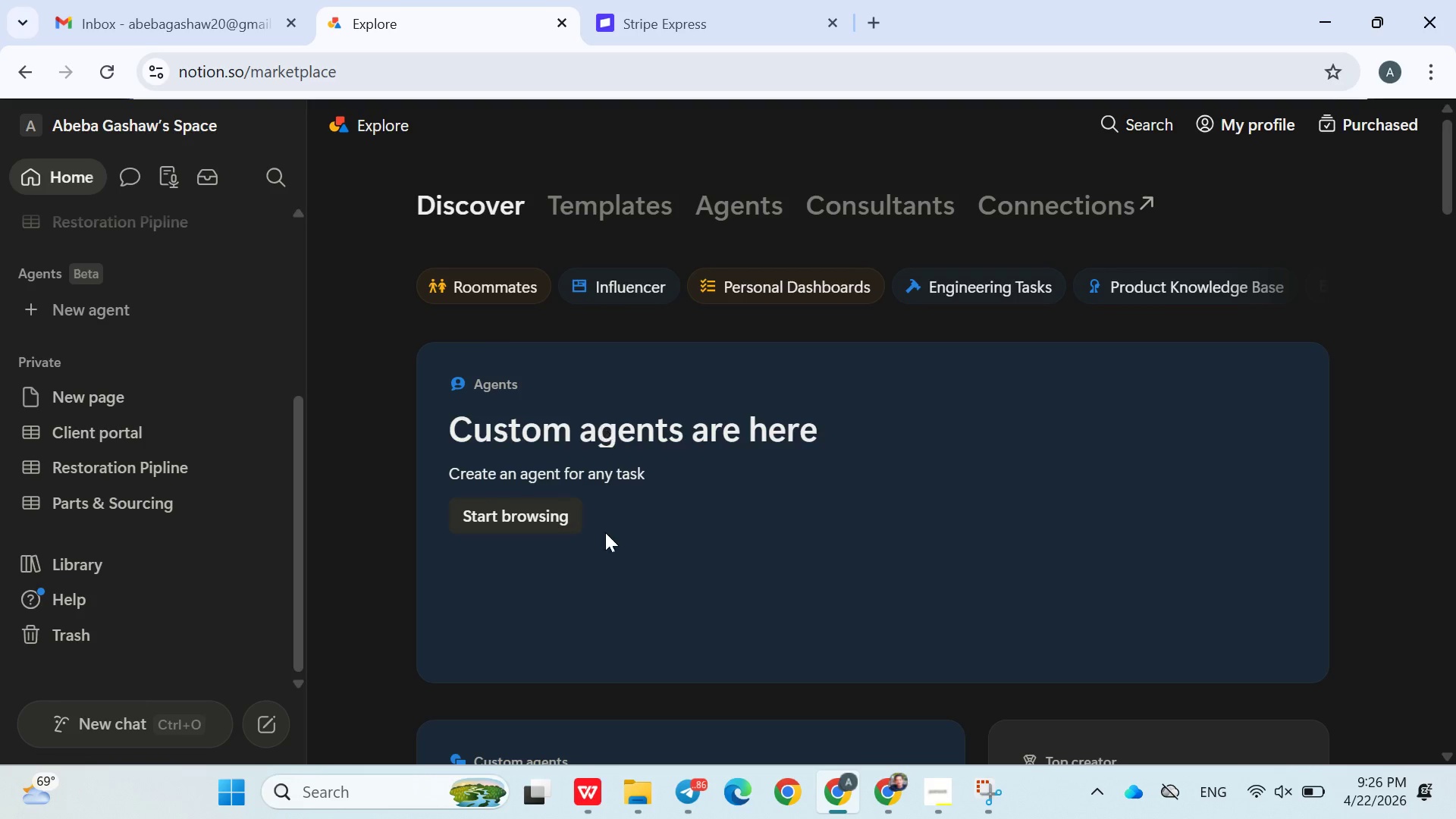 
mouse_move([614, 508])
 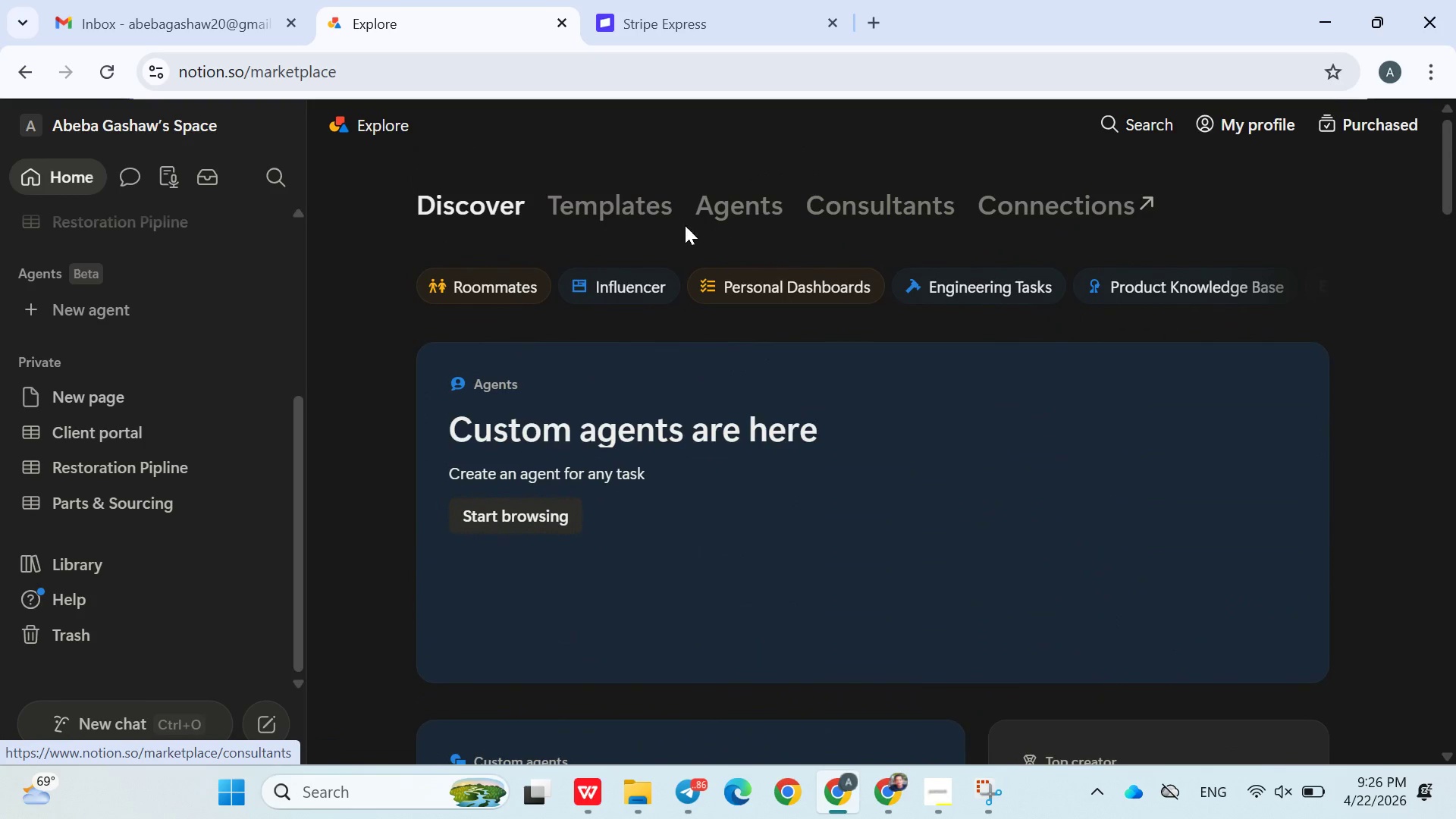 
wait(5.02)
 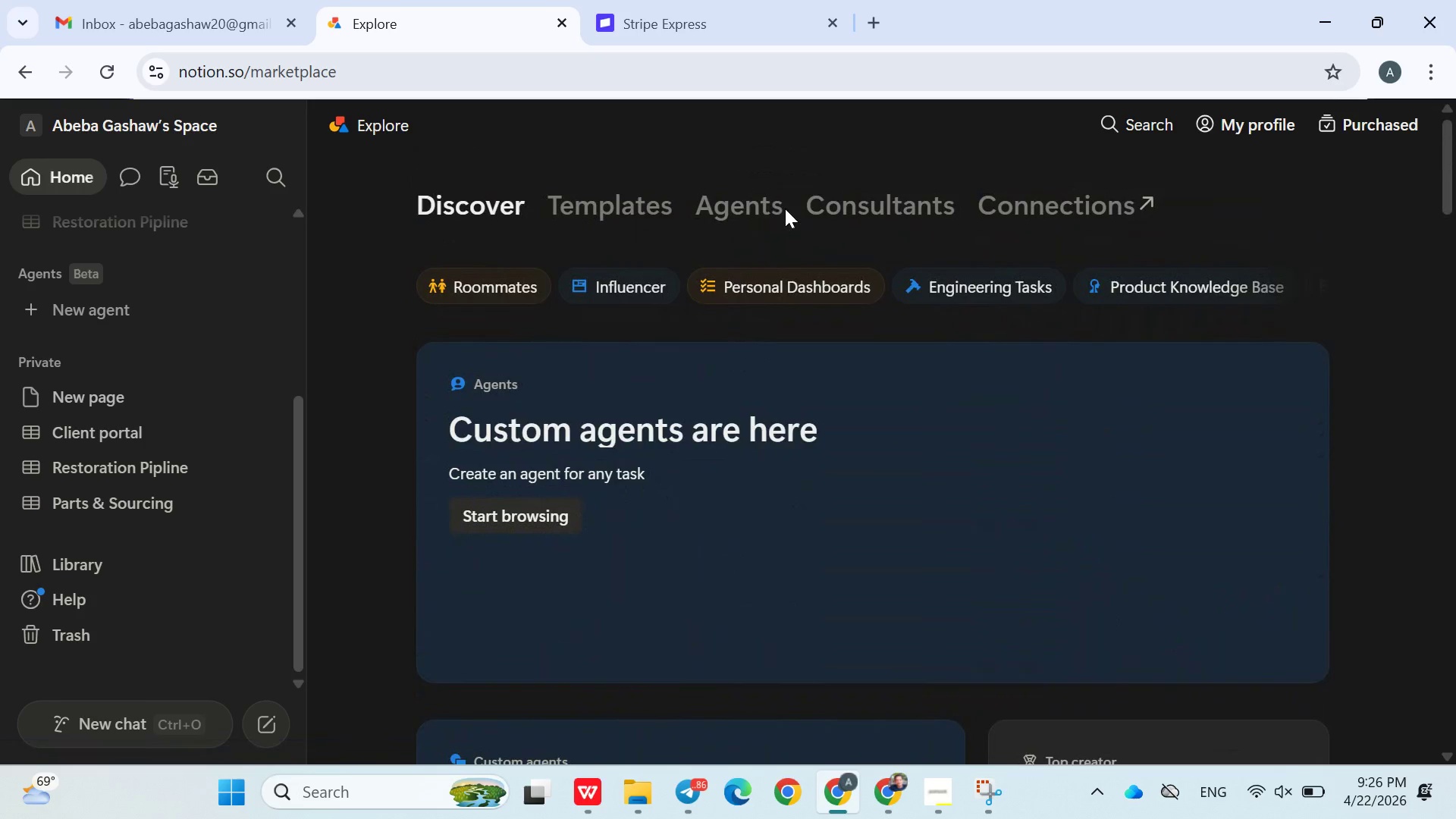 
left_click([635, 215])
 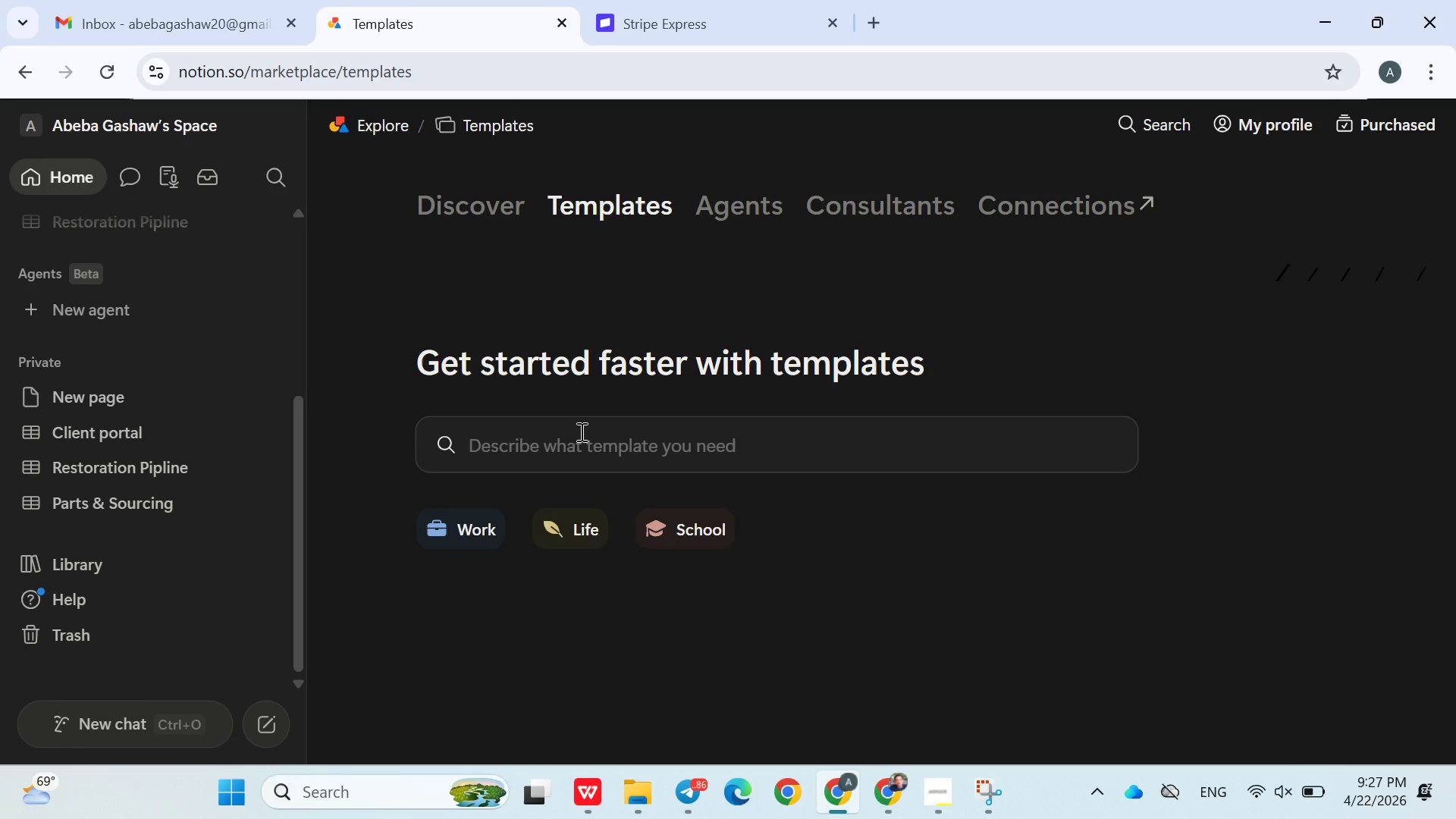 
left_click([569, 446])
 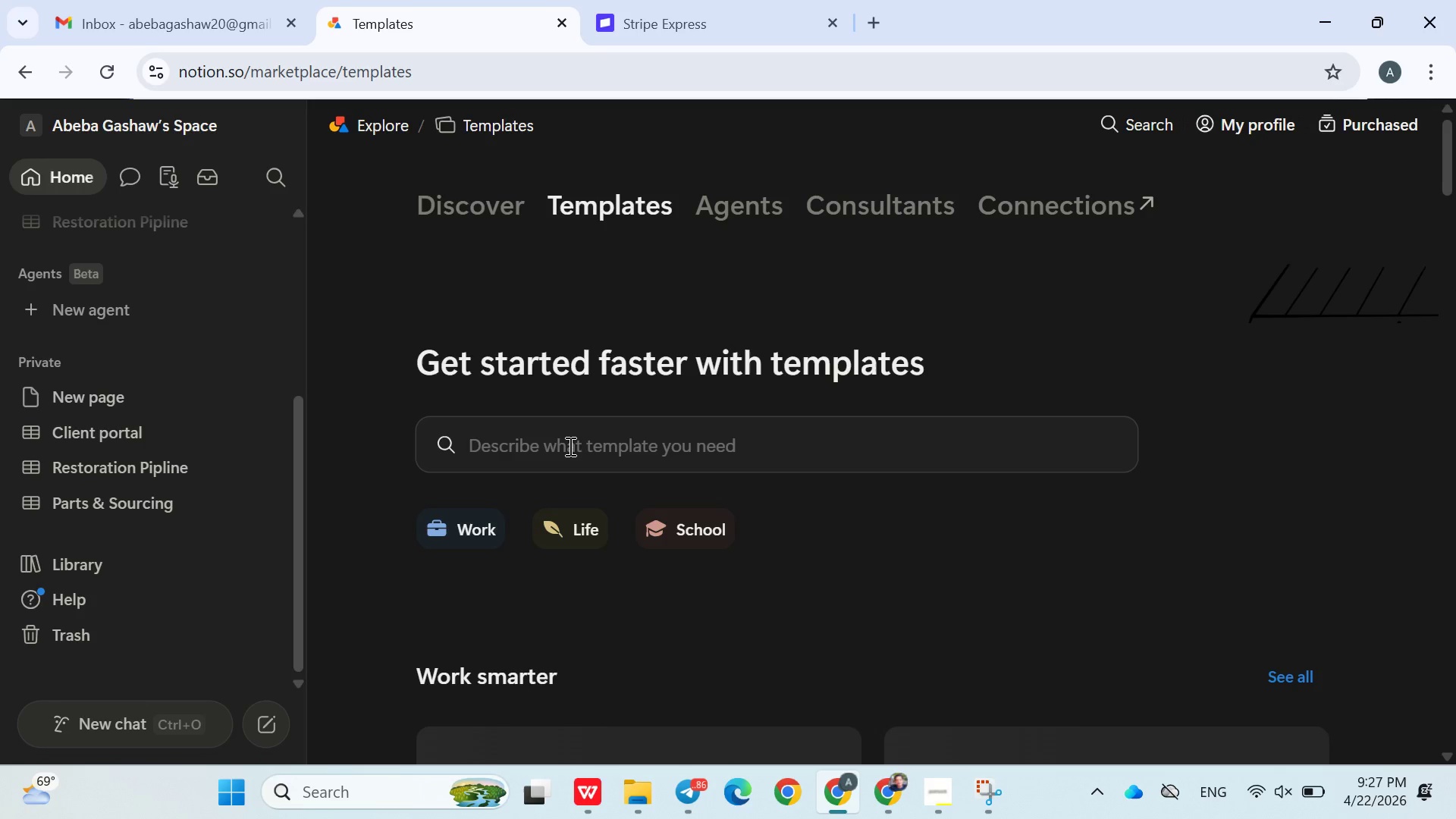 
type(/l)
key(Backspace)
type(synced block)
 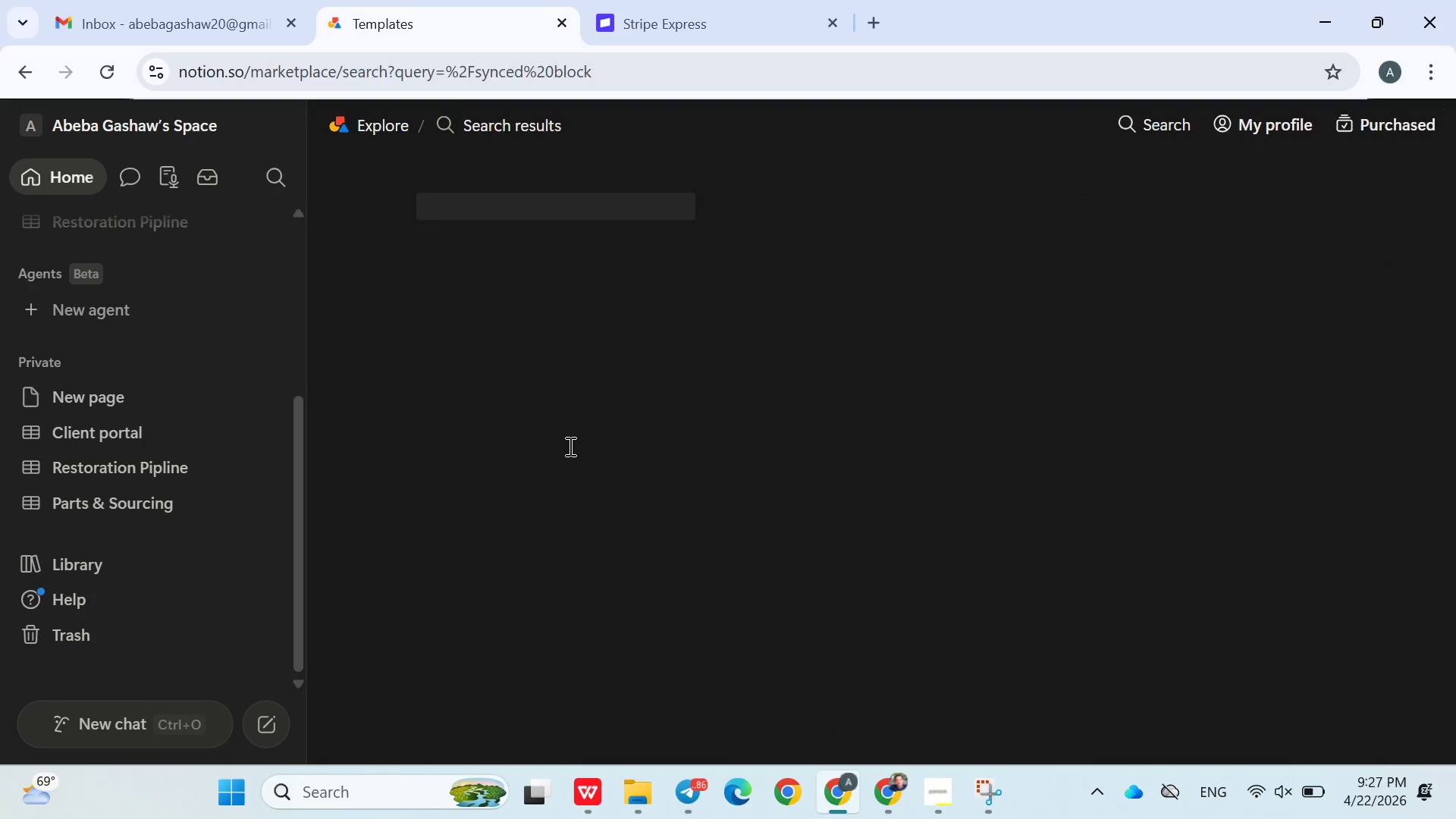 
key(Enter)
 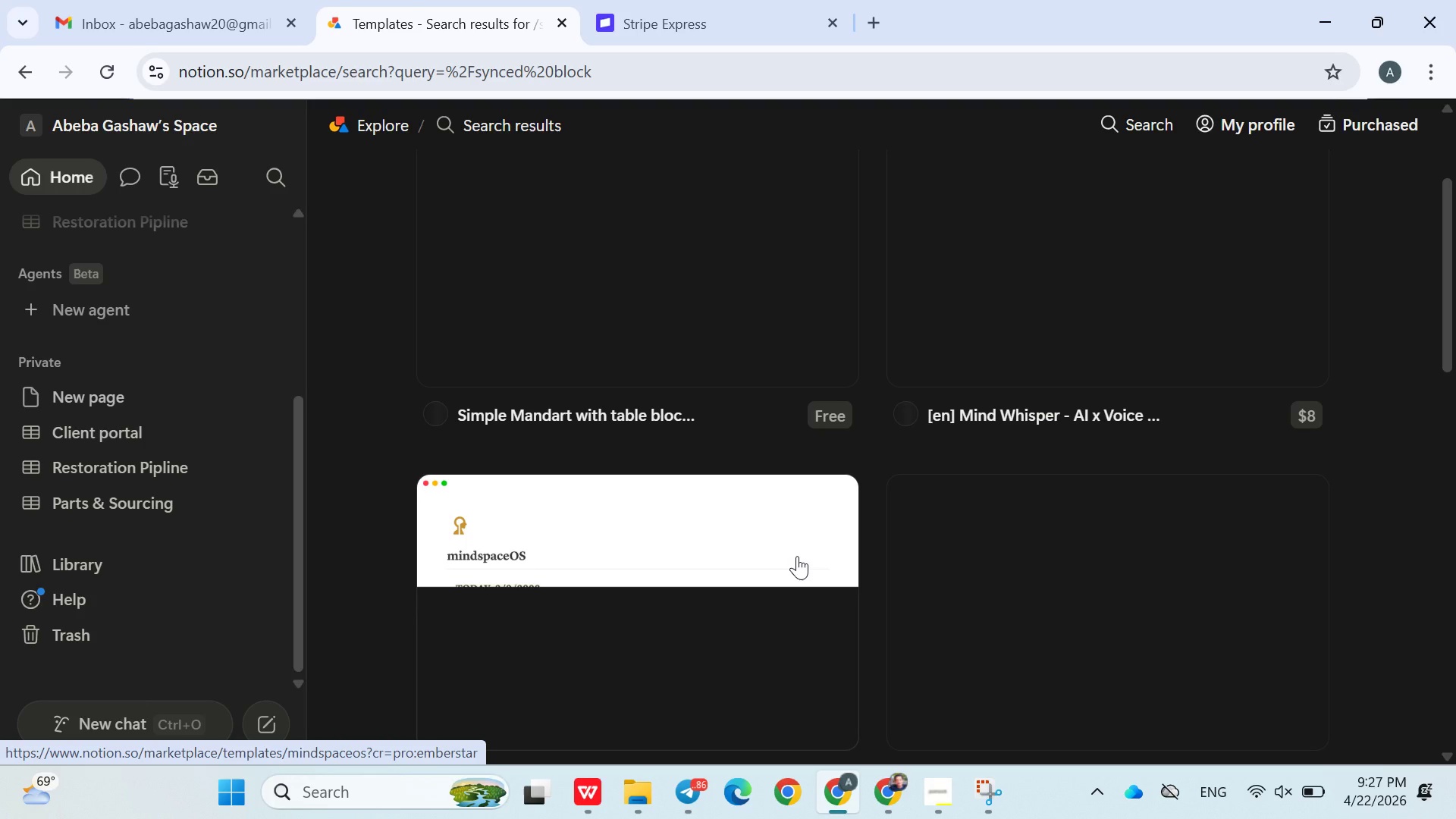 
wait(55.14)
 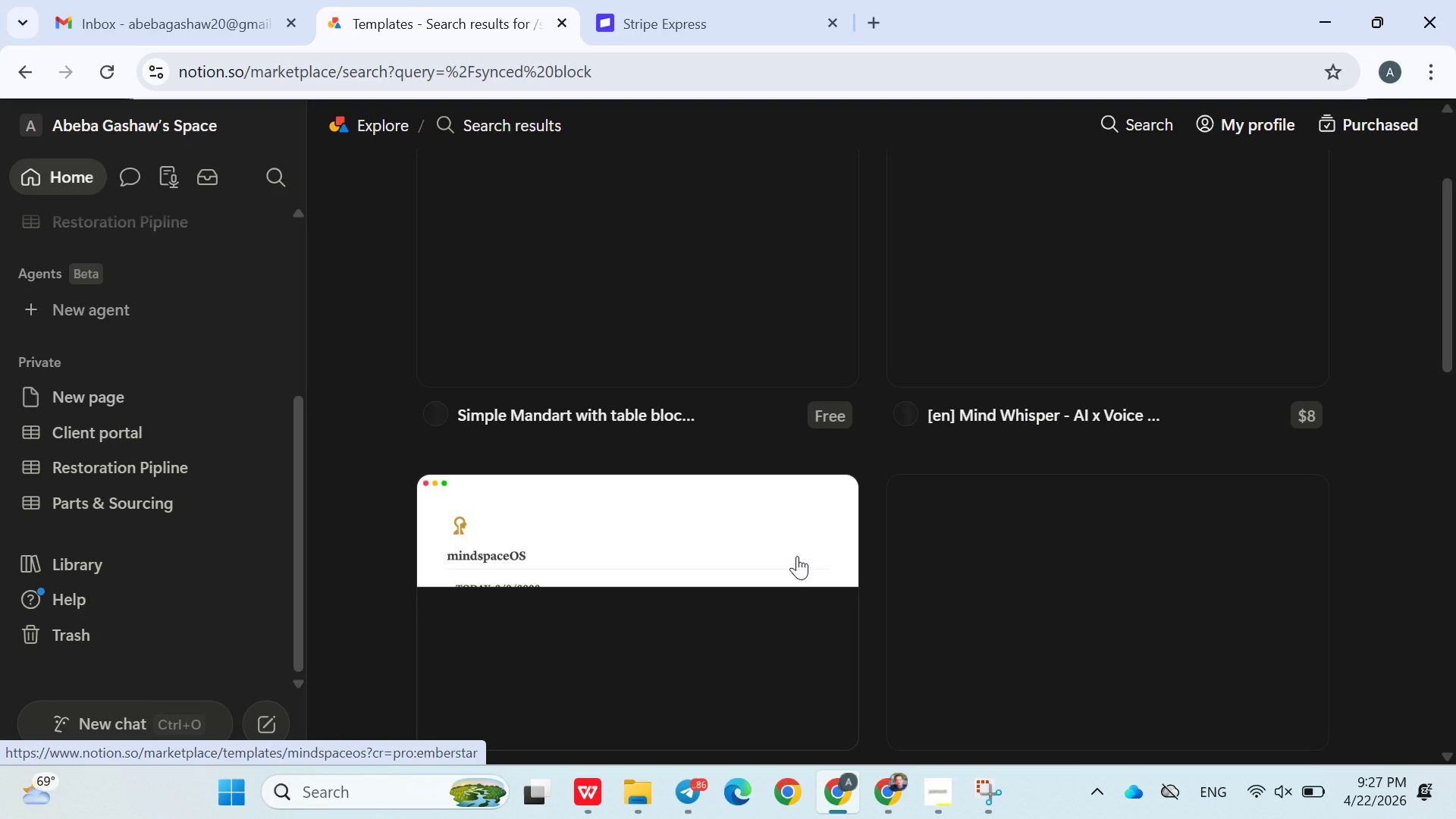 
mouse_move([275, 541])
 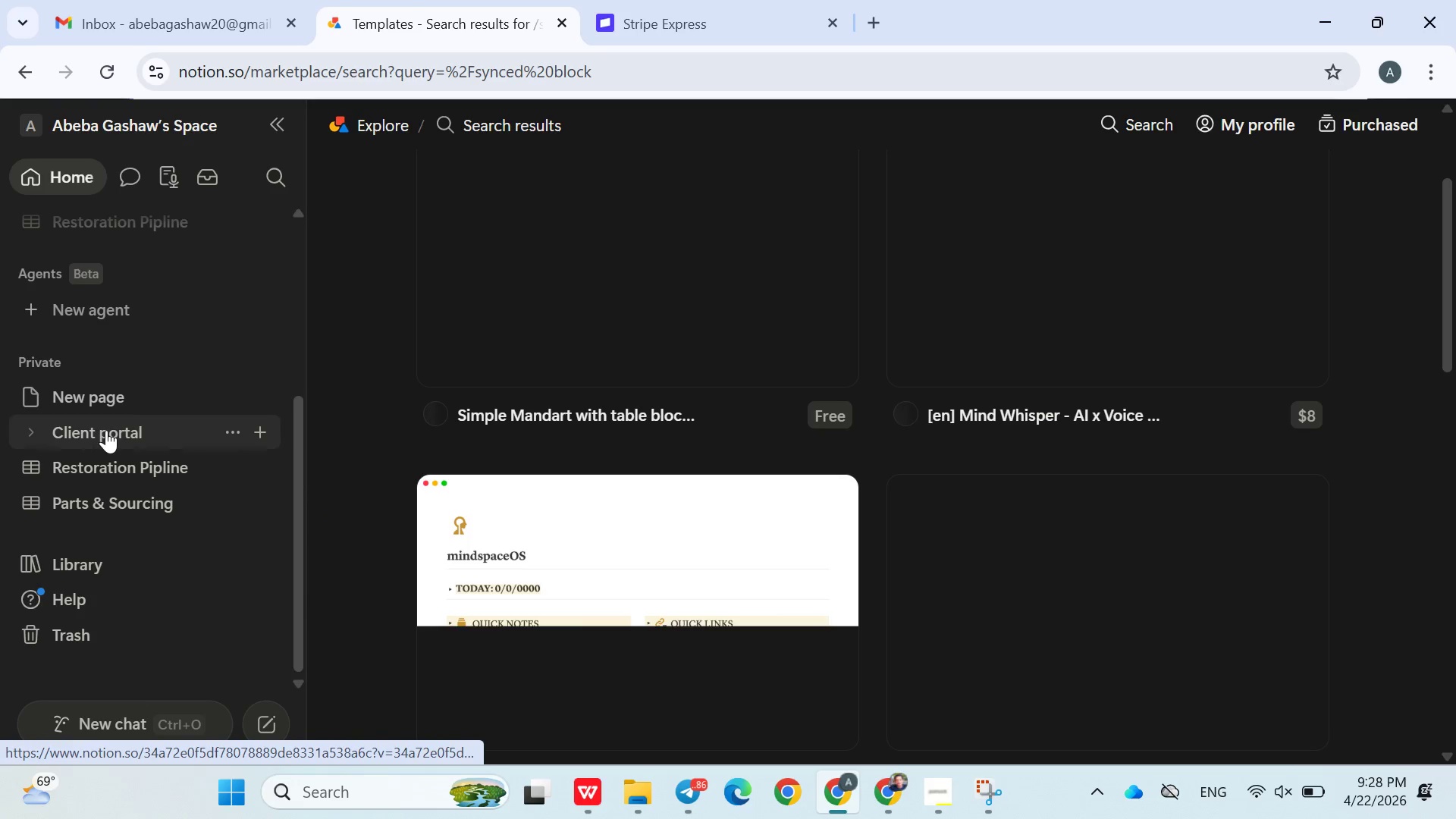 
left_click([106, 430])
 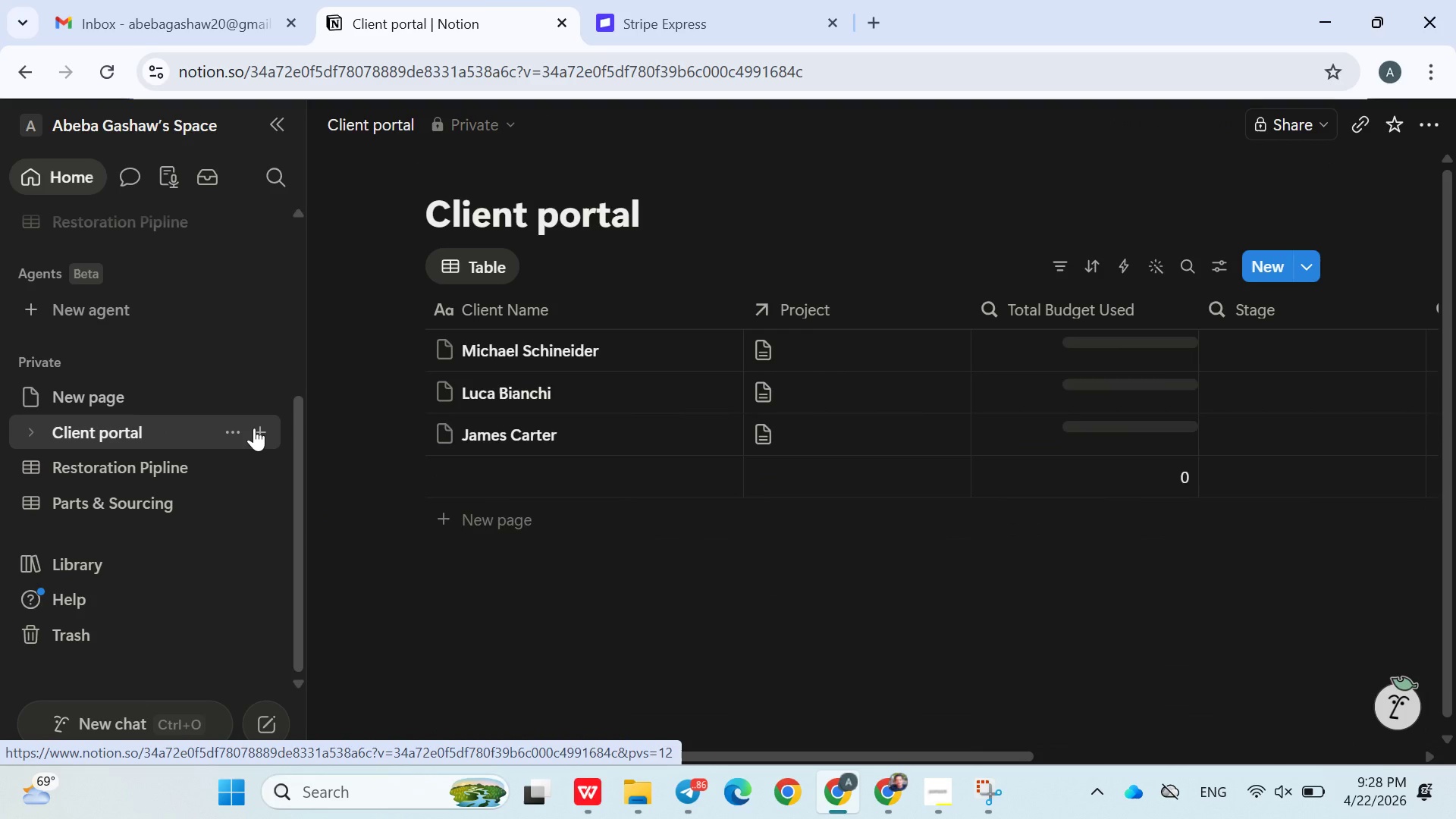 
left_click([255, 428])
 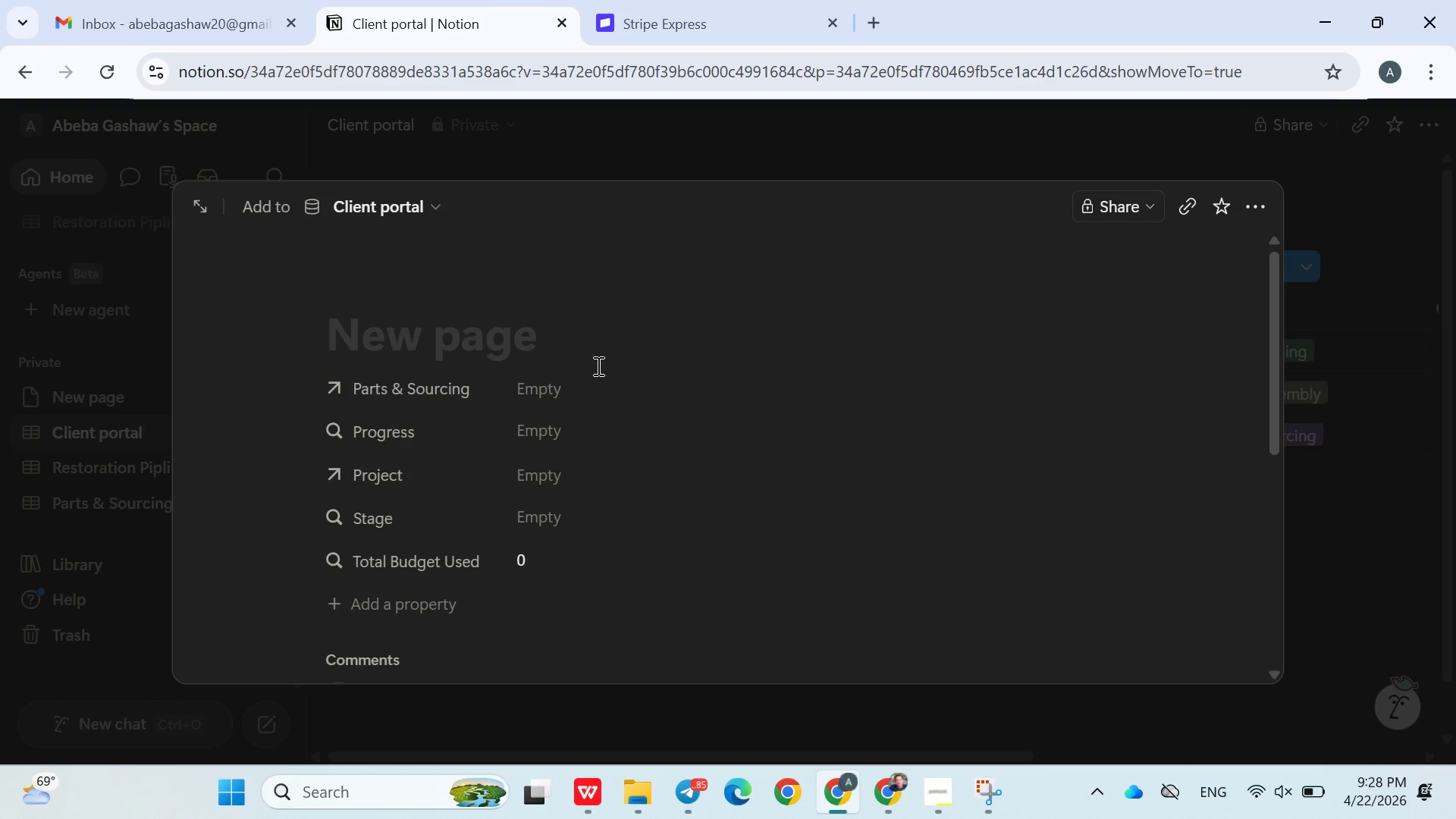 
wait(10.48)
 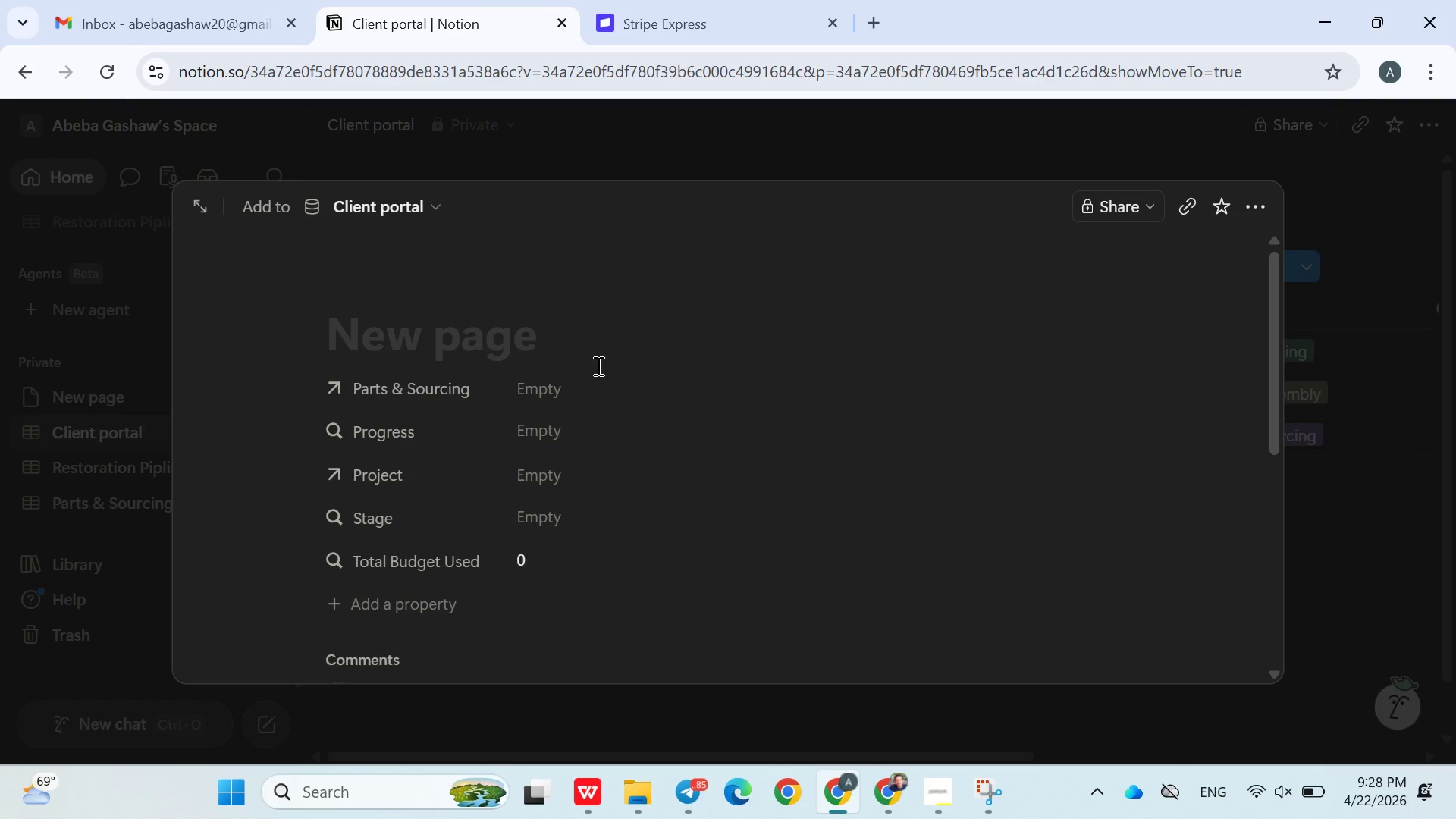 
type(/synced block)
 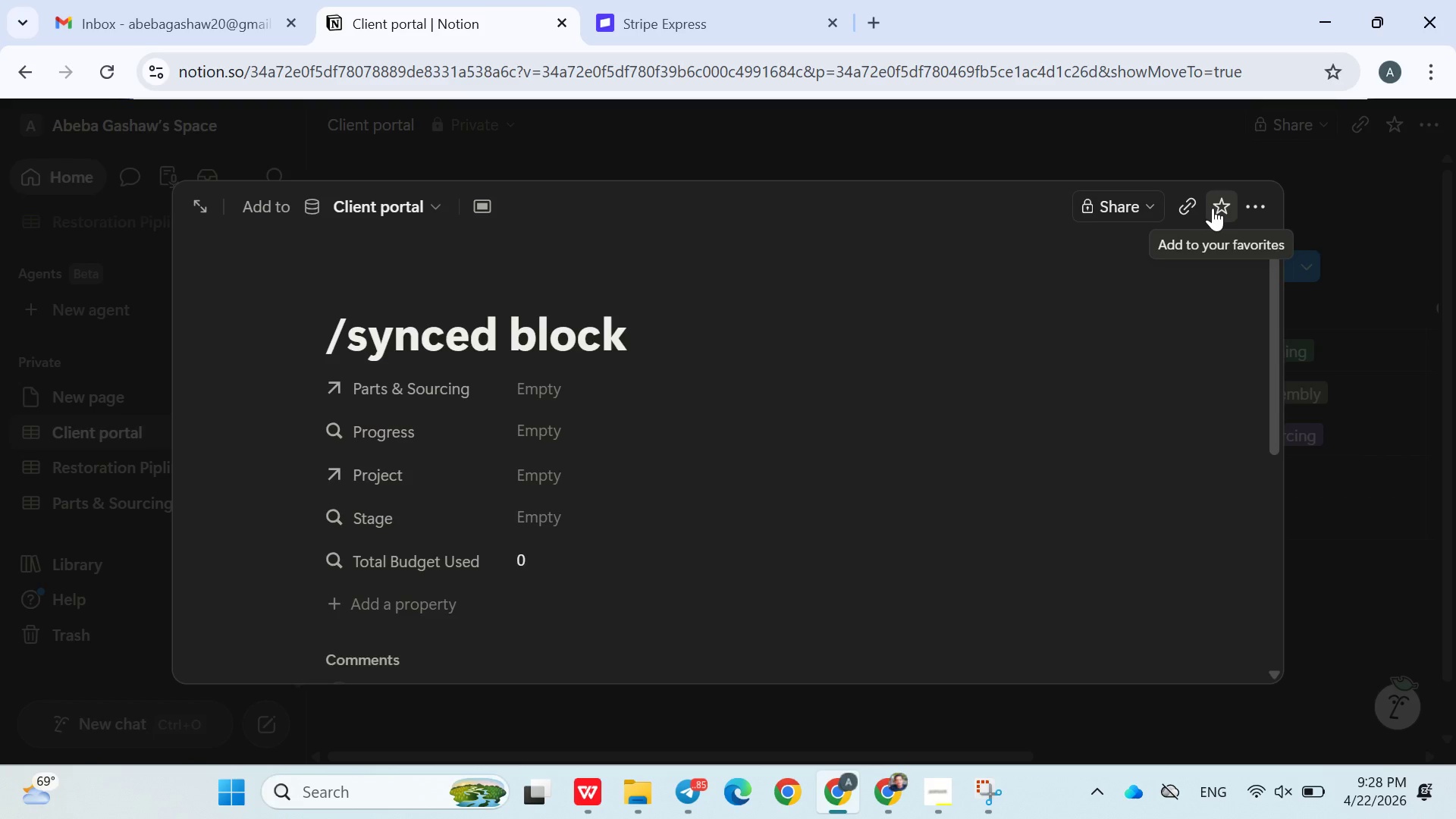 
key(Enter)
 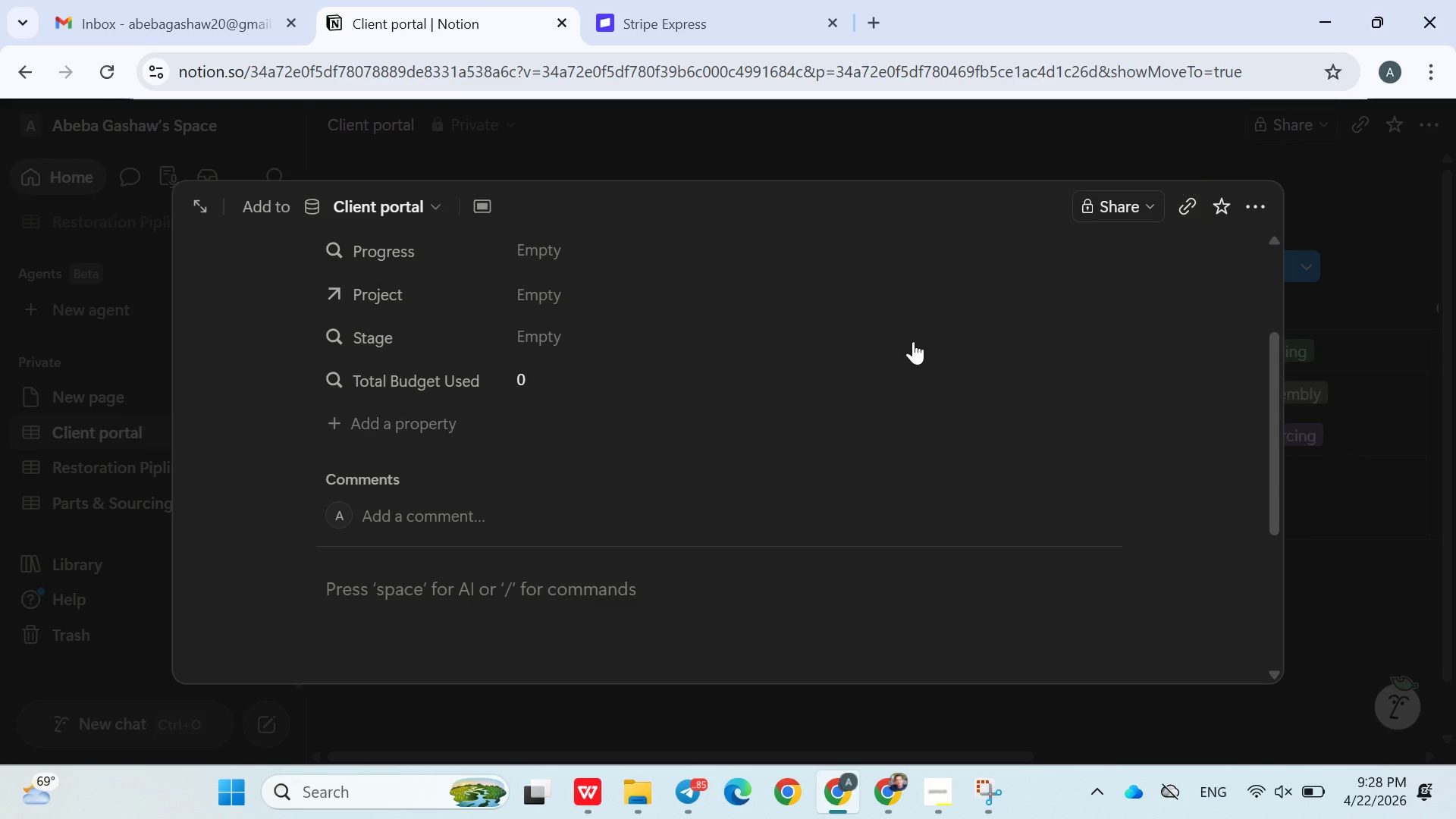 
left_click([820, 450])
 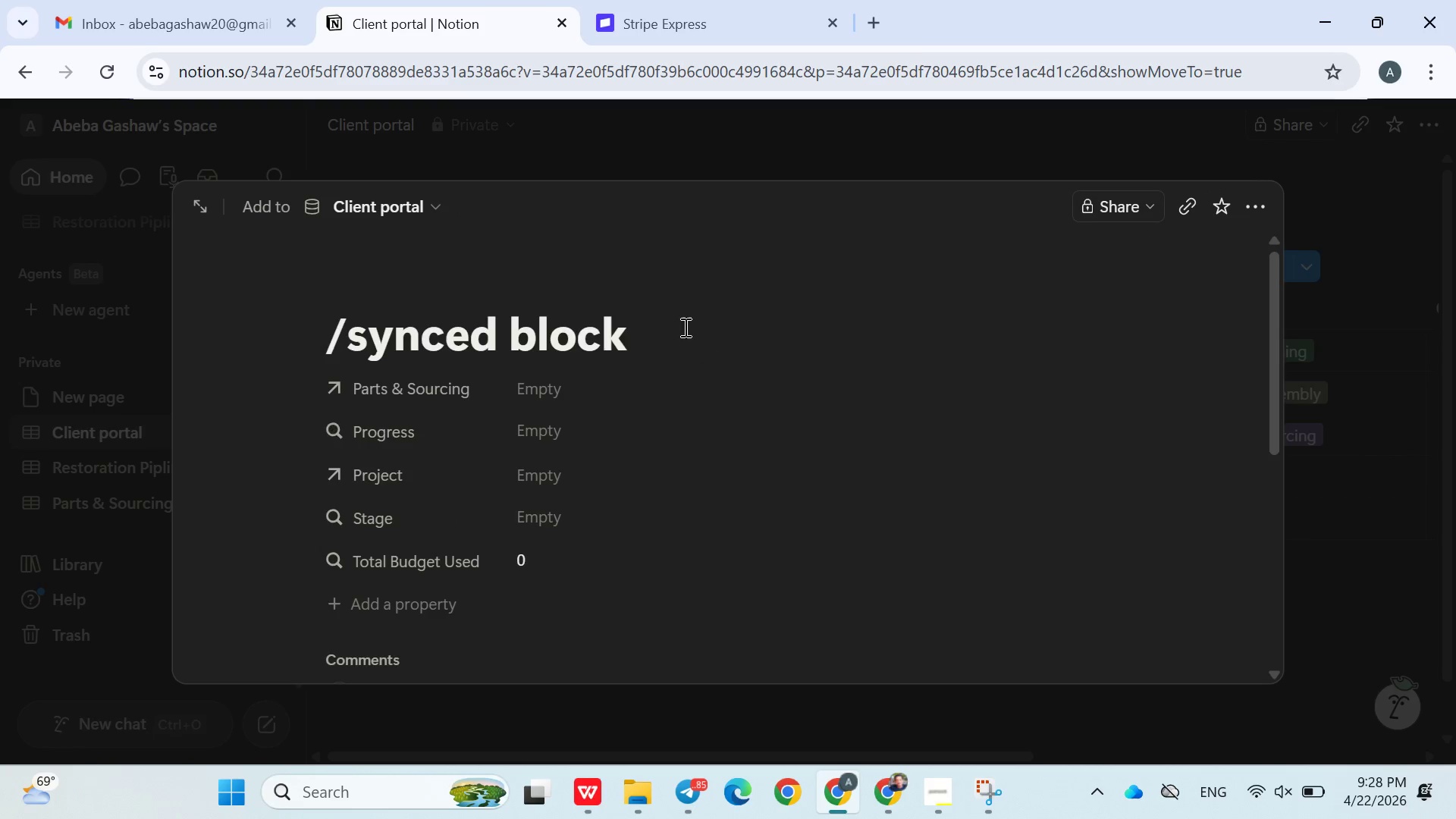 
left_click([678, 325])
 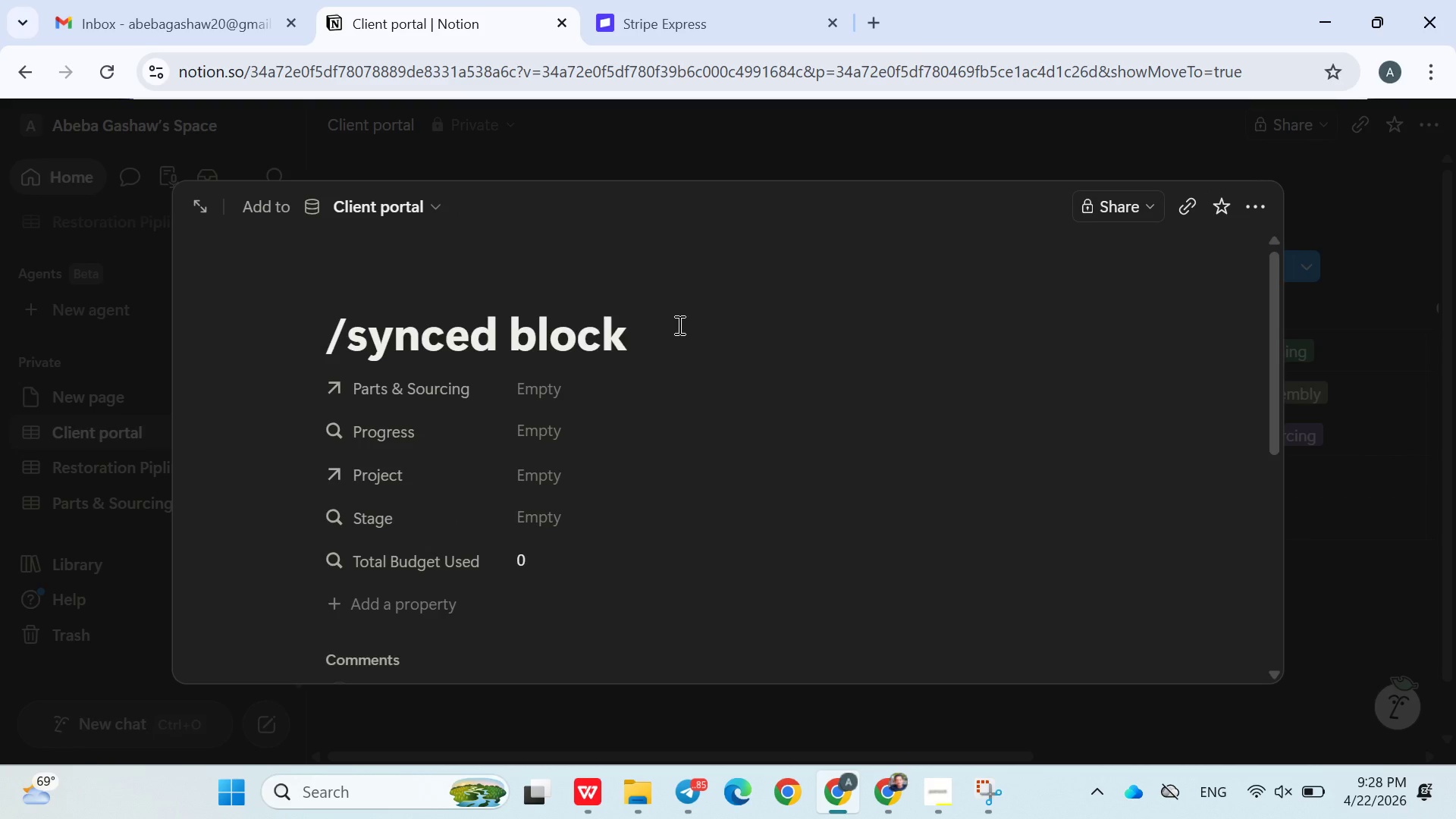 
hold_key(key=Backspace, duration=1.12)
 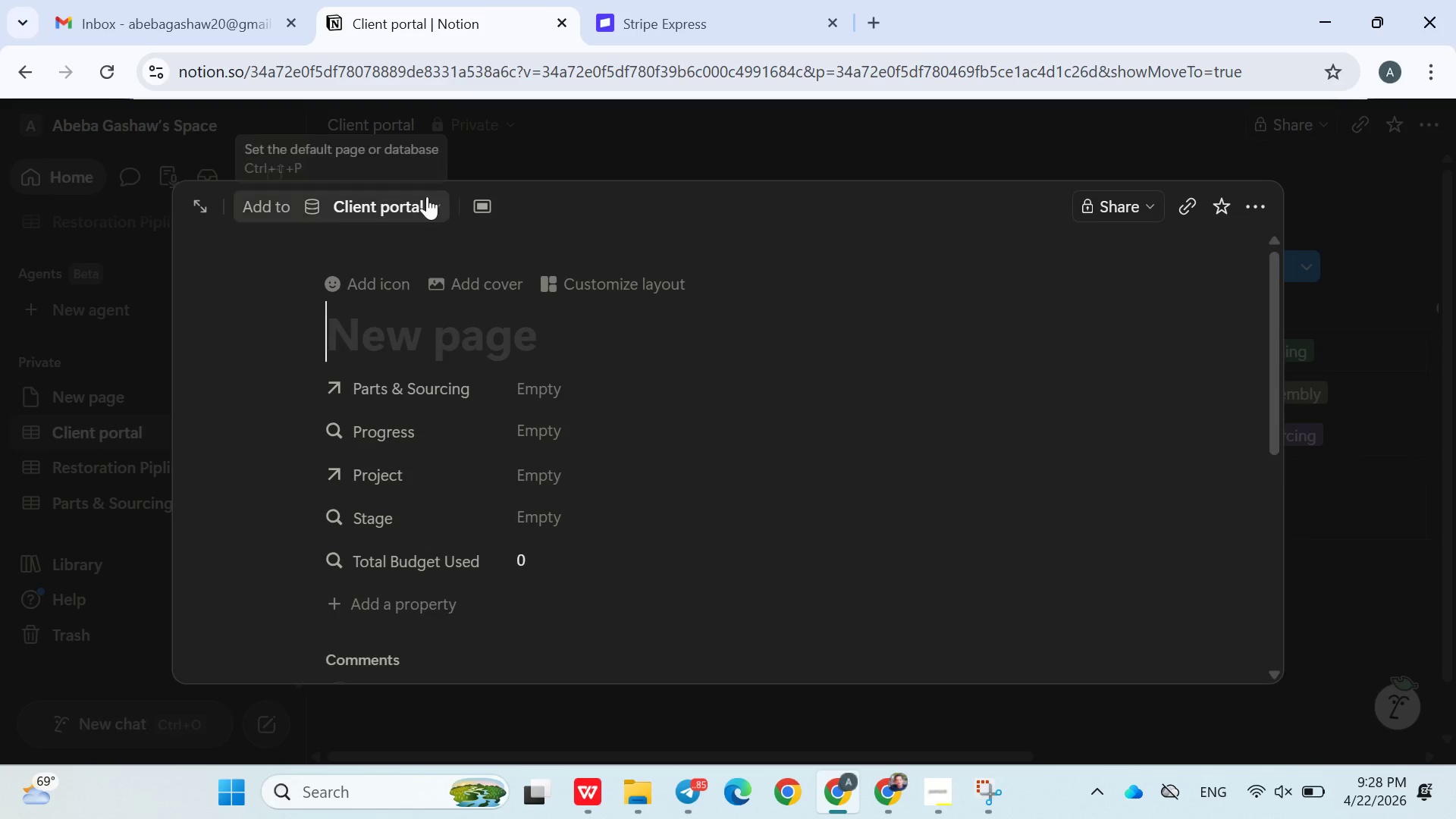 
left_click([427, 196])
 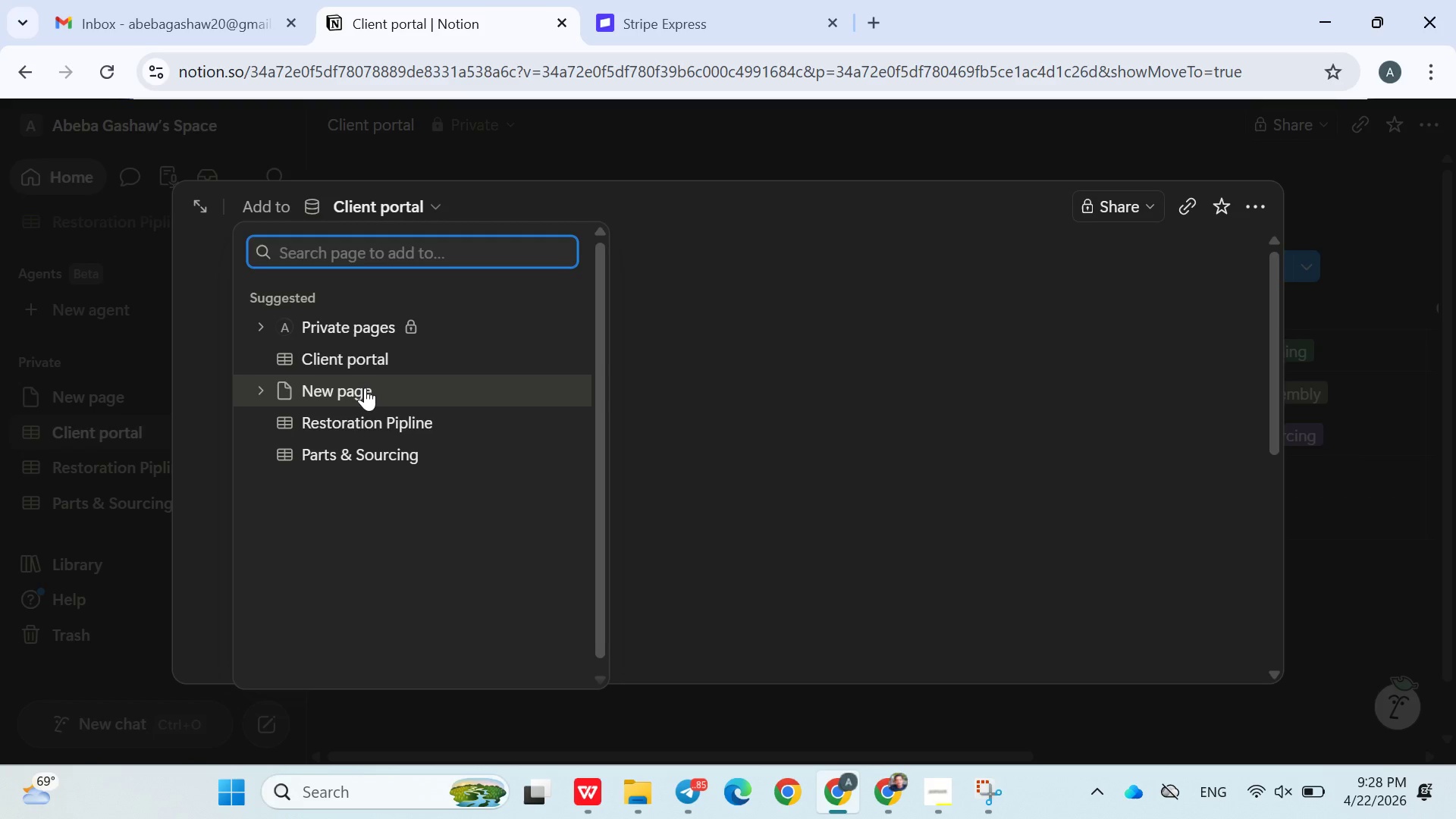 
left_click([259, 390])
 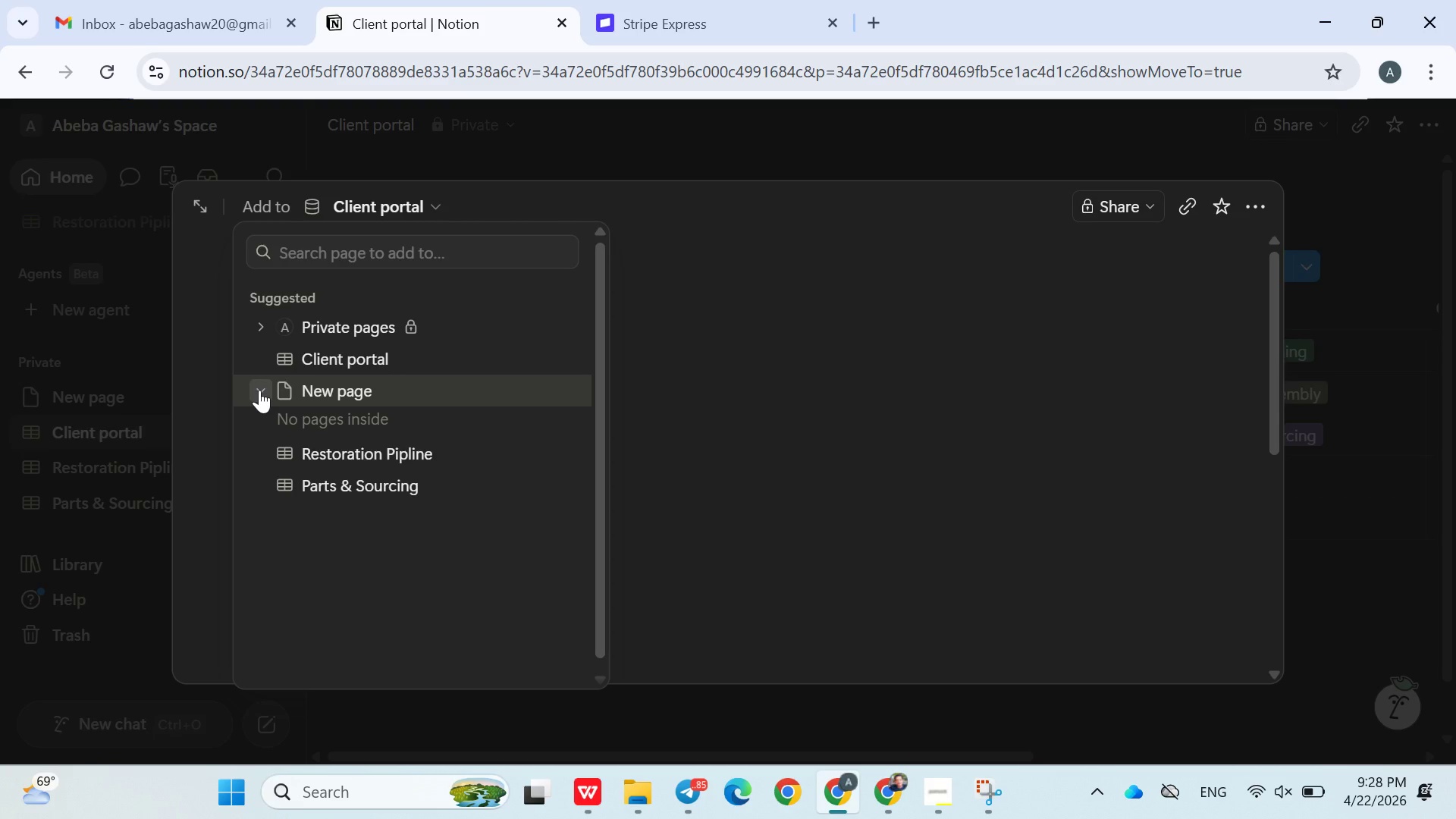 
left_click([259, 390])
 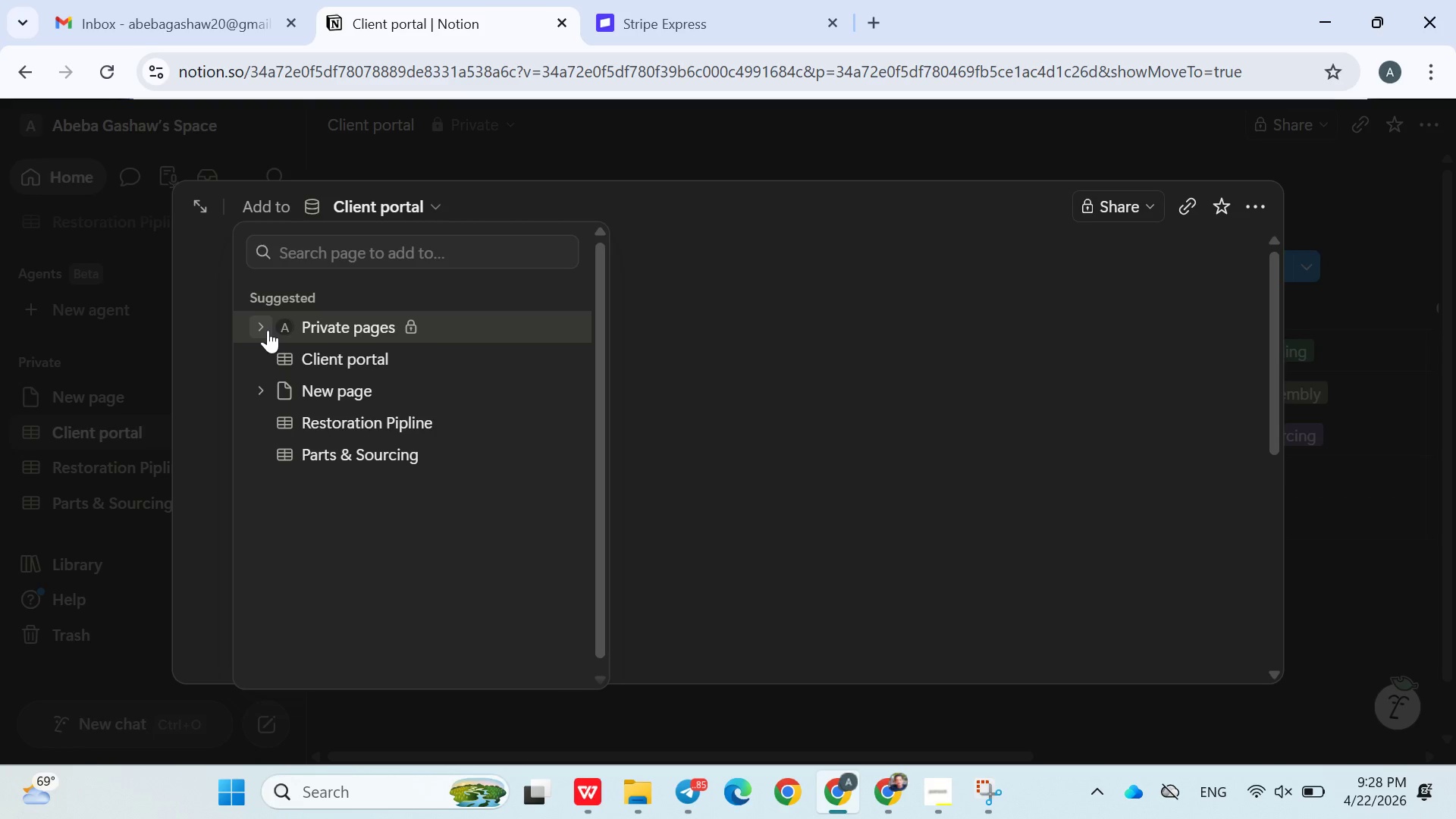 
left_click([261, 331])
 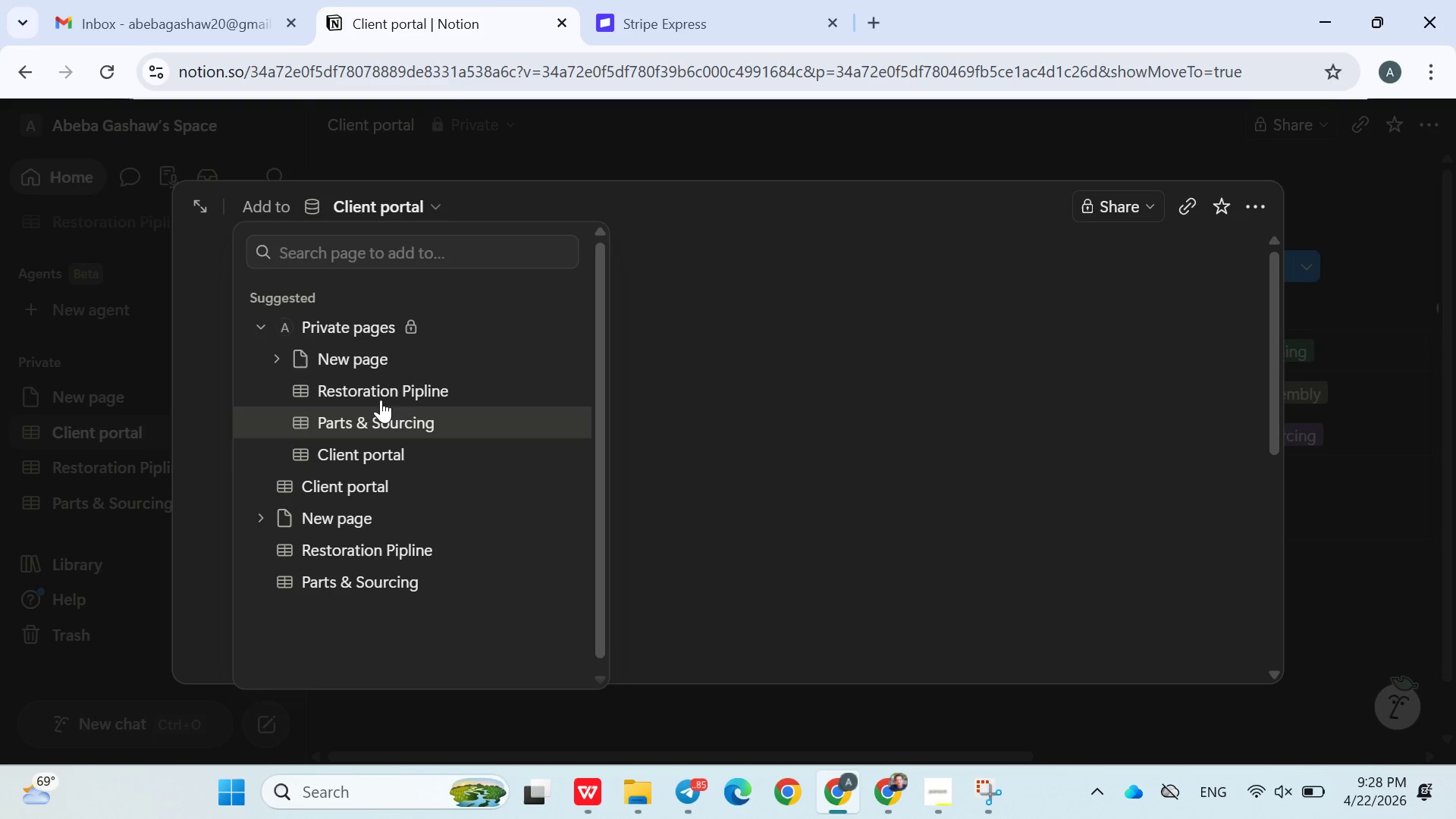 
left_click([389, 453])
 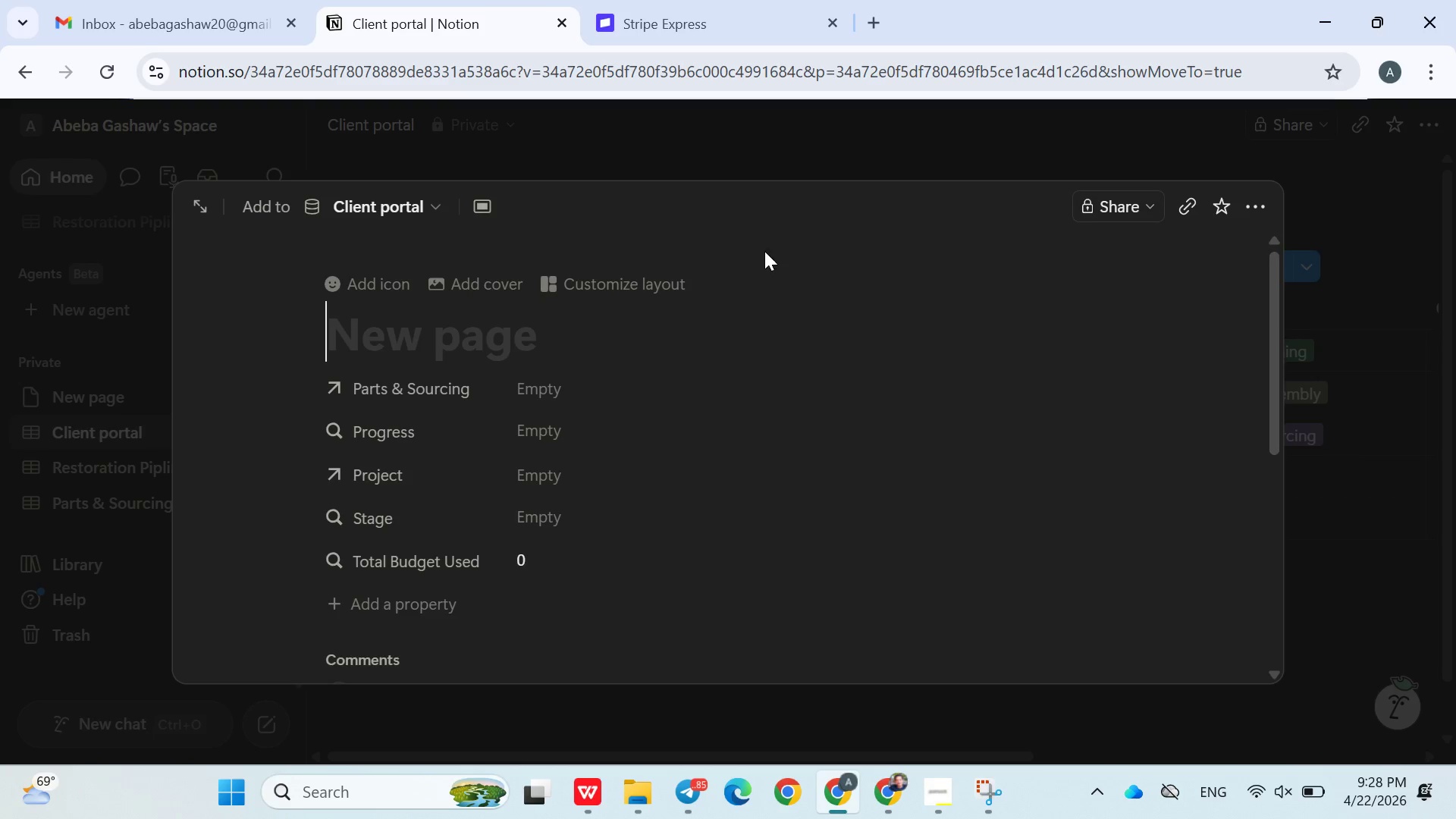 
wait(7.27)
 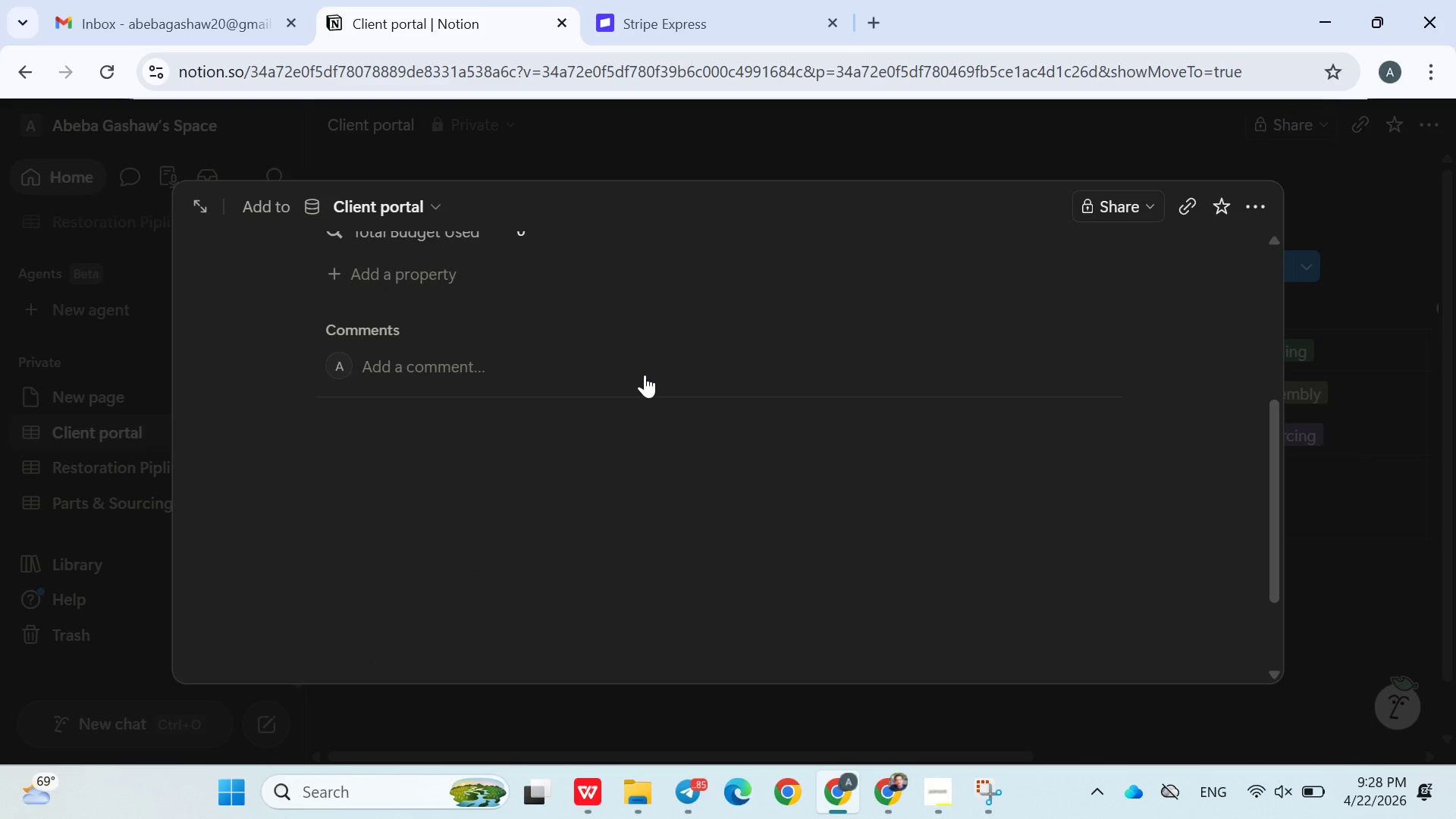 
left_click([608, 279])
 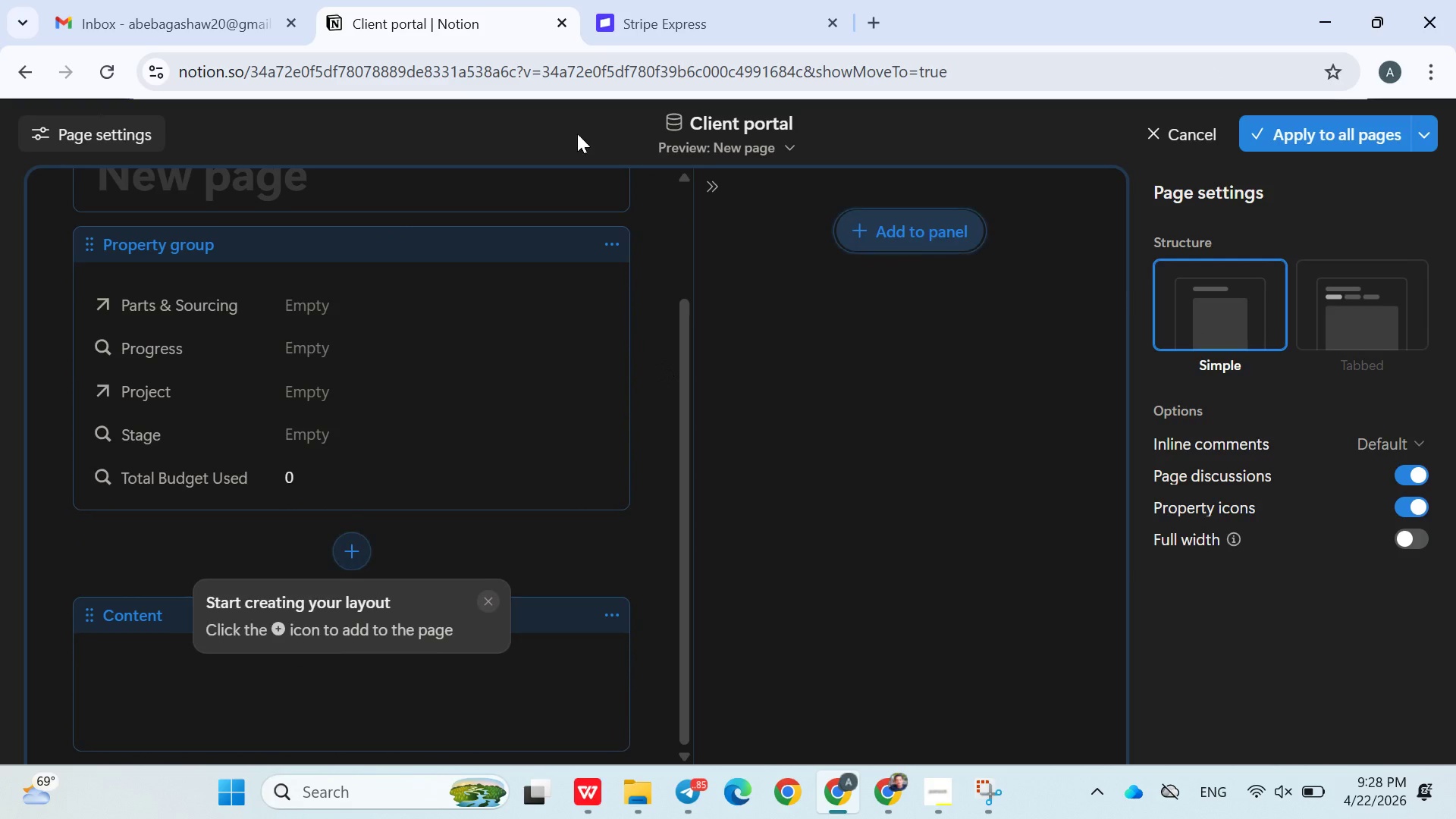 
left_click([74, 123])
 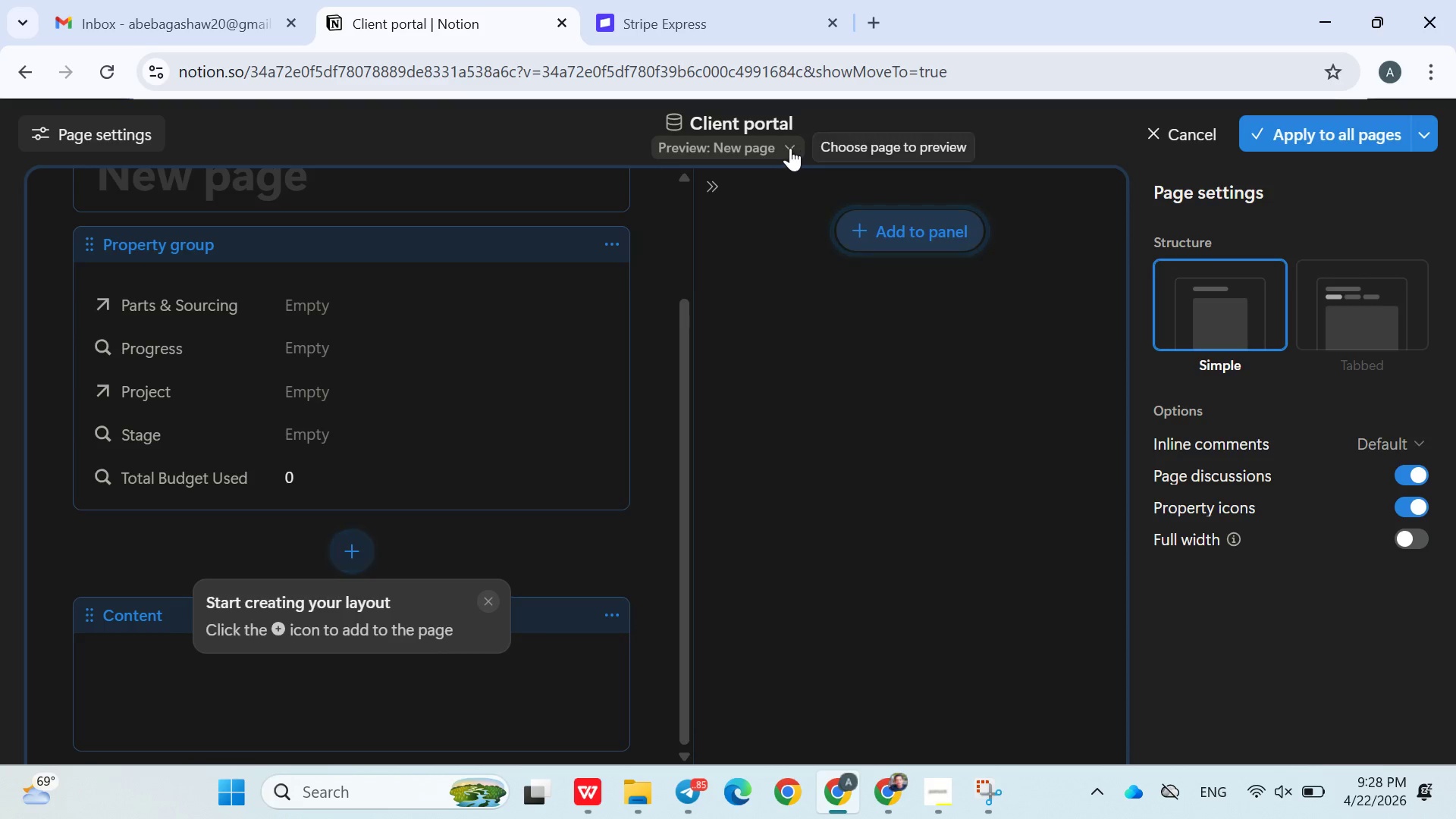 
left_click([788, 147])
 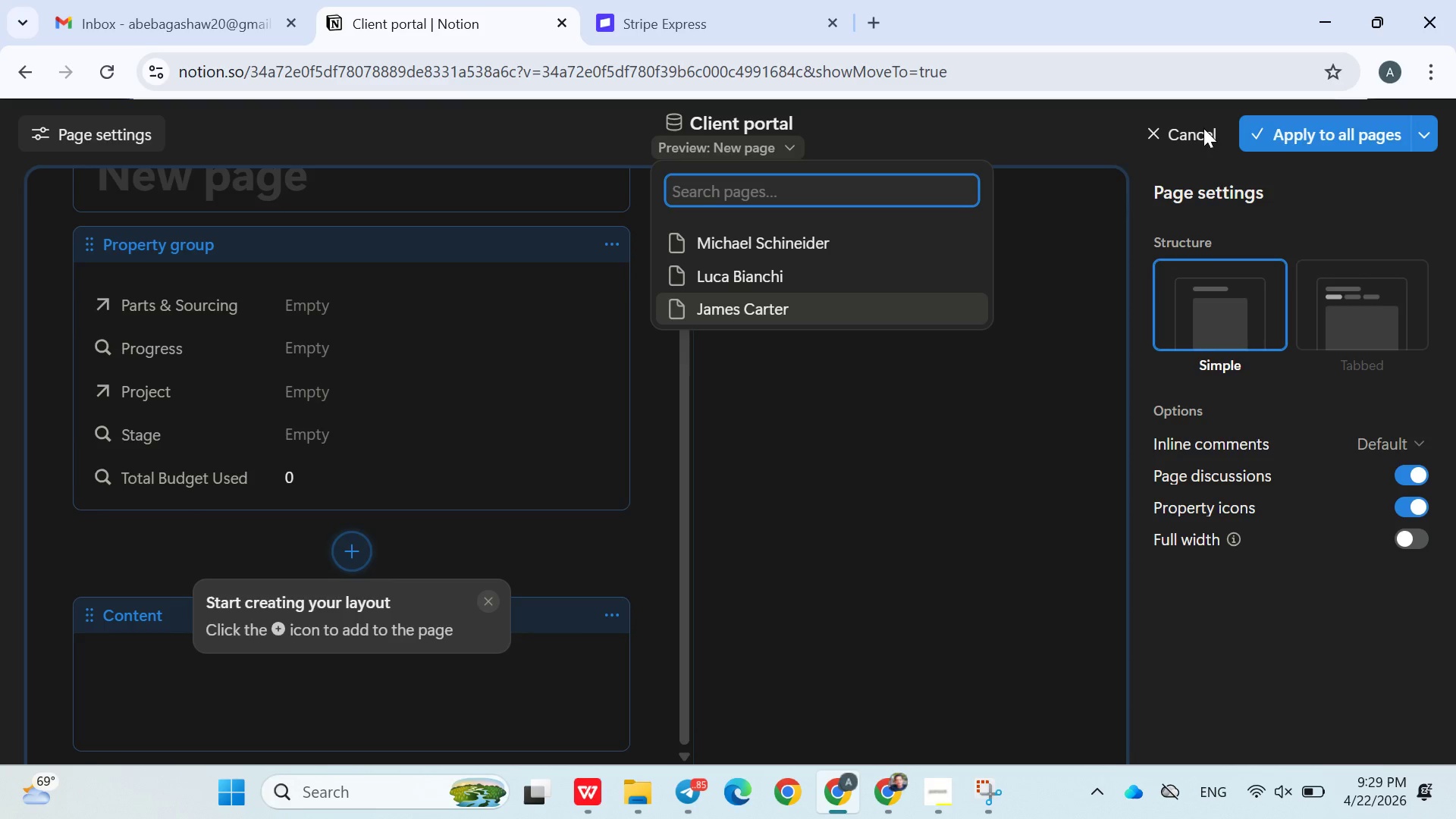 
left_click([1192, 134])
 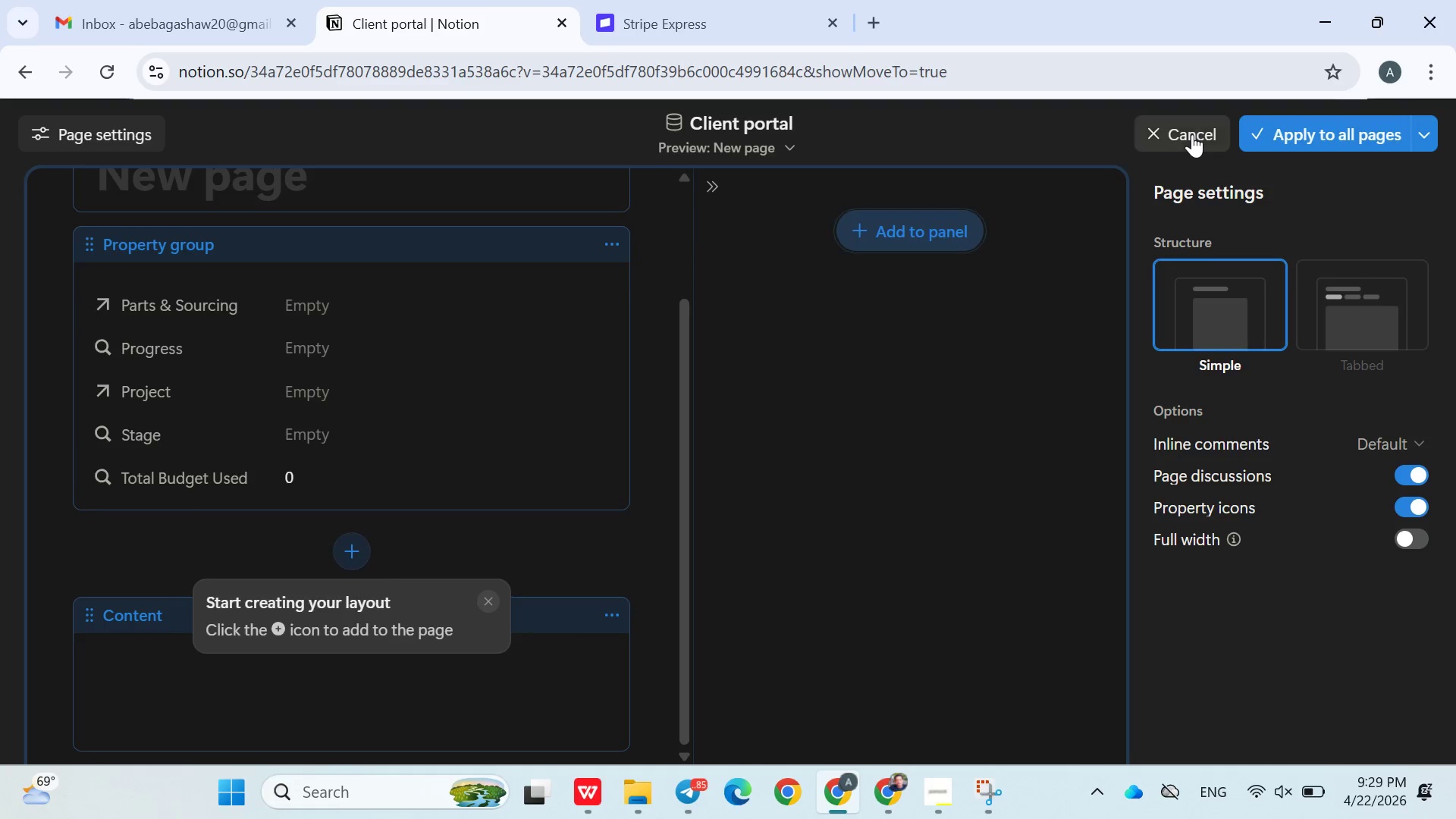 
left_click([1192, 134])
 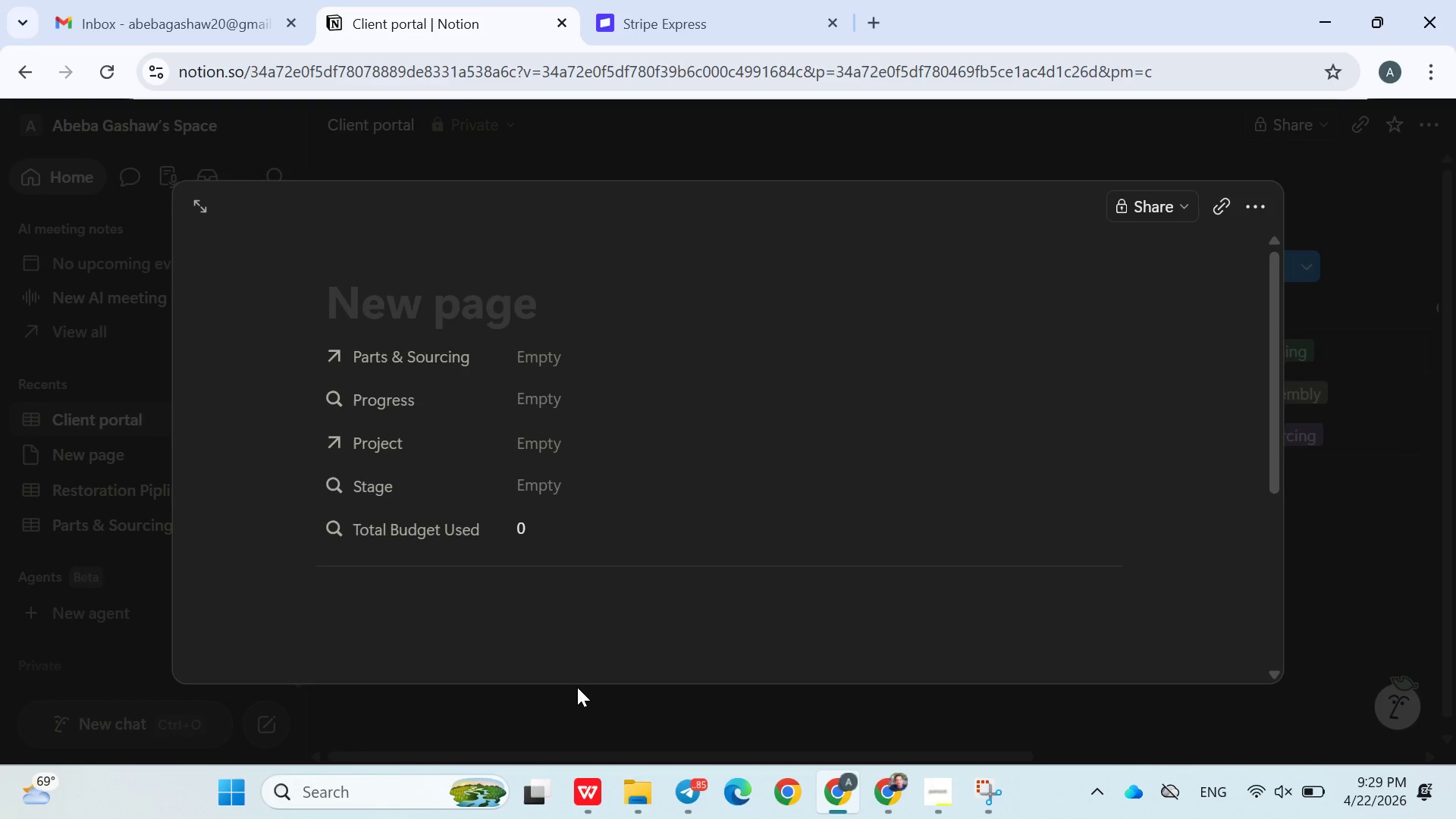 
right_click([577, 687])
 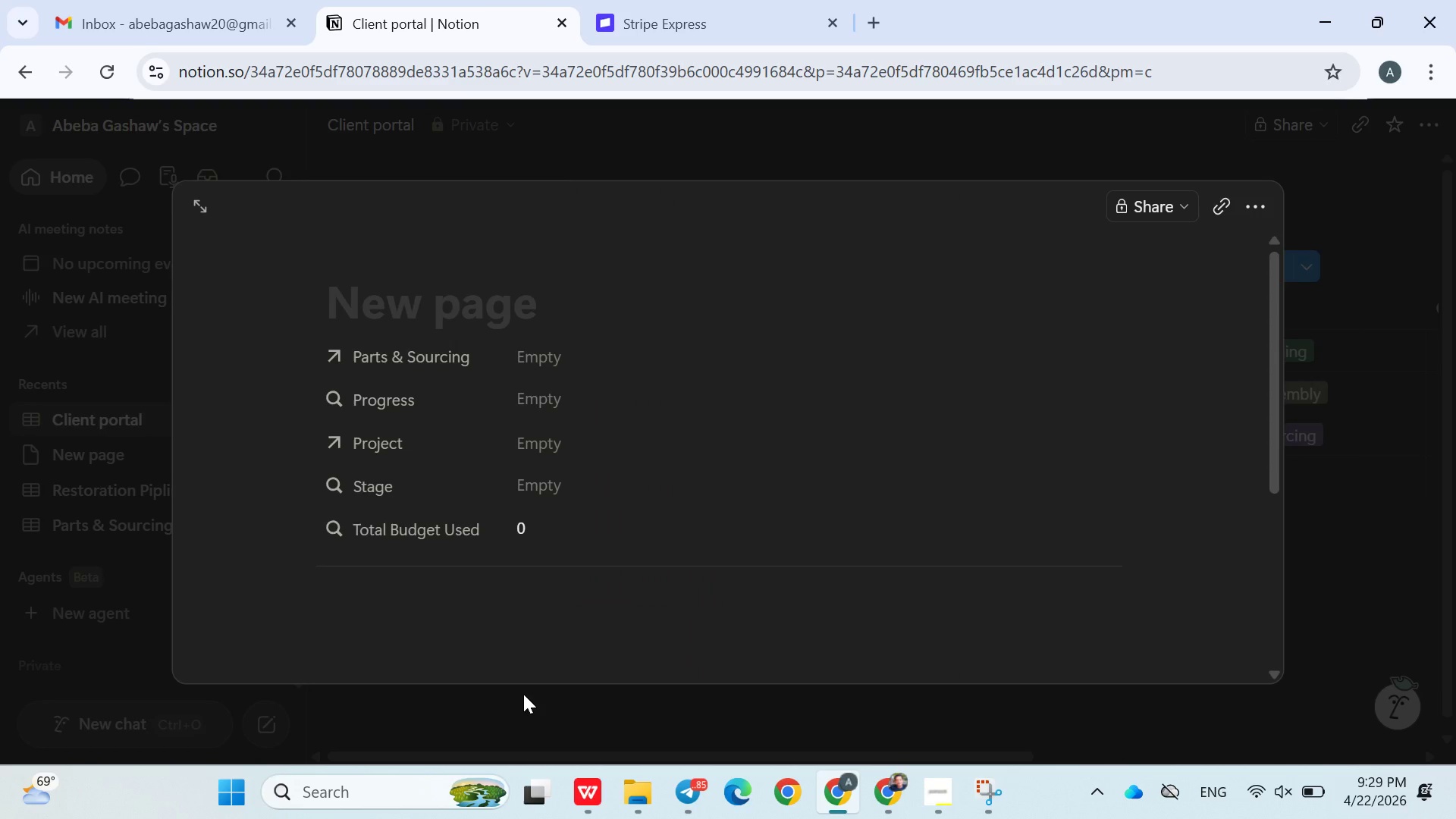 
left_click([523, 694])
 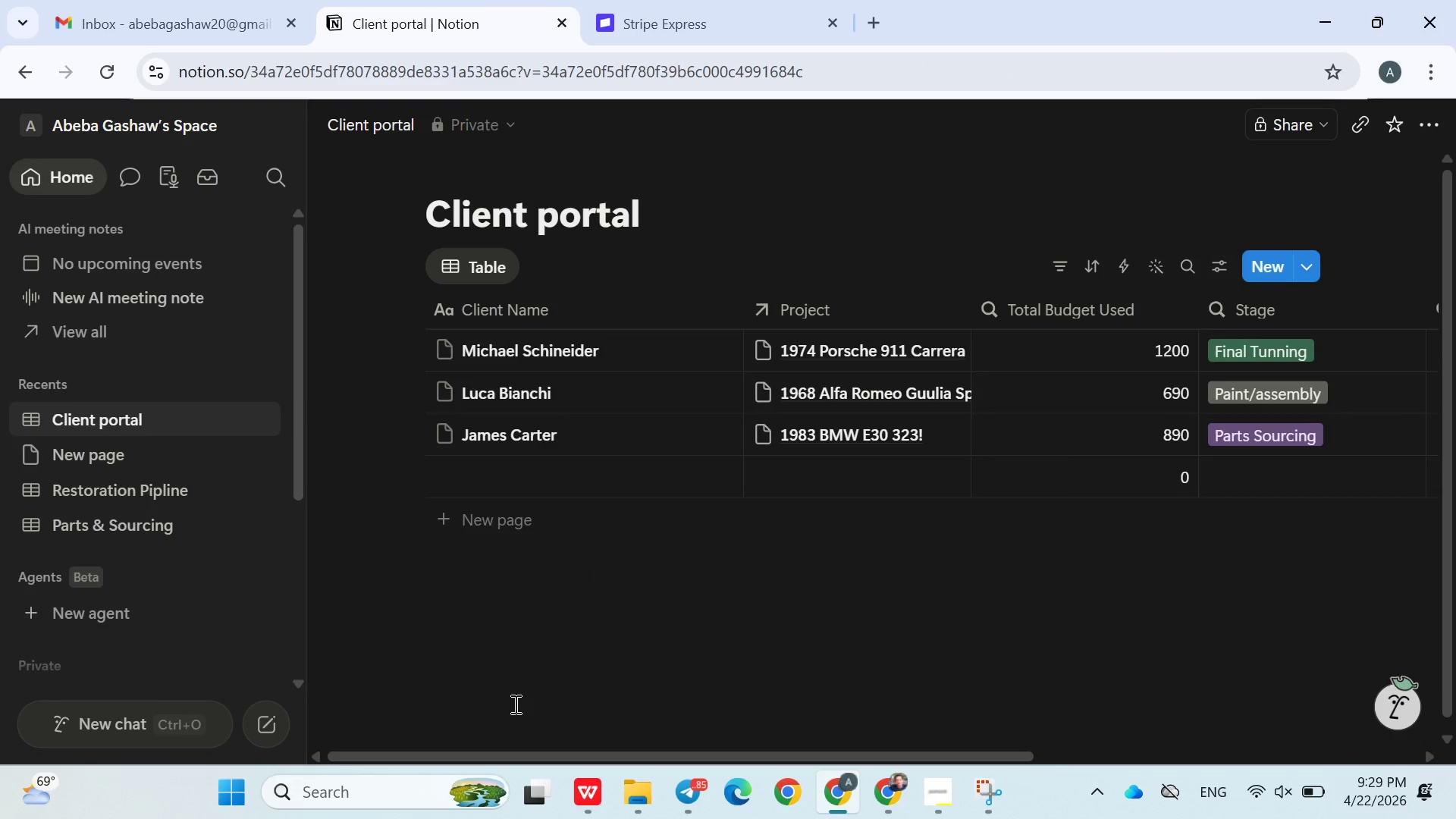 
left_click([514, 704])
 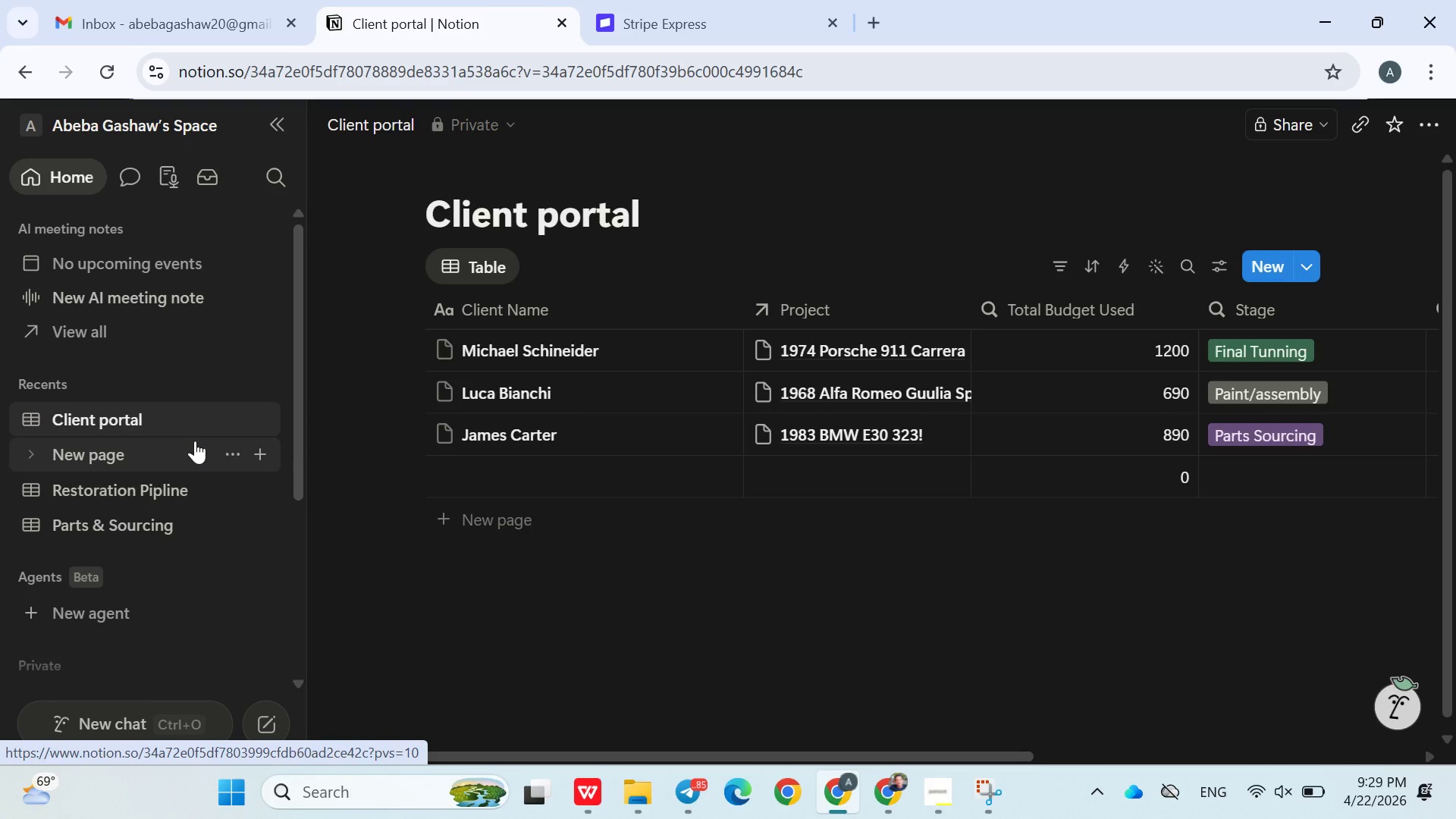 
wait(5.33)
 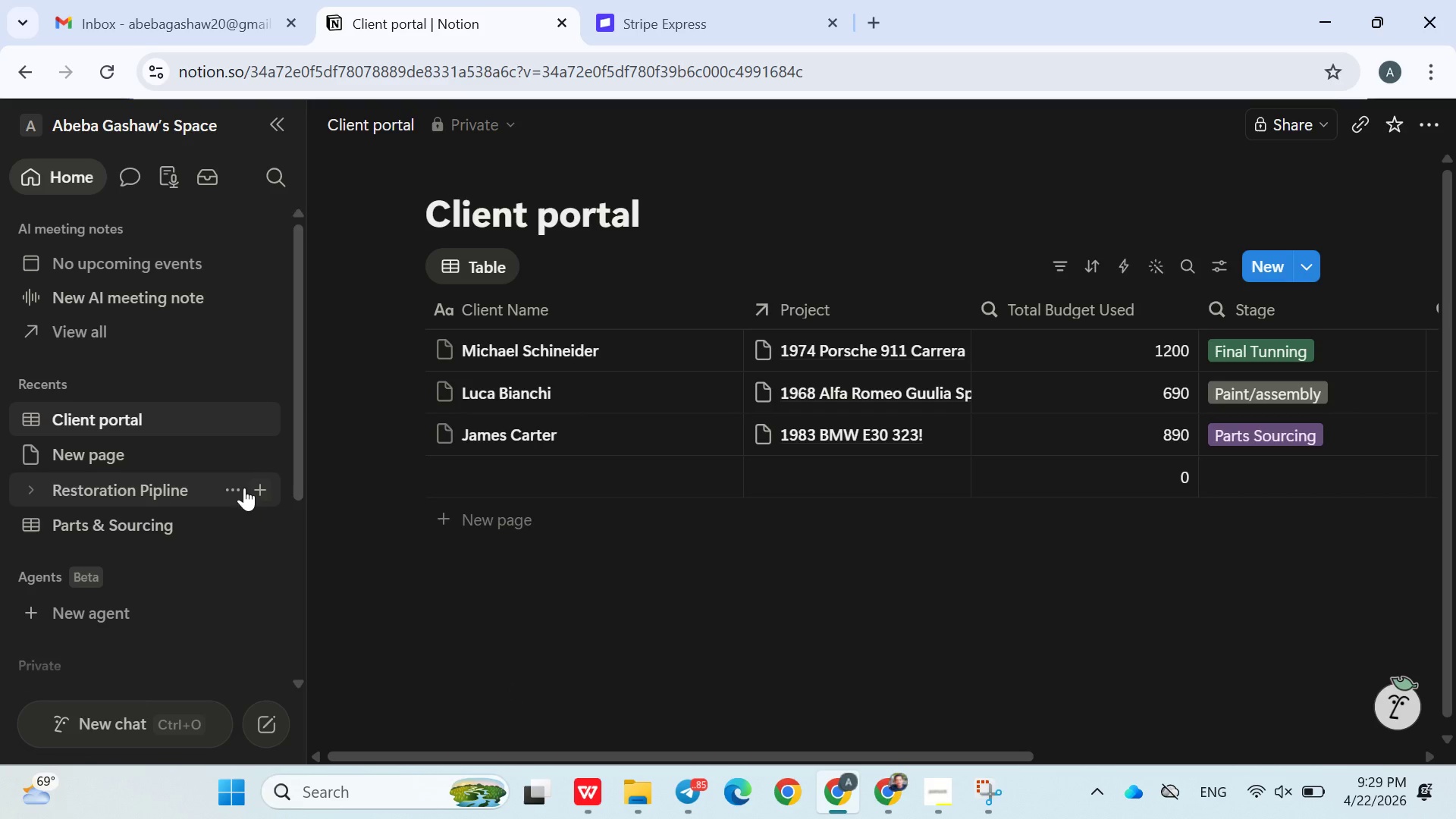 
left_click([230, 423])
 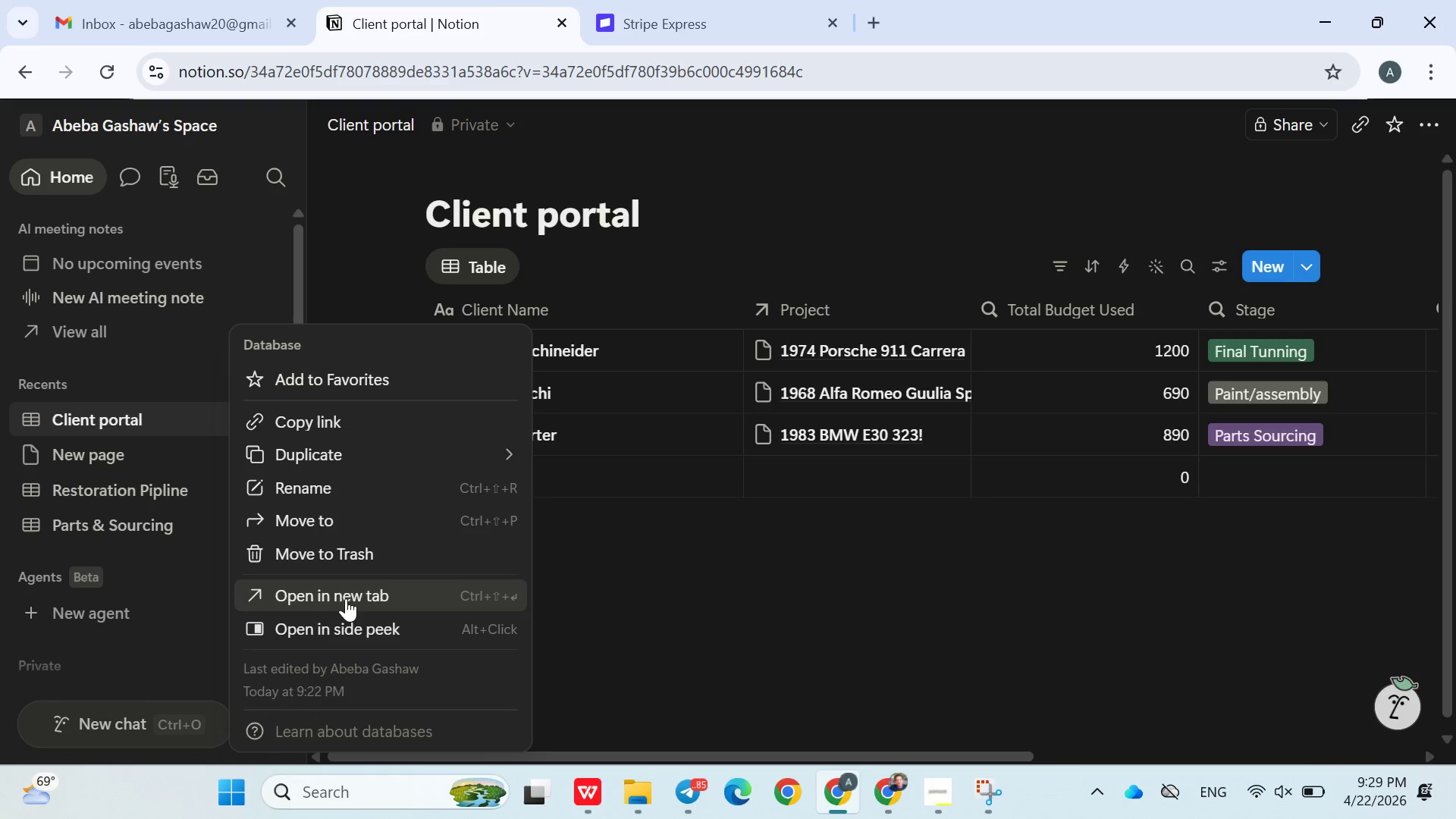 
left_click([637, 689])
 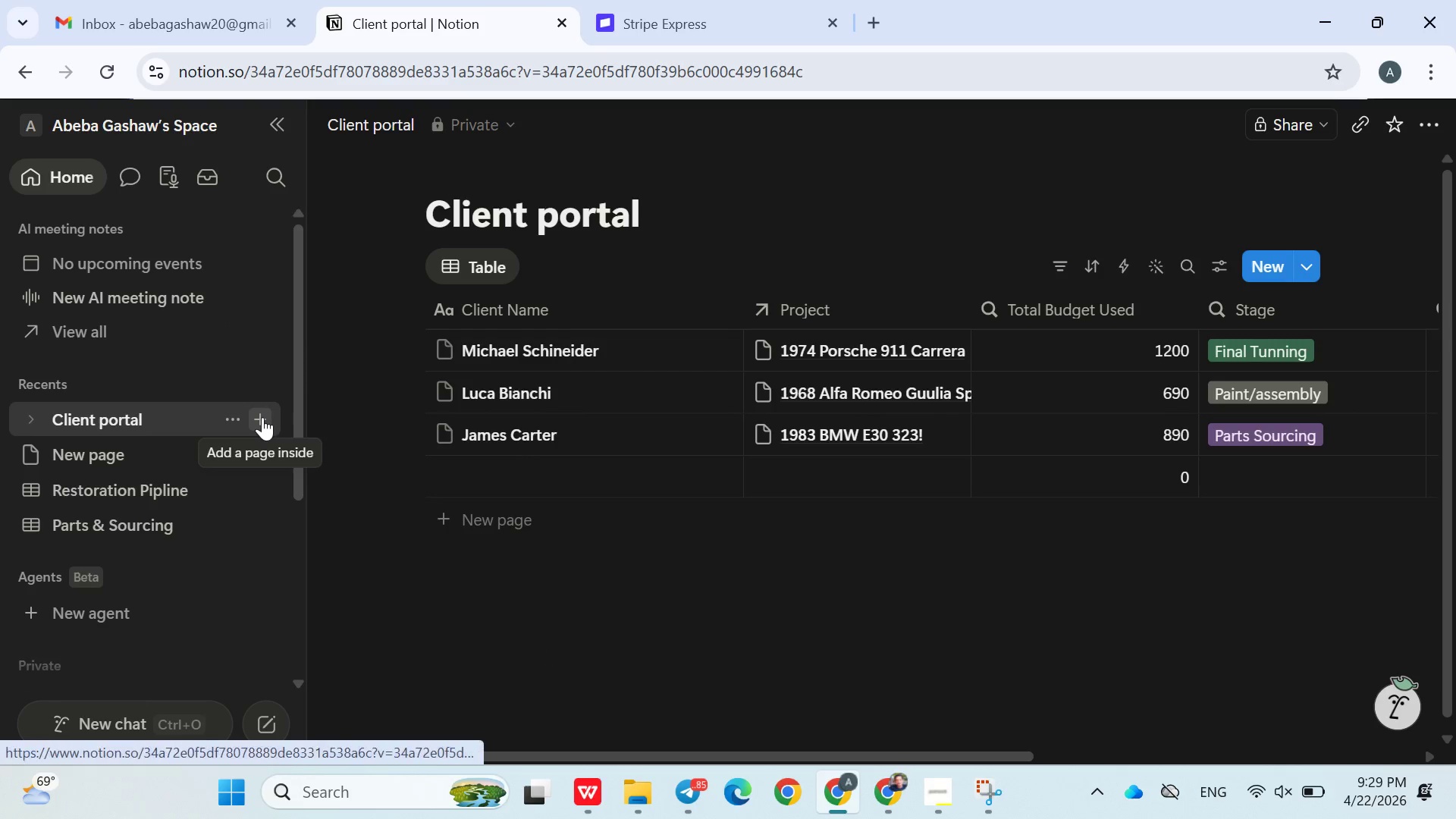 
left_click([262, 417])
 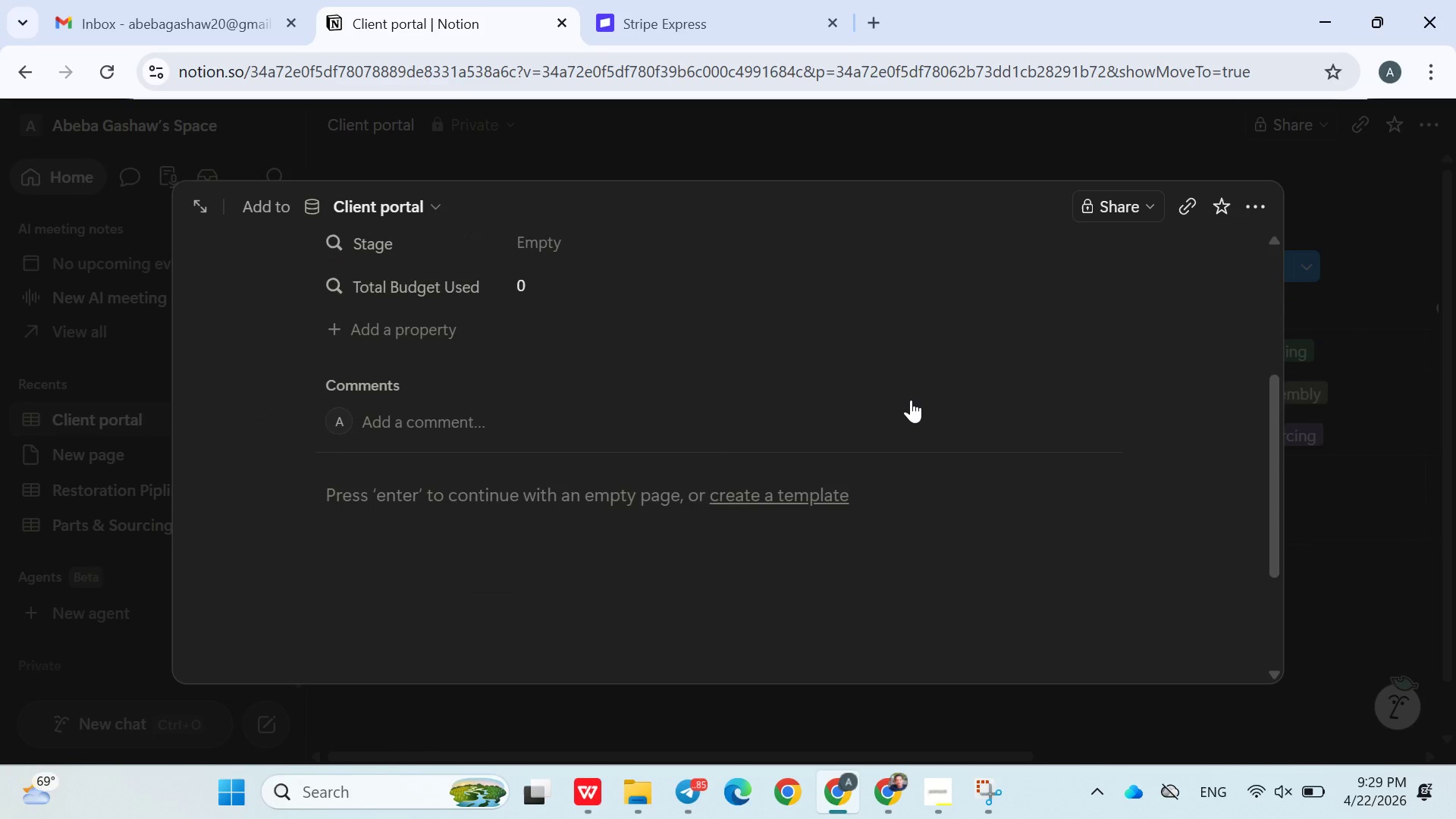 
wait(6.66)
 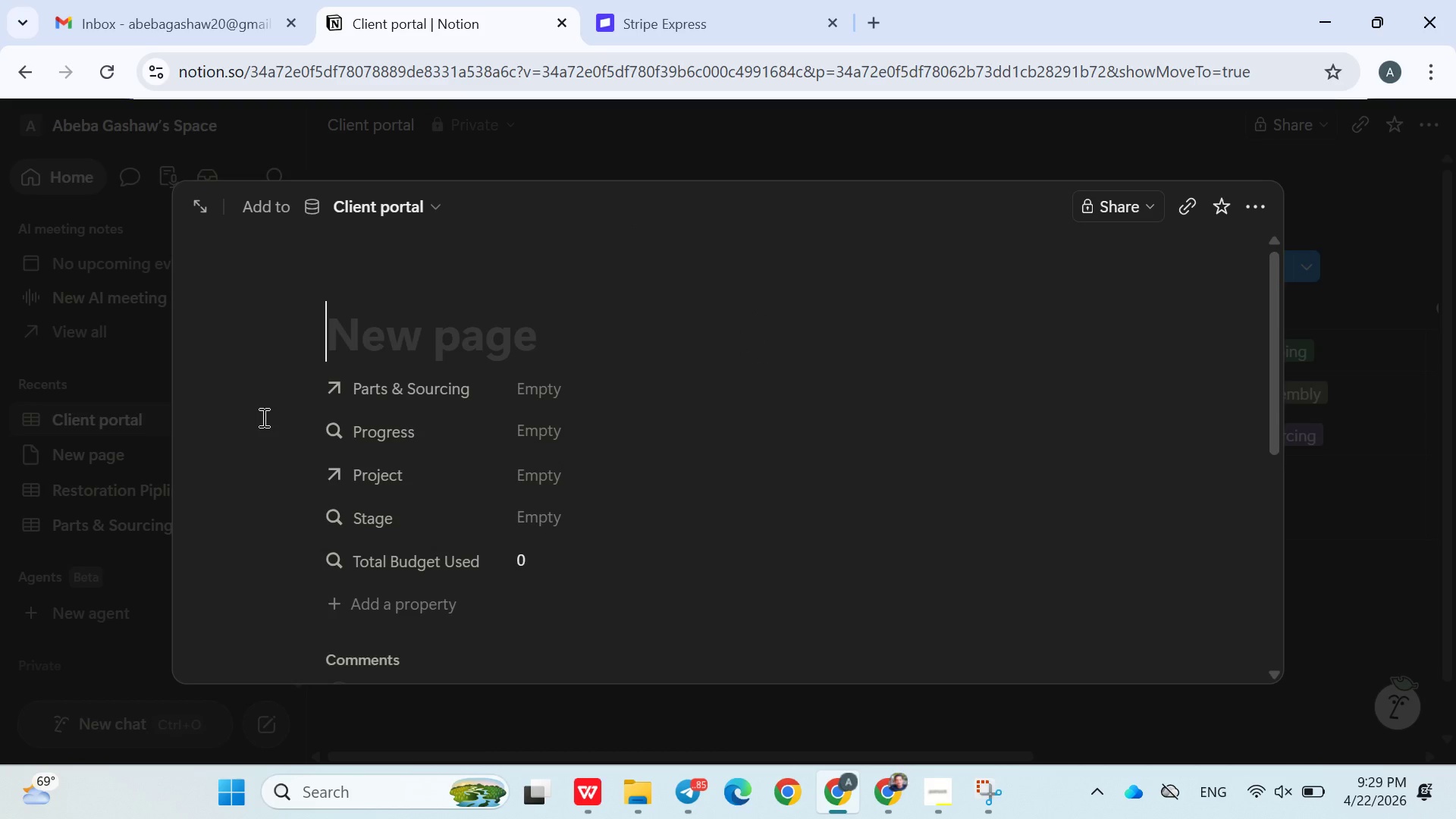 
left_click([783, 495])
 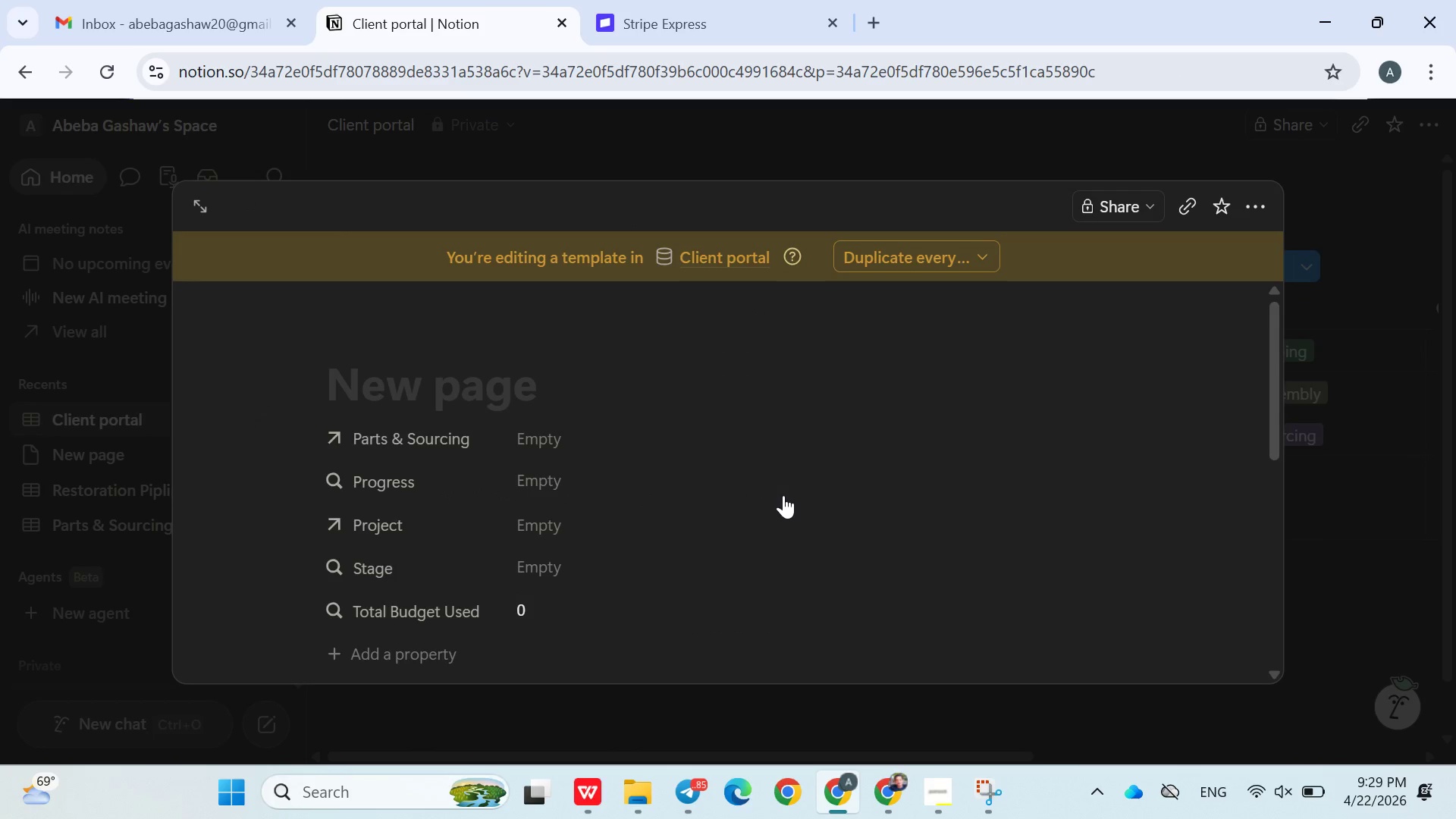 
left_click([962, 266])
 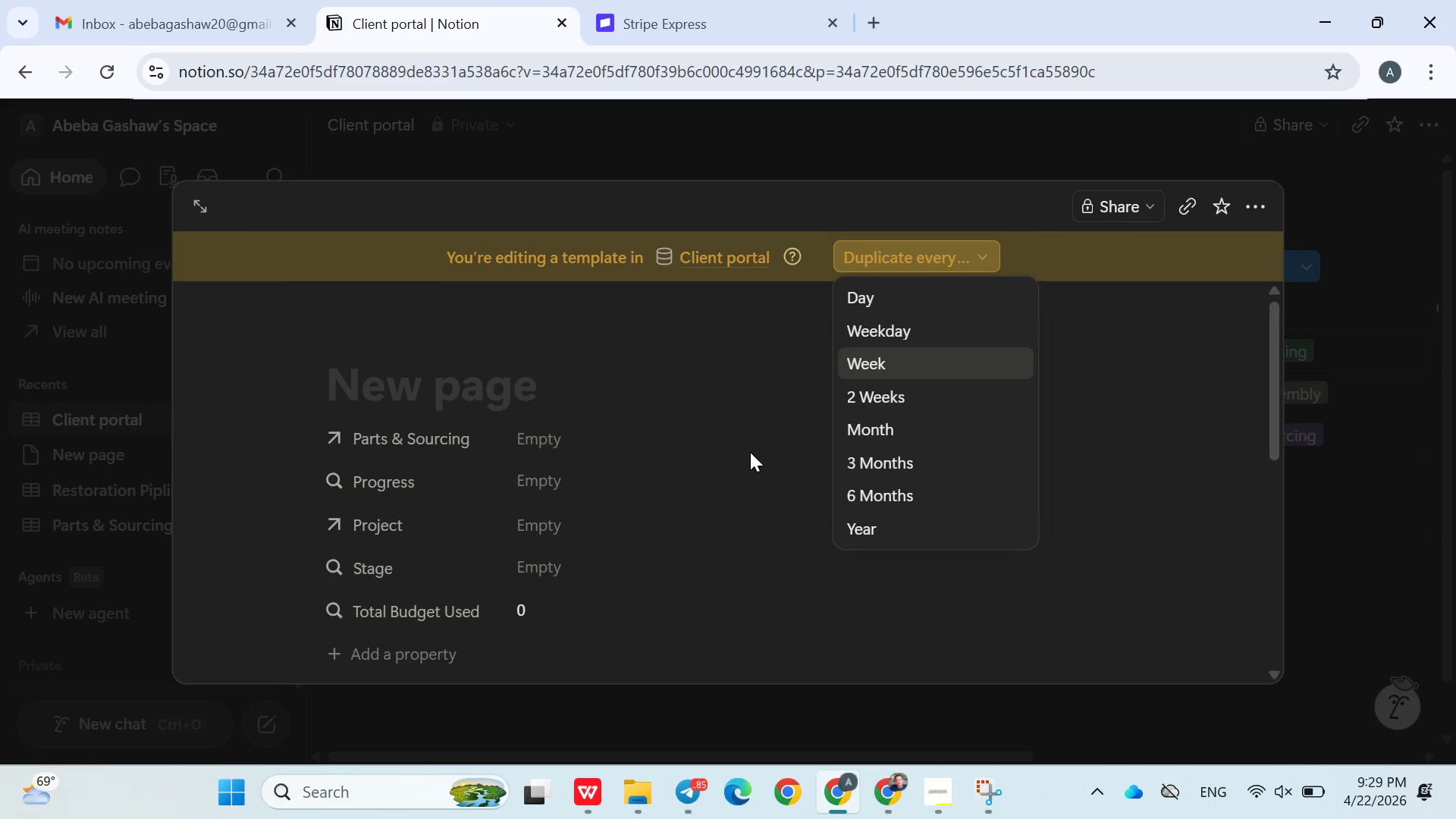 
left_click([749, 452])
 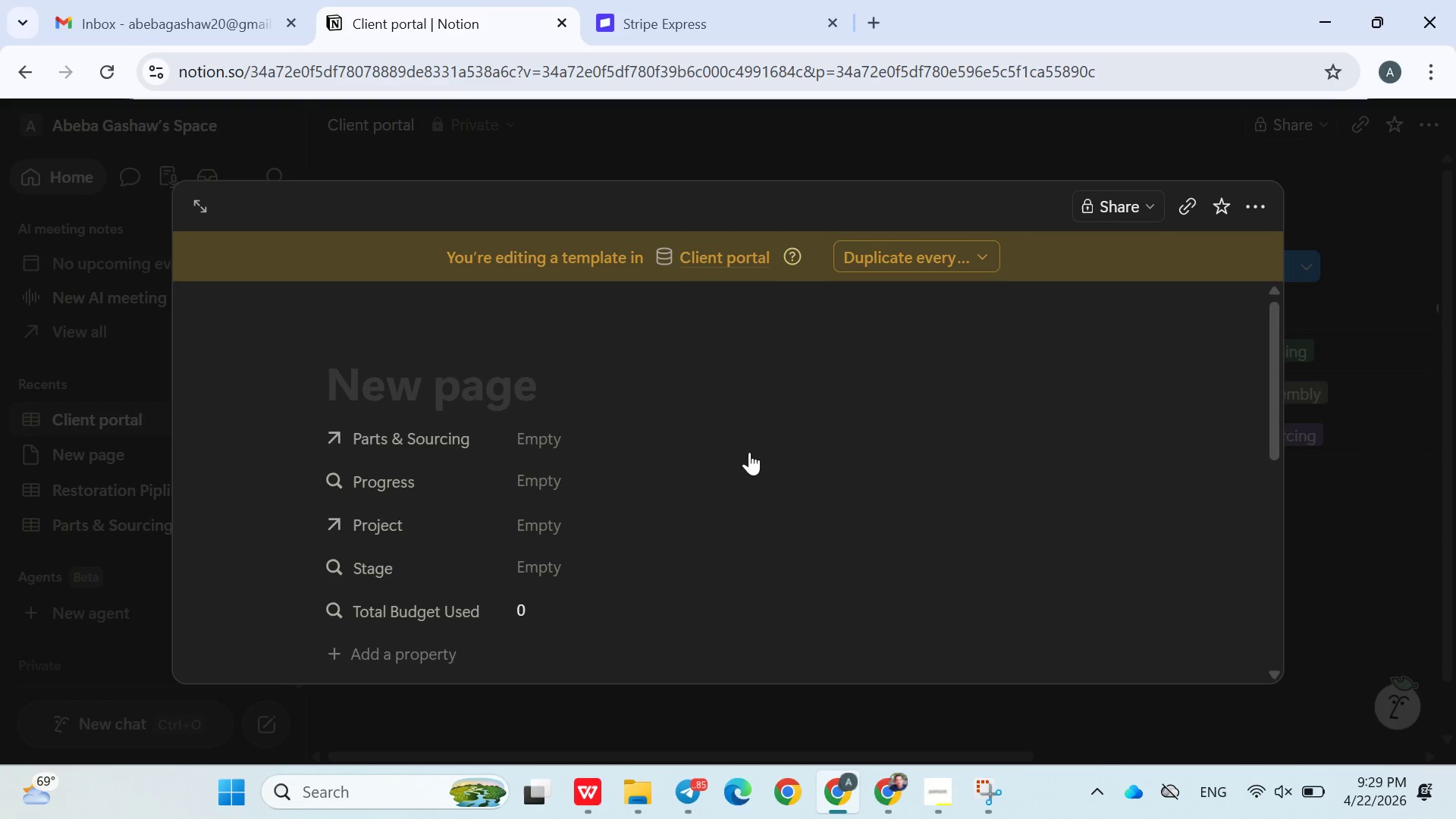 
wait(28.86)
 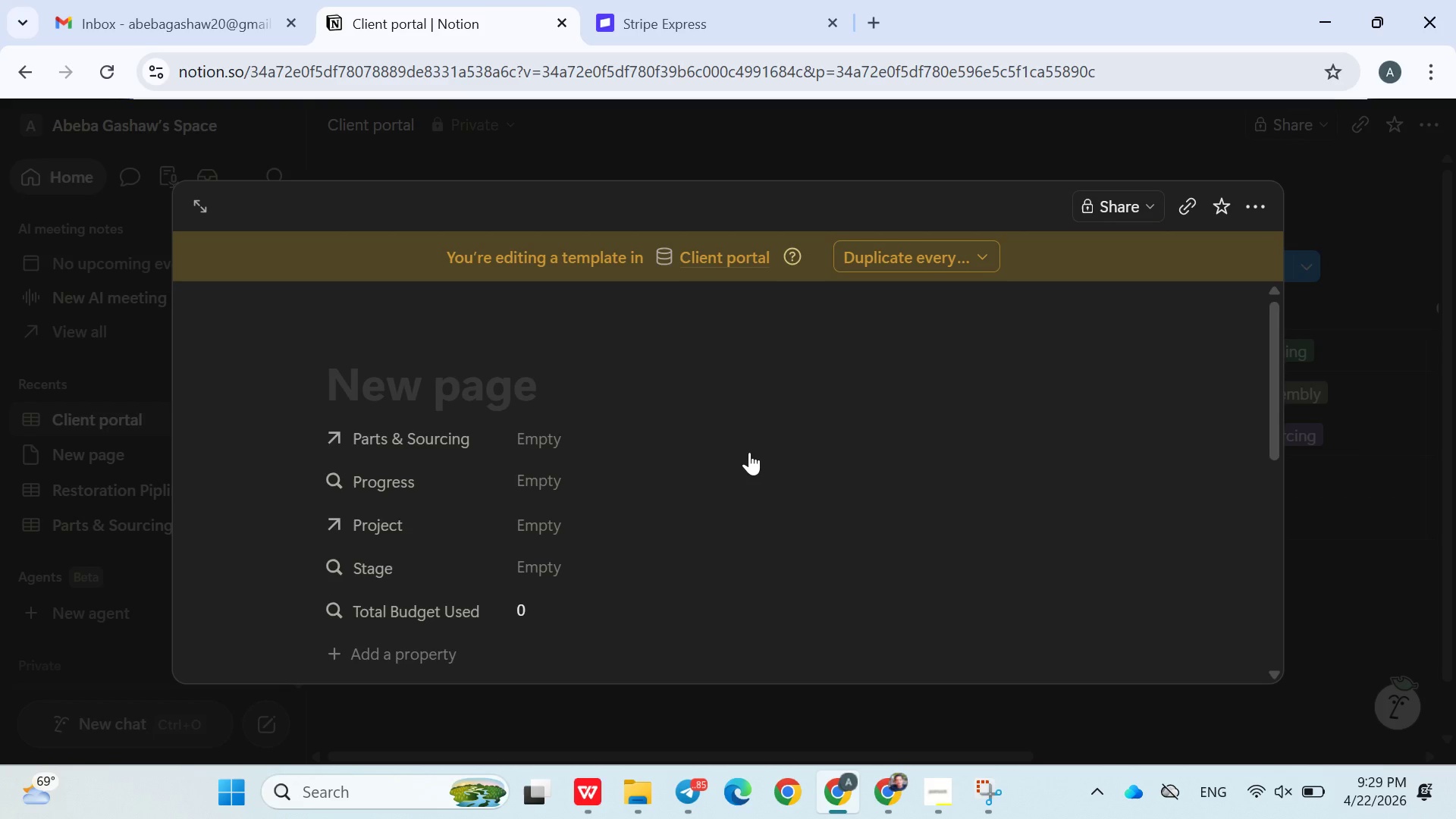 
key(Shift+ShiftLeft)
 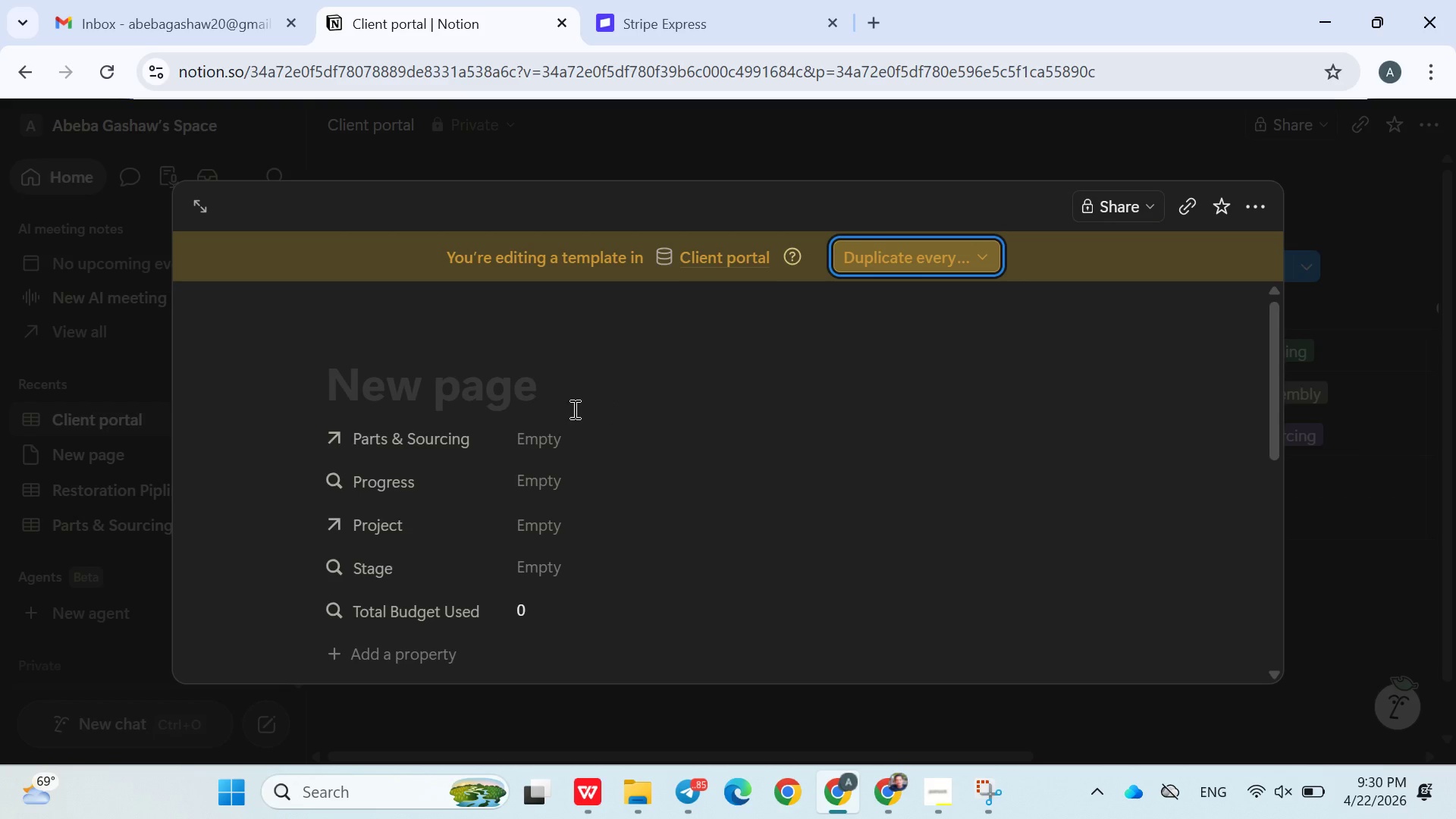 
left_click([534, 396])
 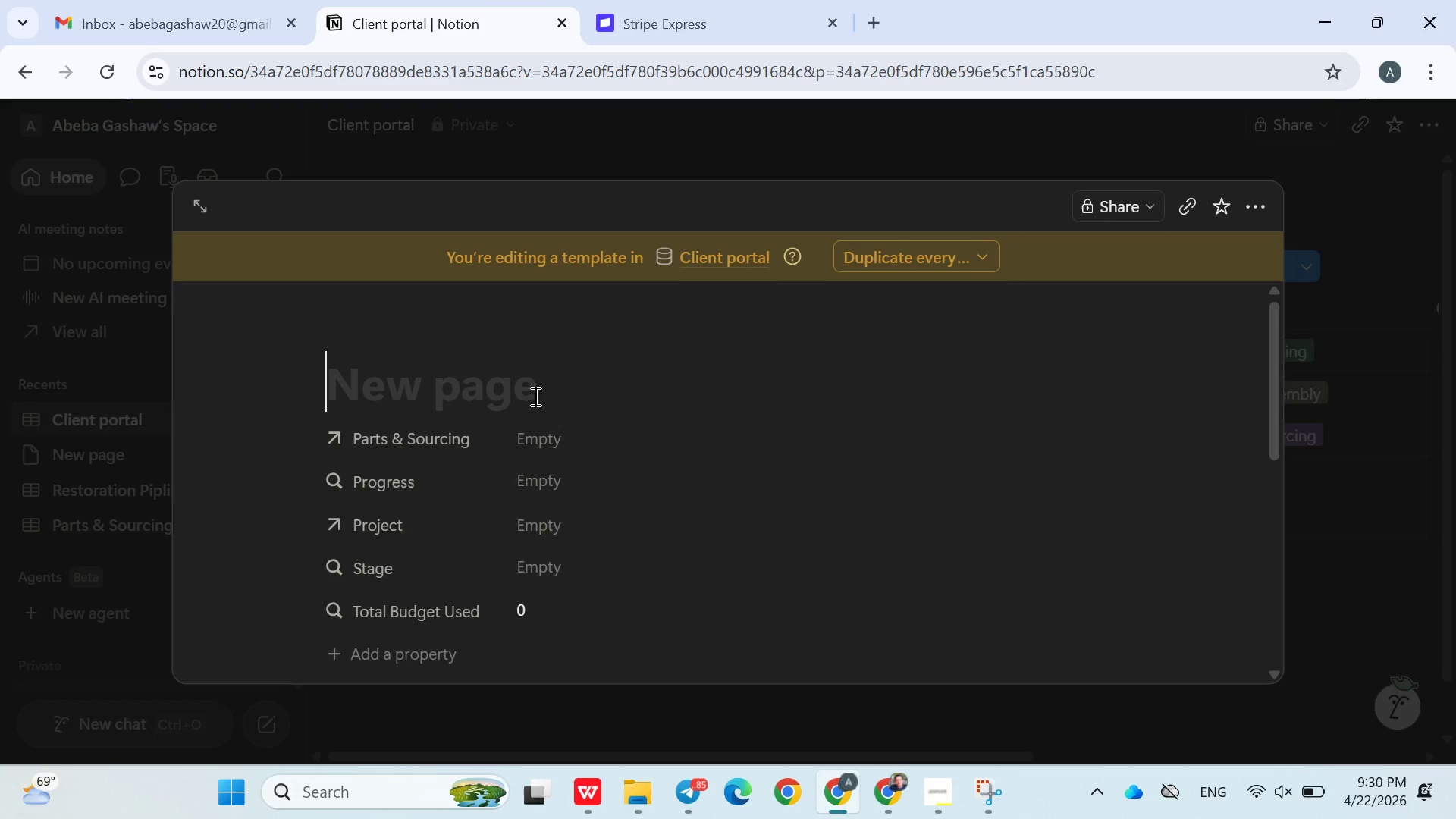 
type(Brand Kit Block)
 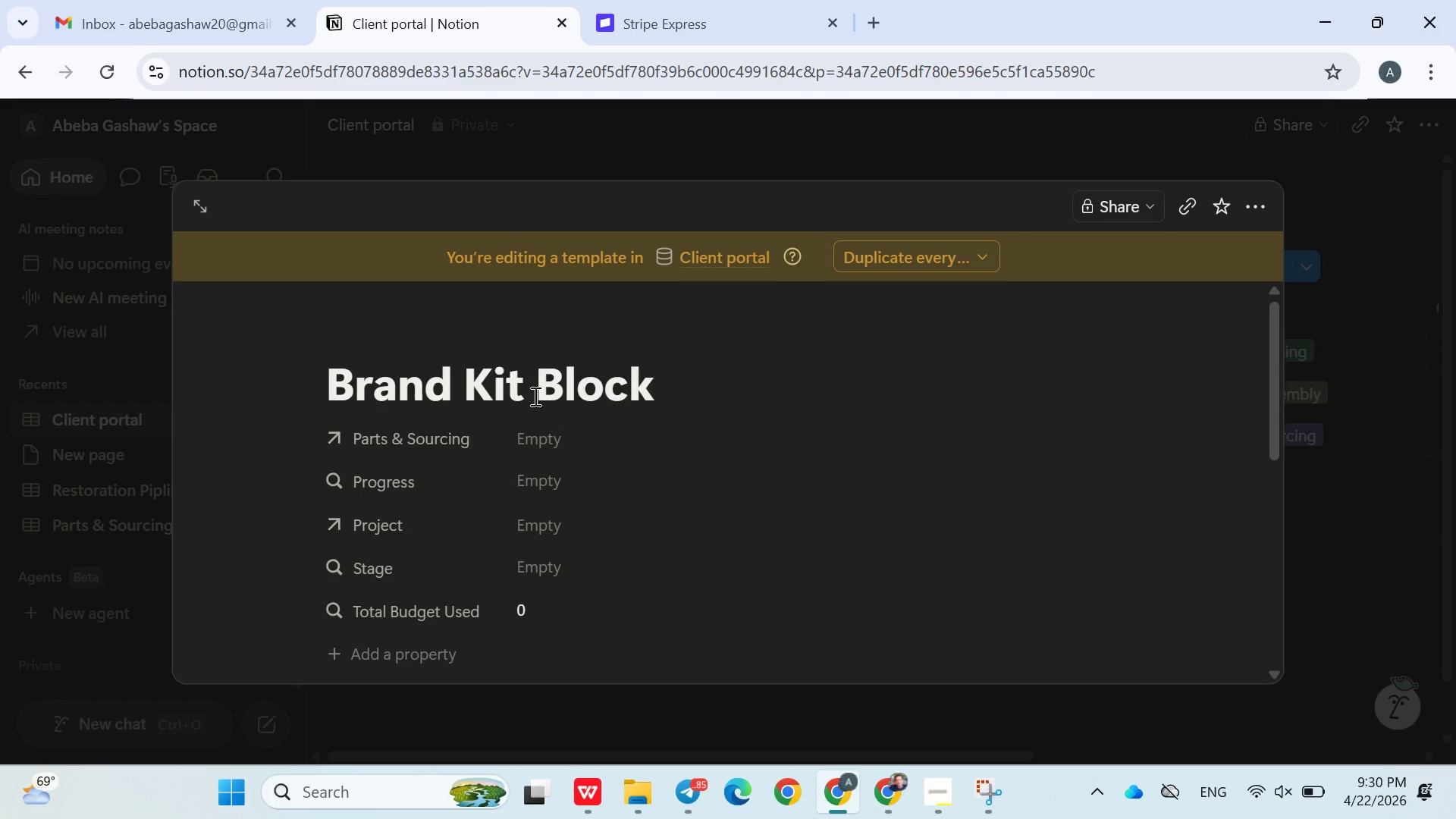 
wait(6.34)
 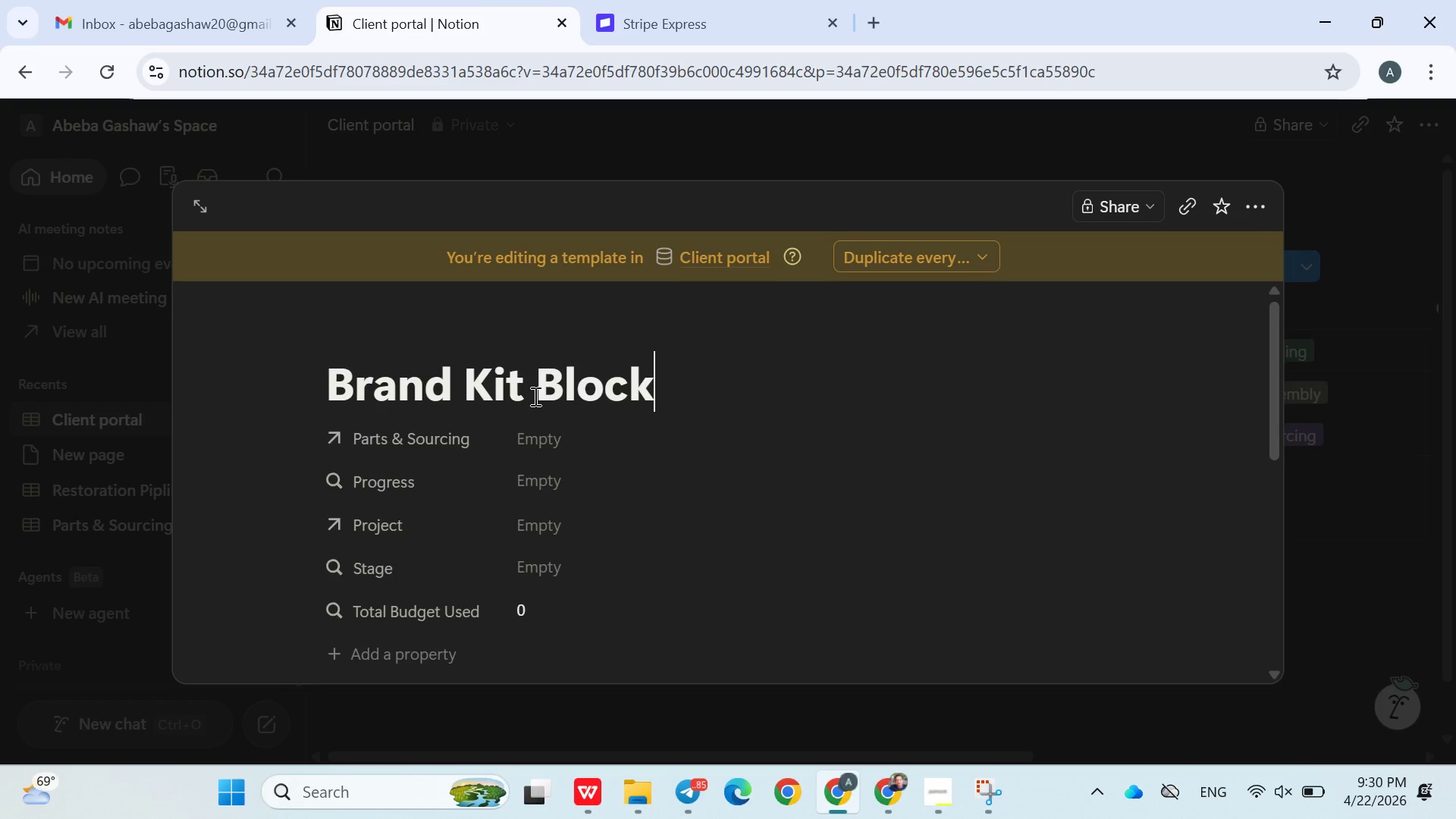 
left_click([686, 785])
 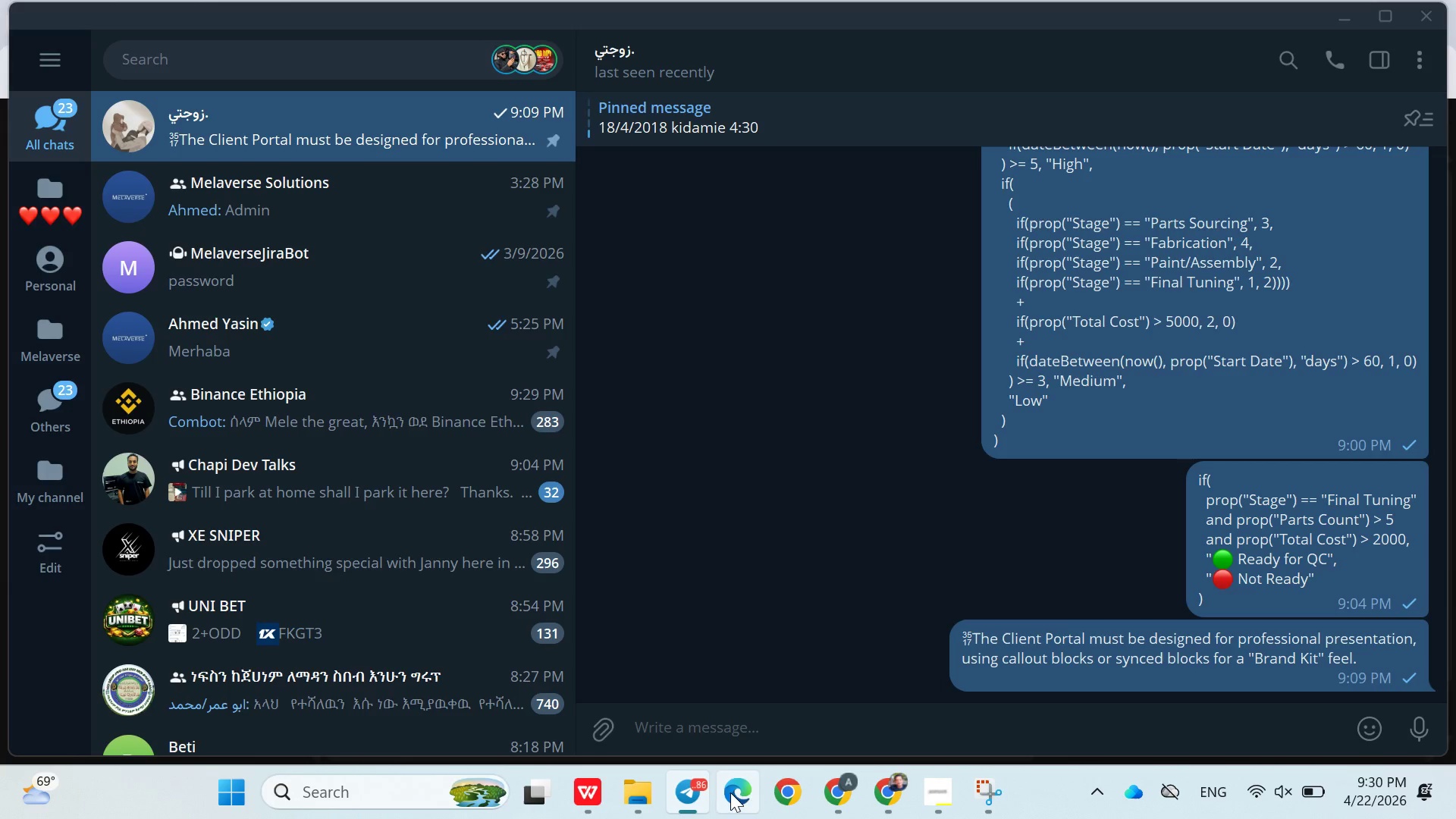 
left_click([704, 792])
 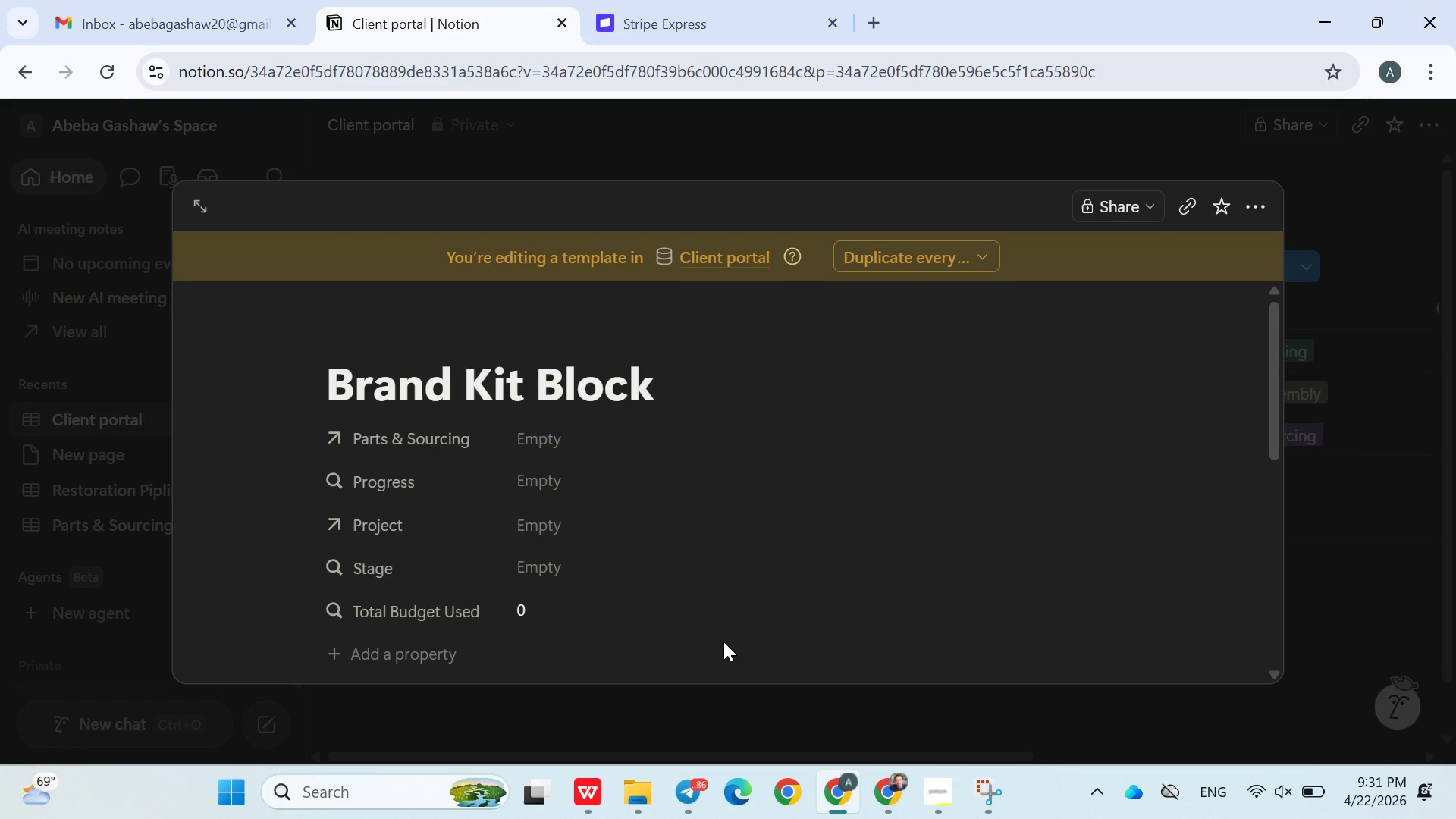 
wait(48.3)
 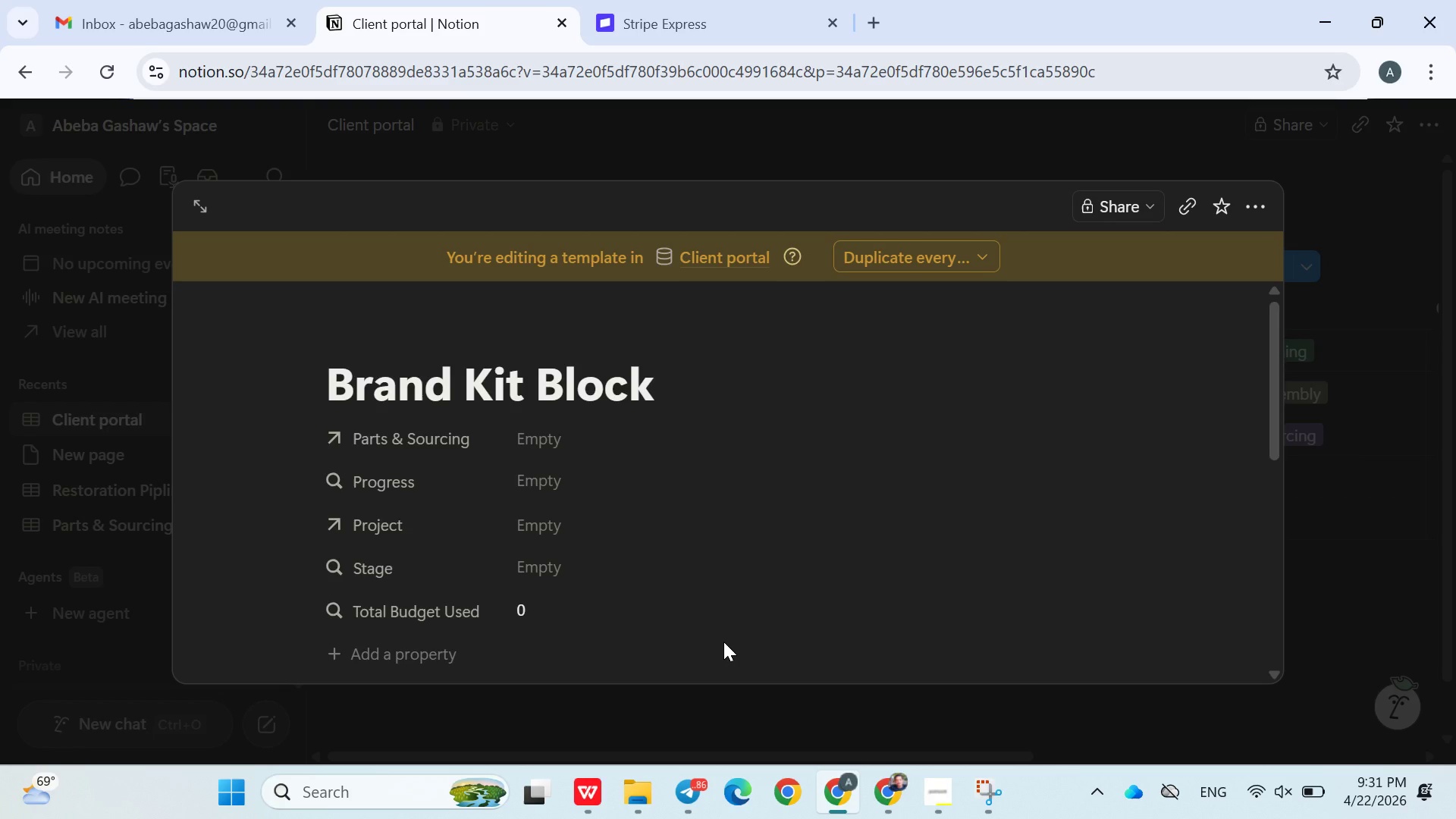 
left_click([679, 802])
 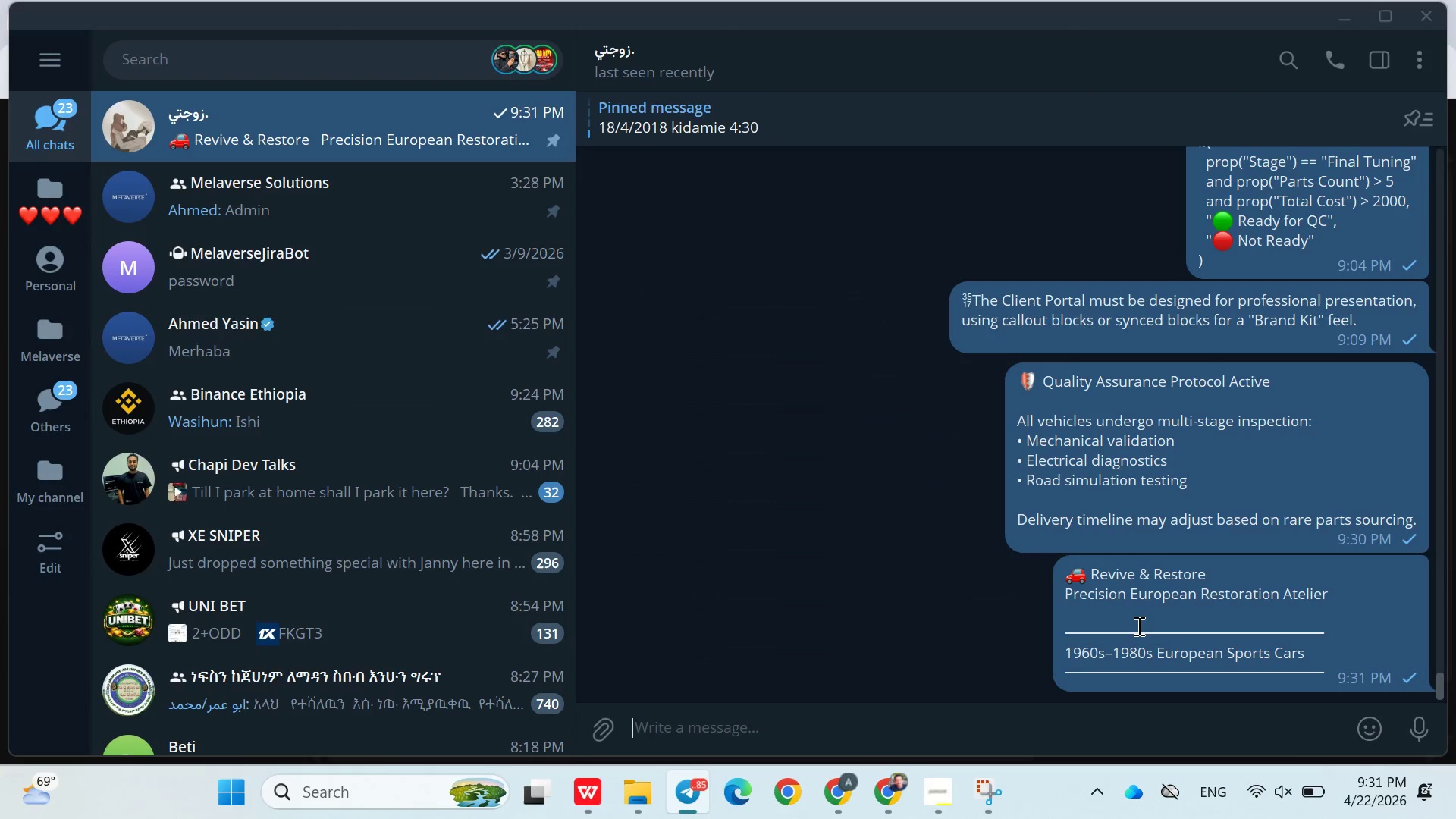 
right_click([1138, 626])
 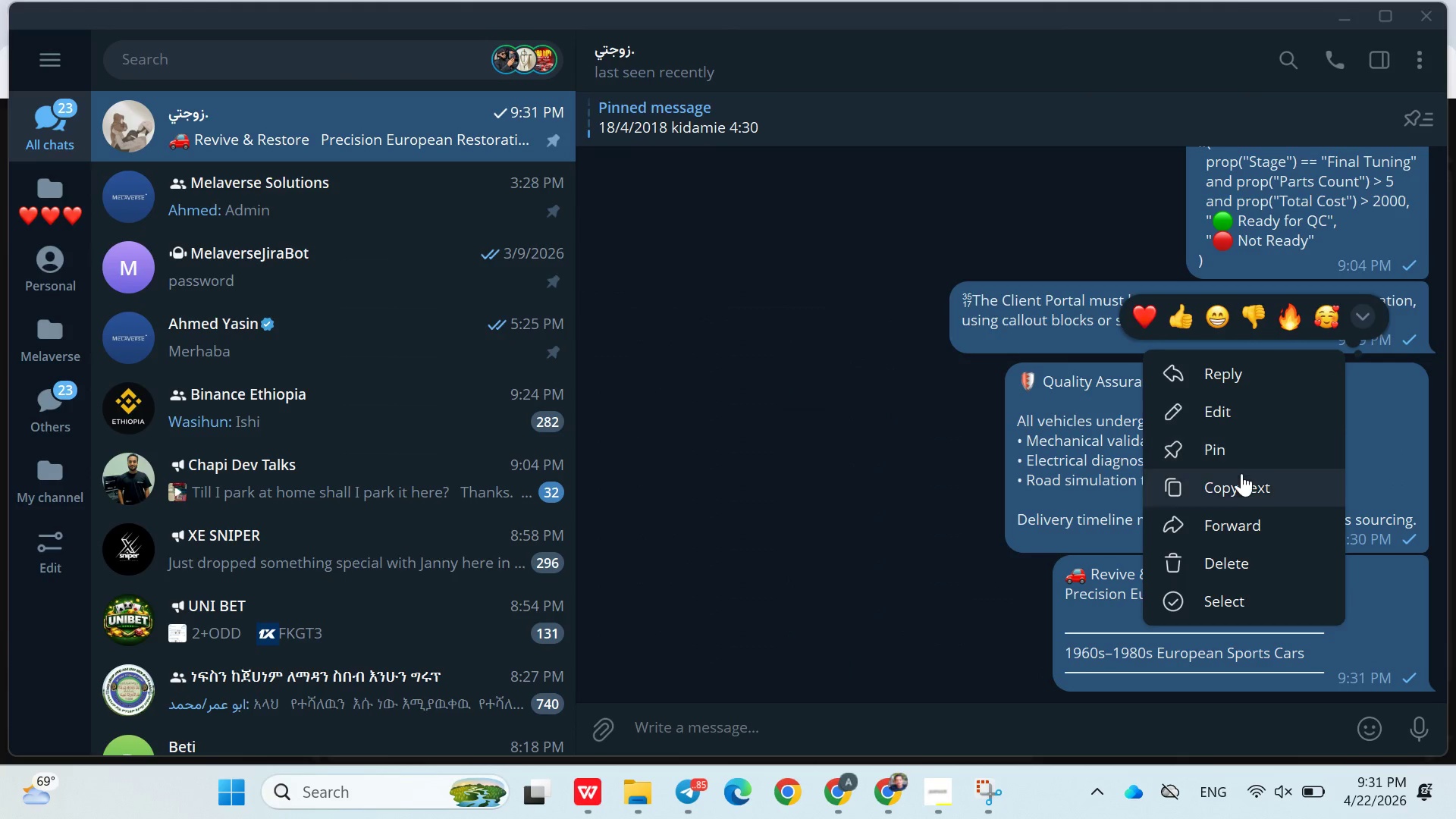 
left_click([1241, 479])
 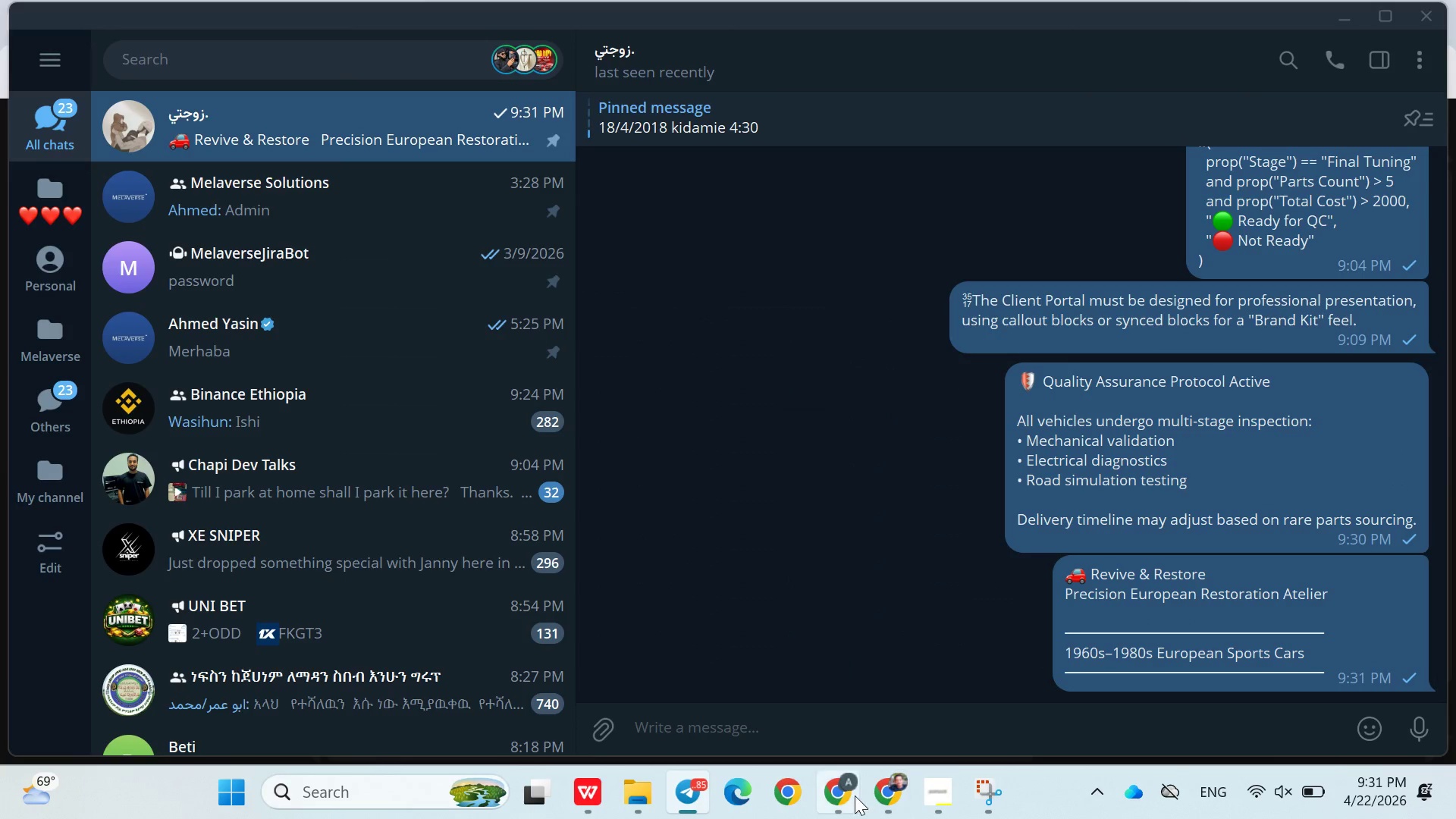 
left_click([852, 800])
 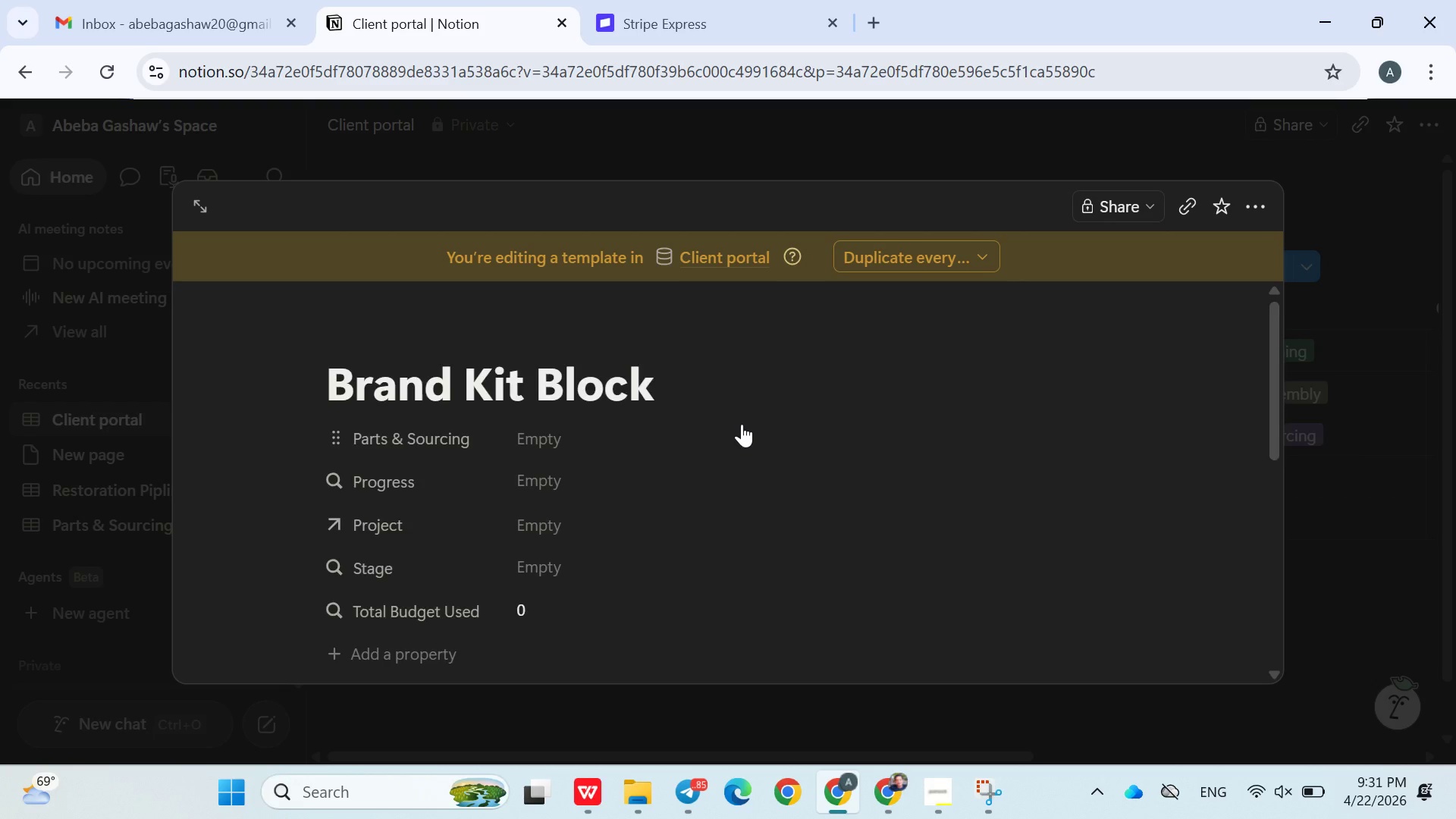 
wait(35.64)
 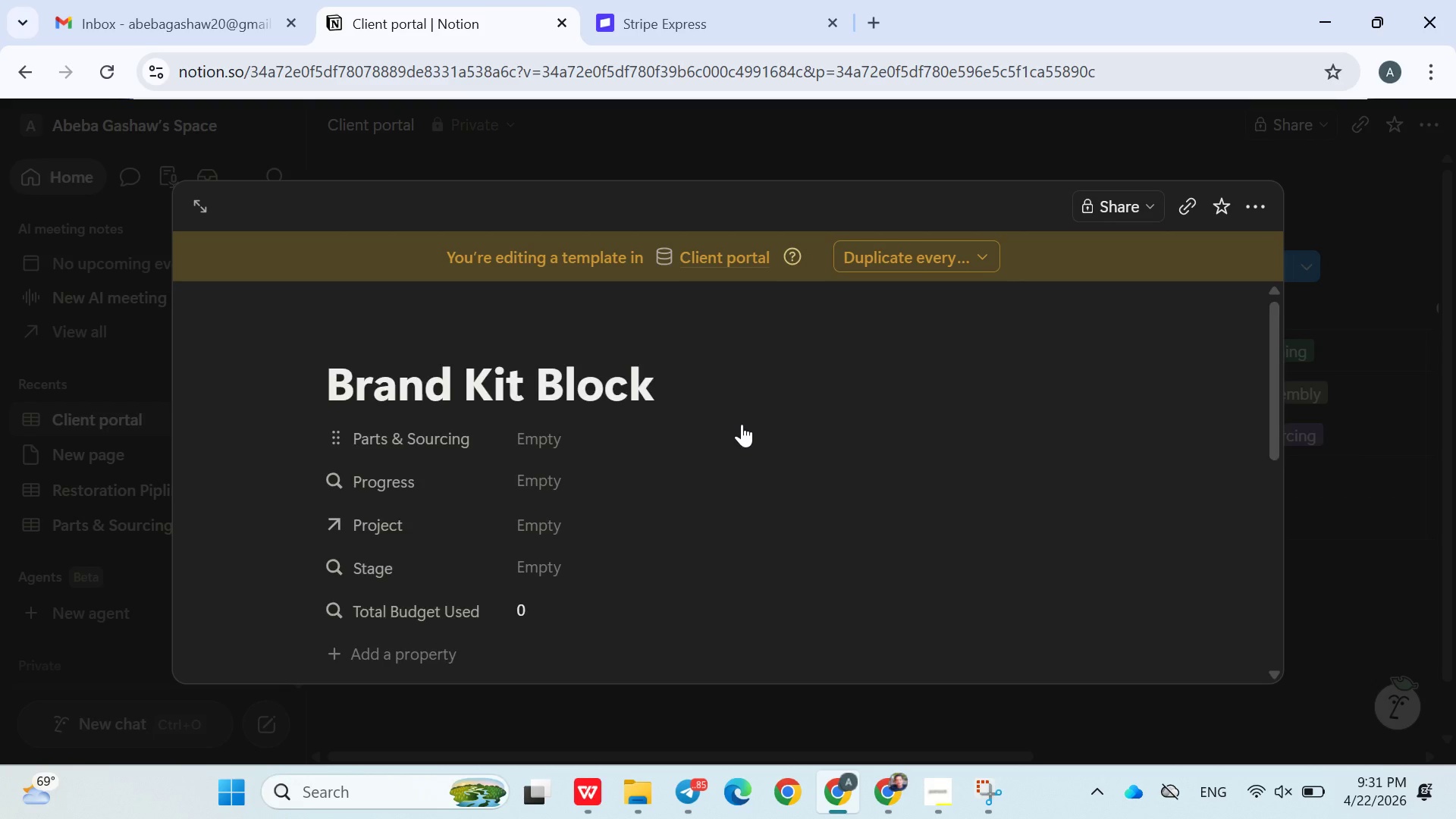 
left_click([955, 265])
 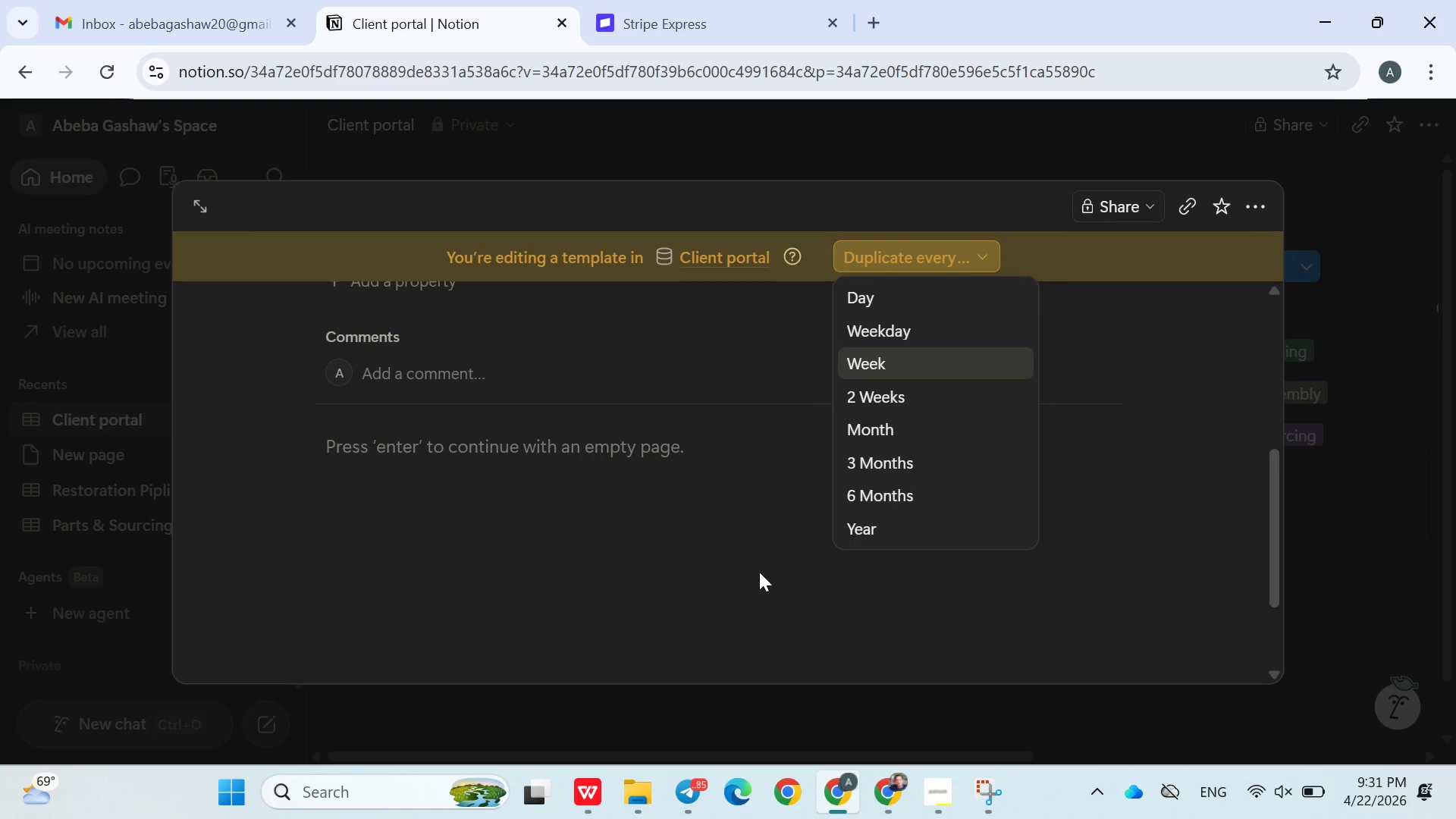 
left_click([759, 574])
 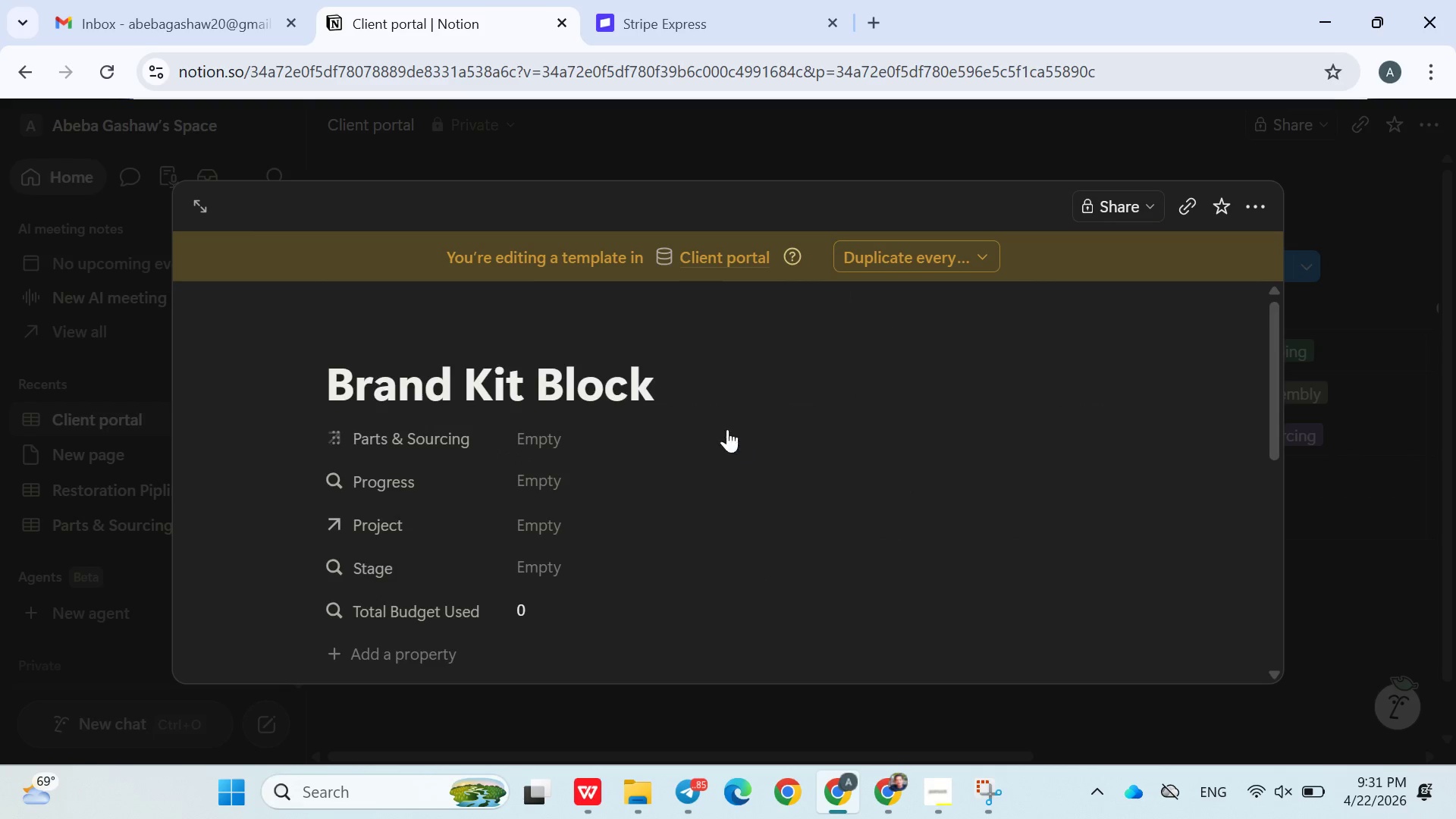 
left_click([708, 385])
 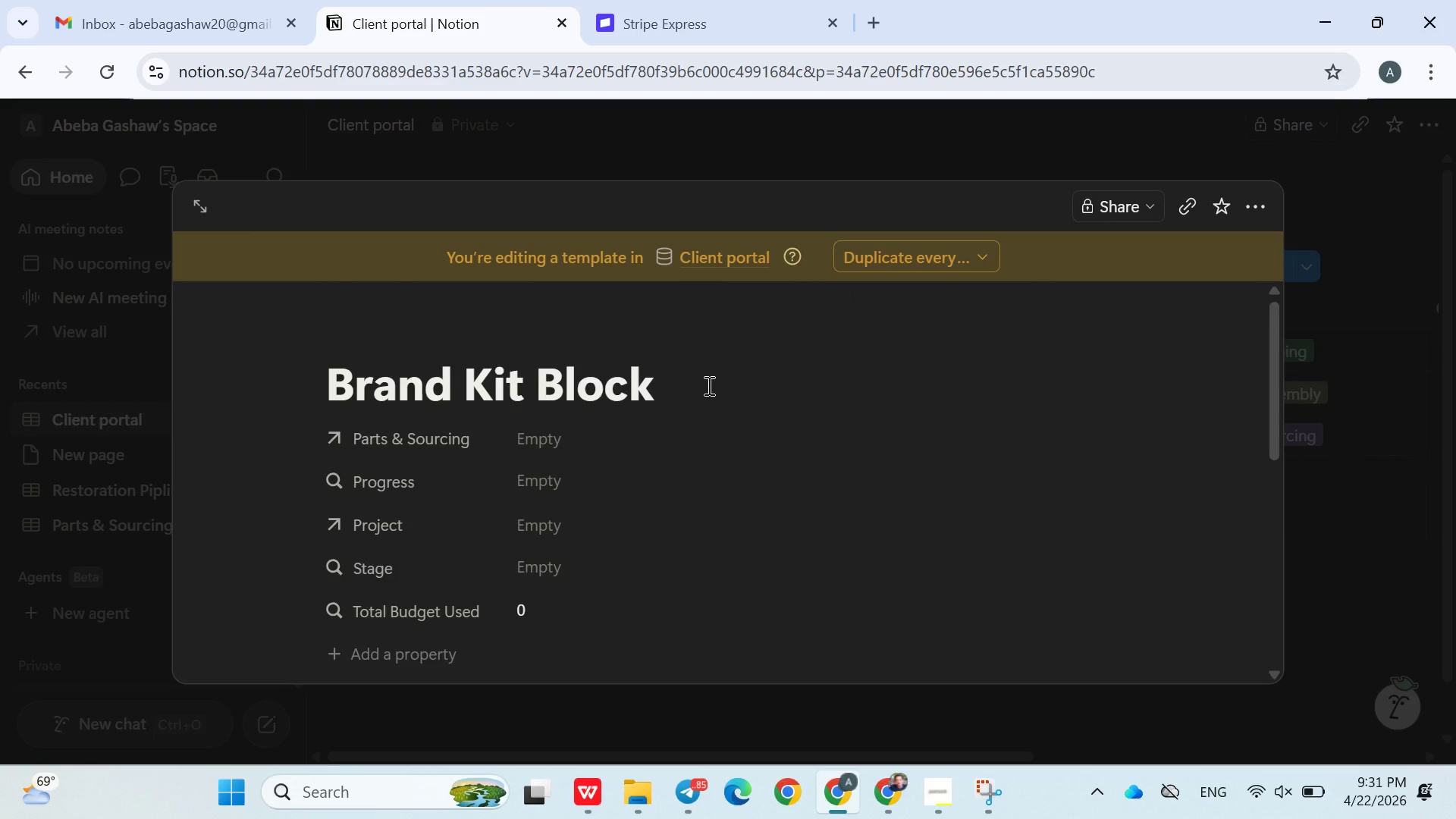 
key(Enter)
 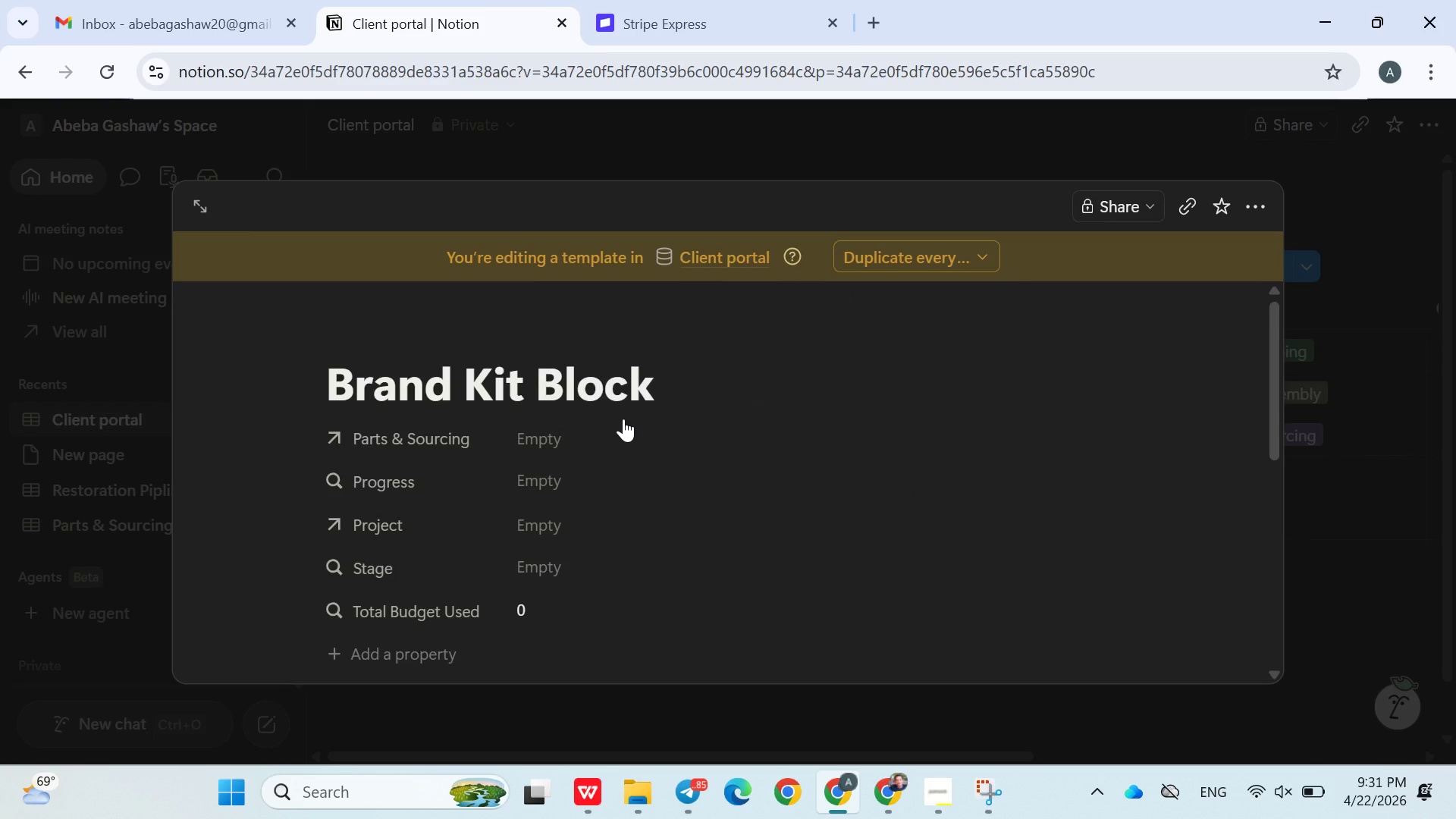 
wait(9.8)
 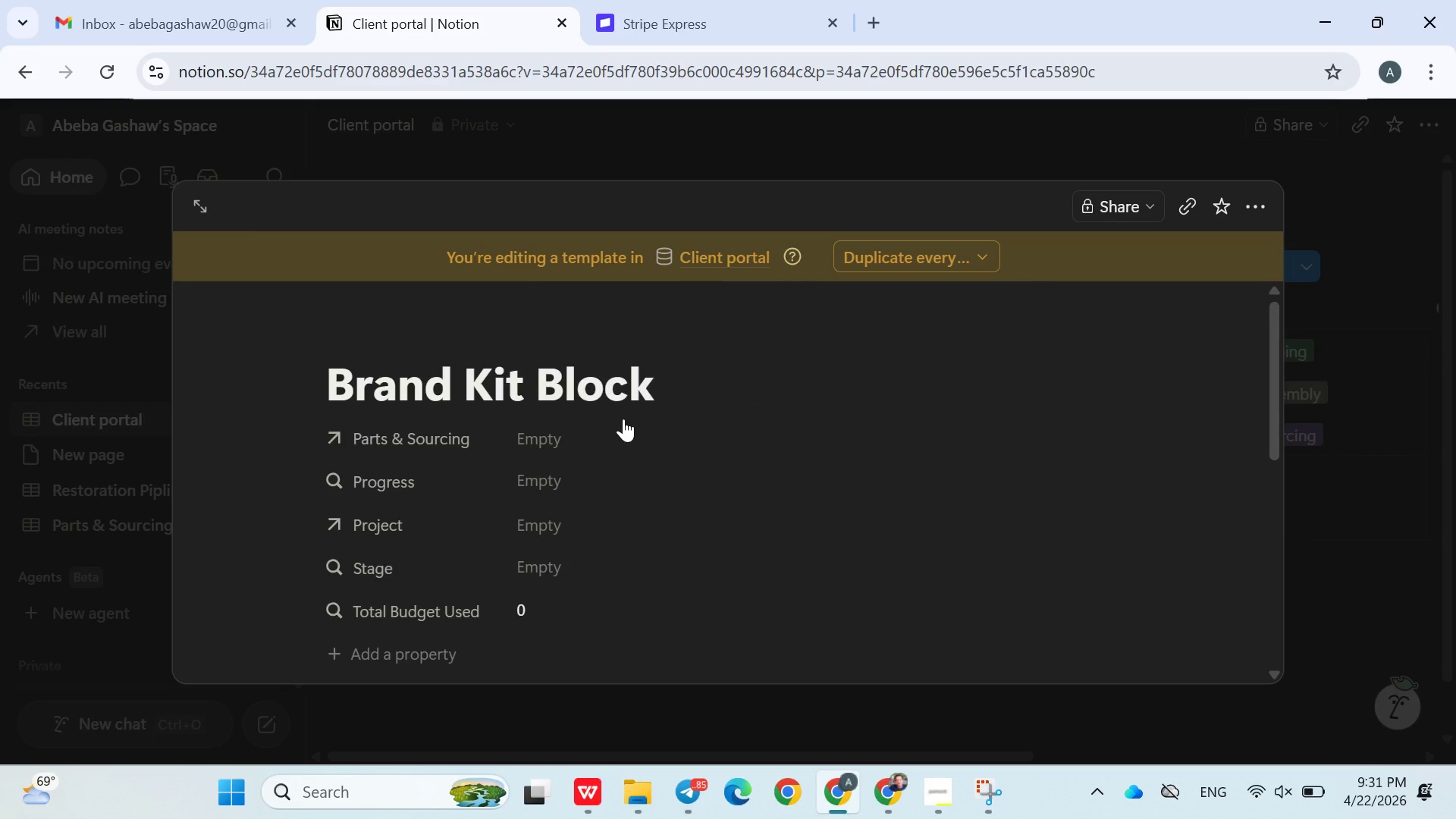 
double_click([550, 376])
 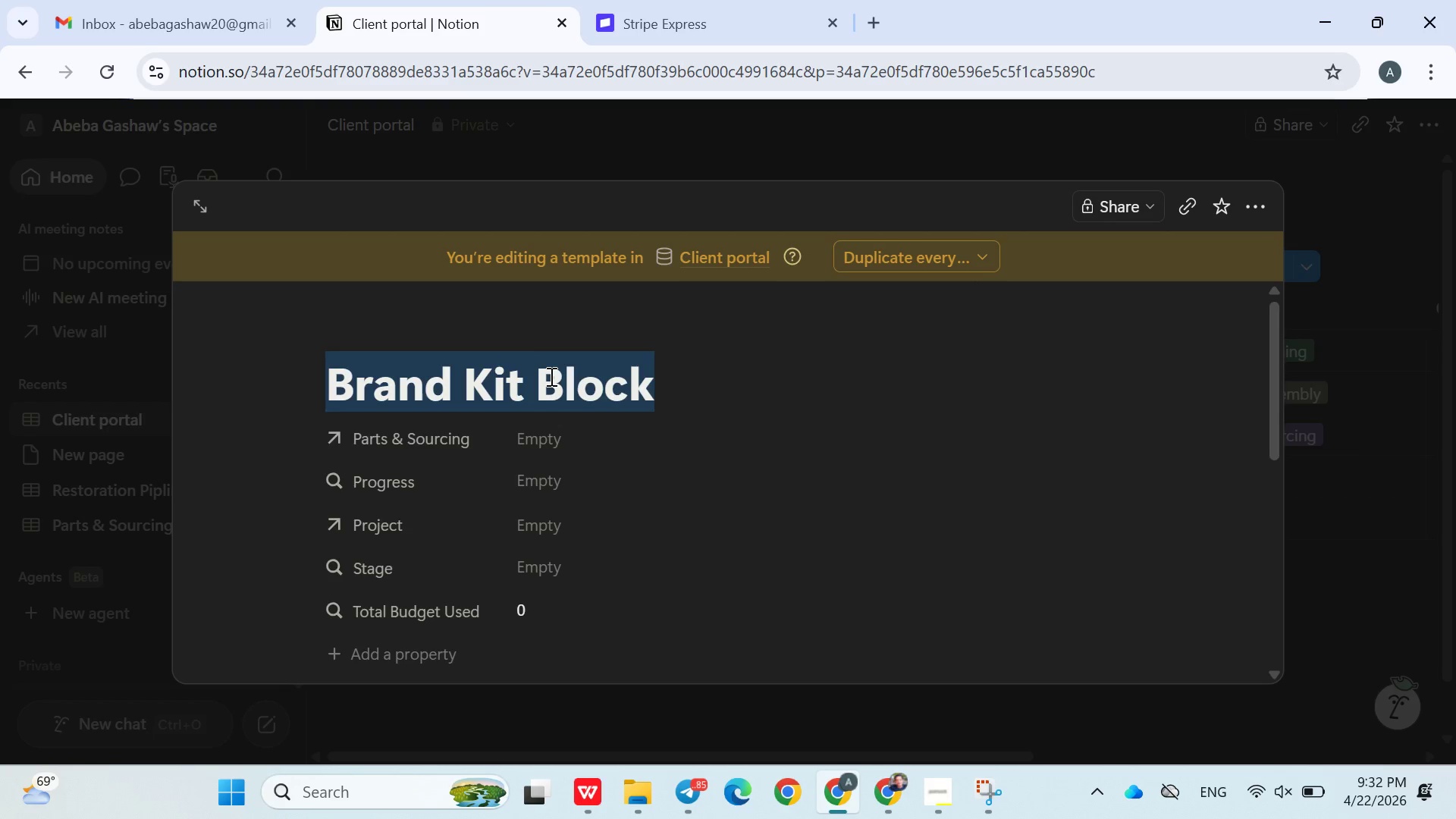 
triple_click([550, 376])
 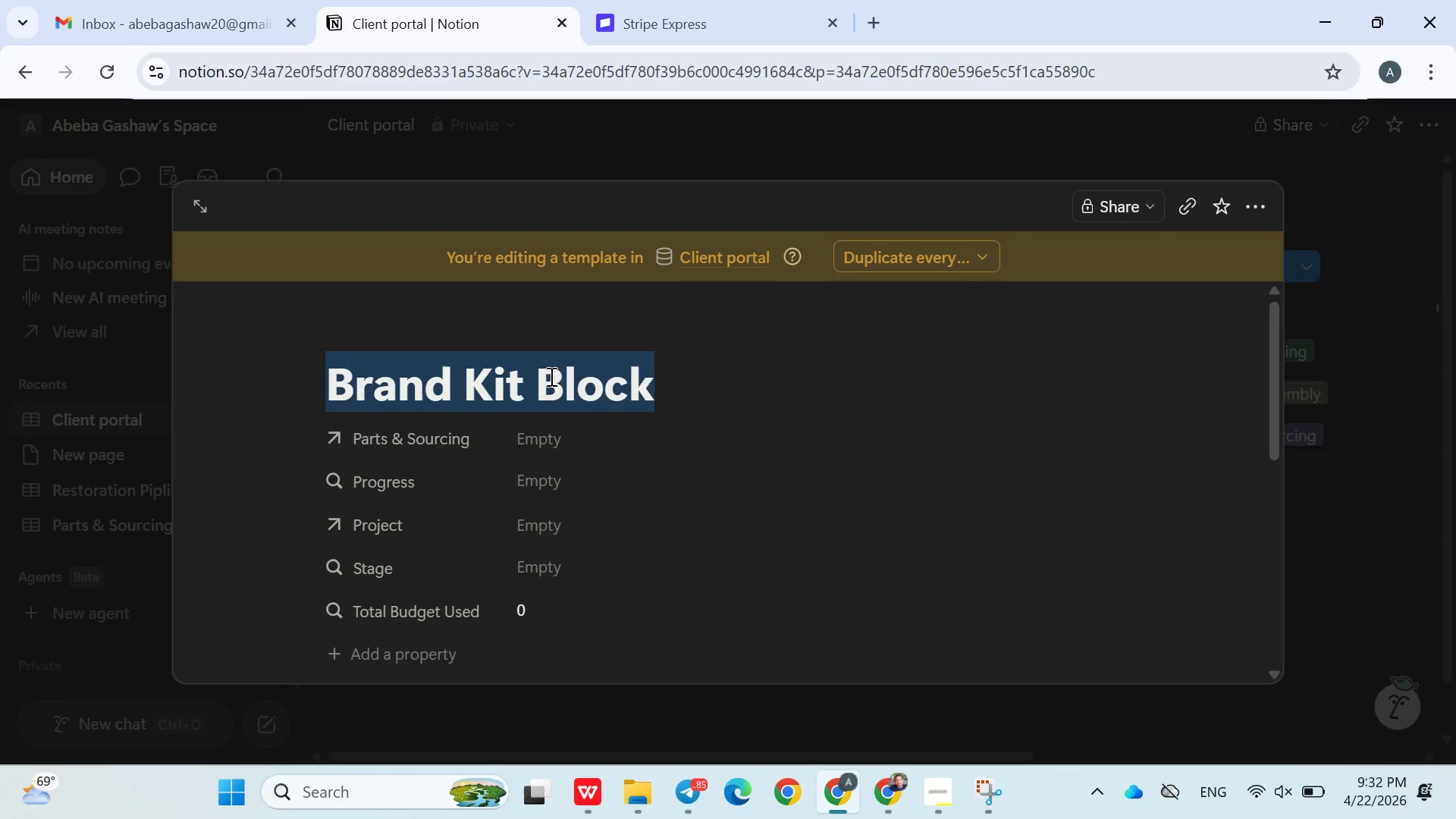 
hold_key(key=ControlLeft, duration=1.42)
 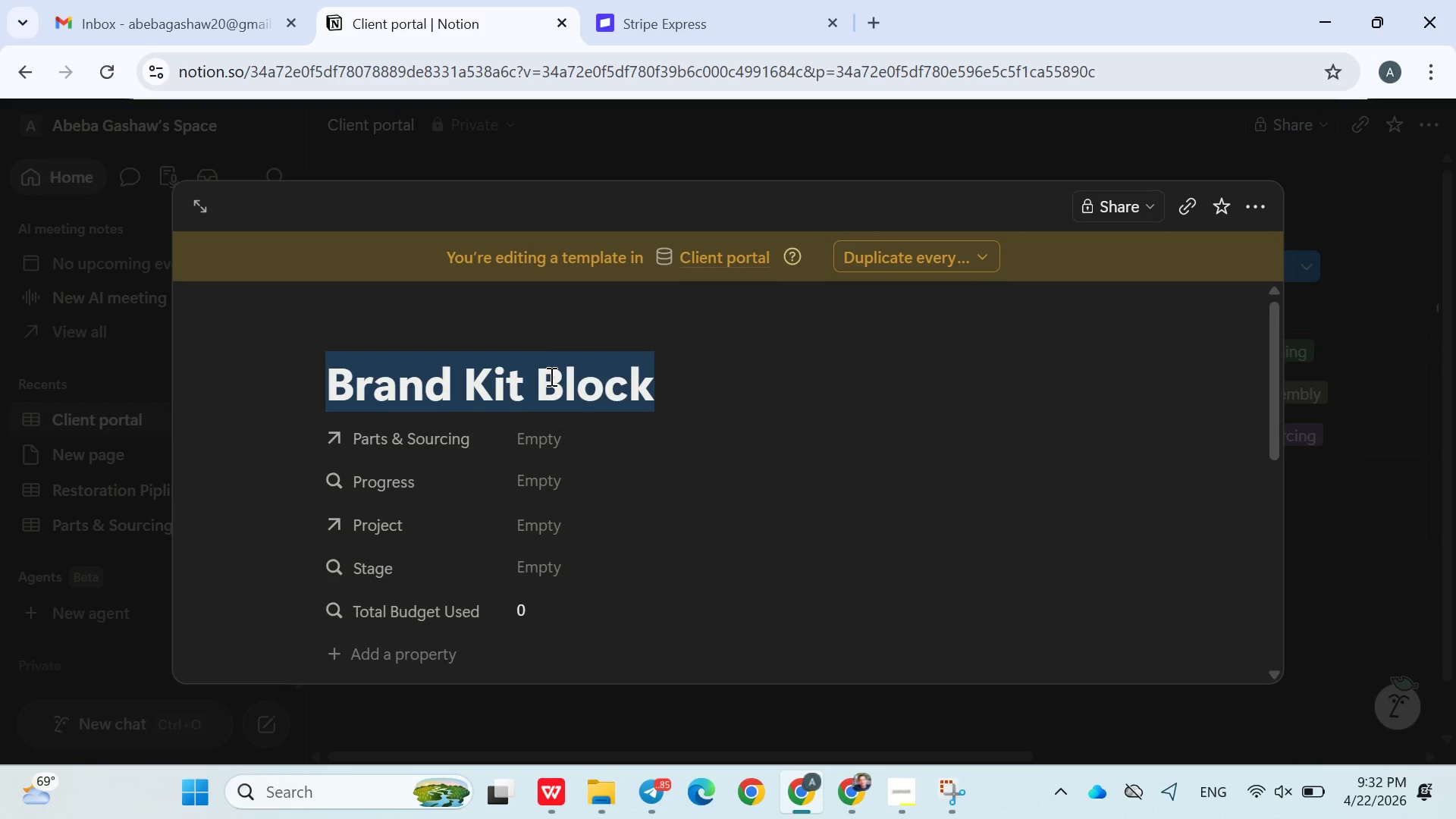 
left_click([634, 733])
 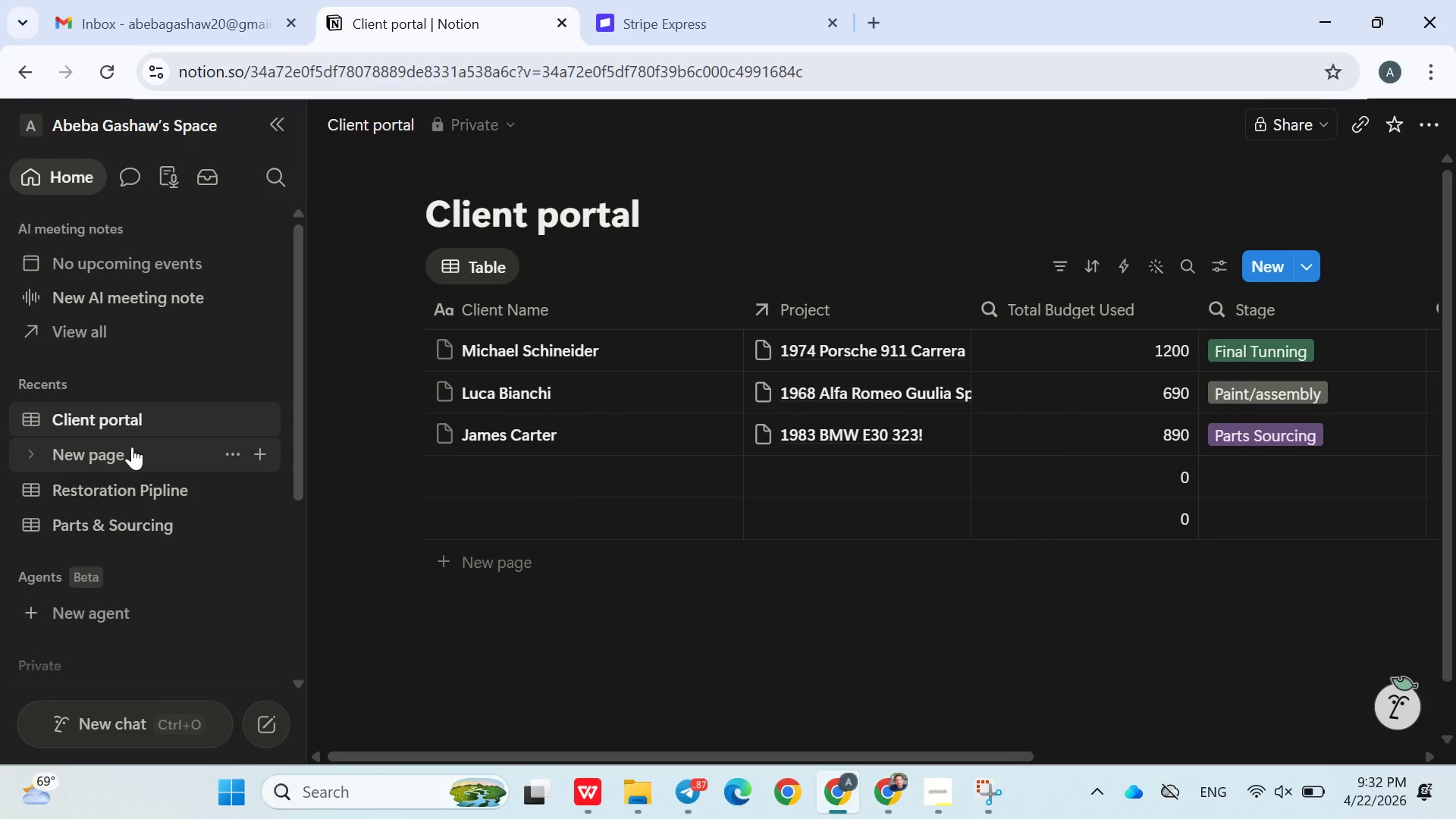 
wait(5.42)
 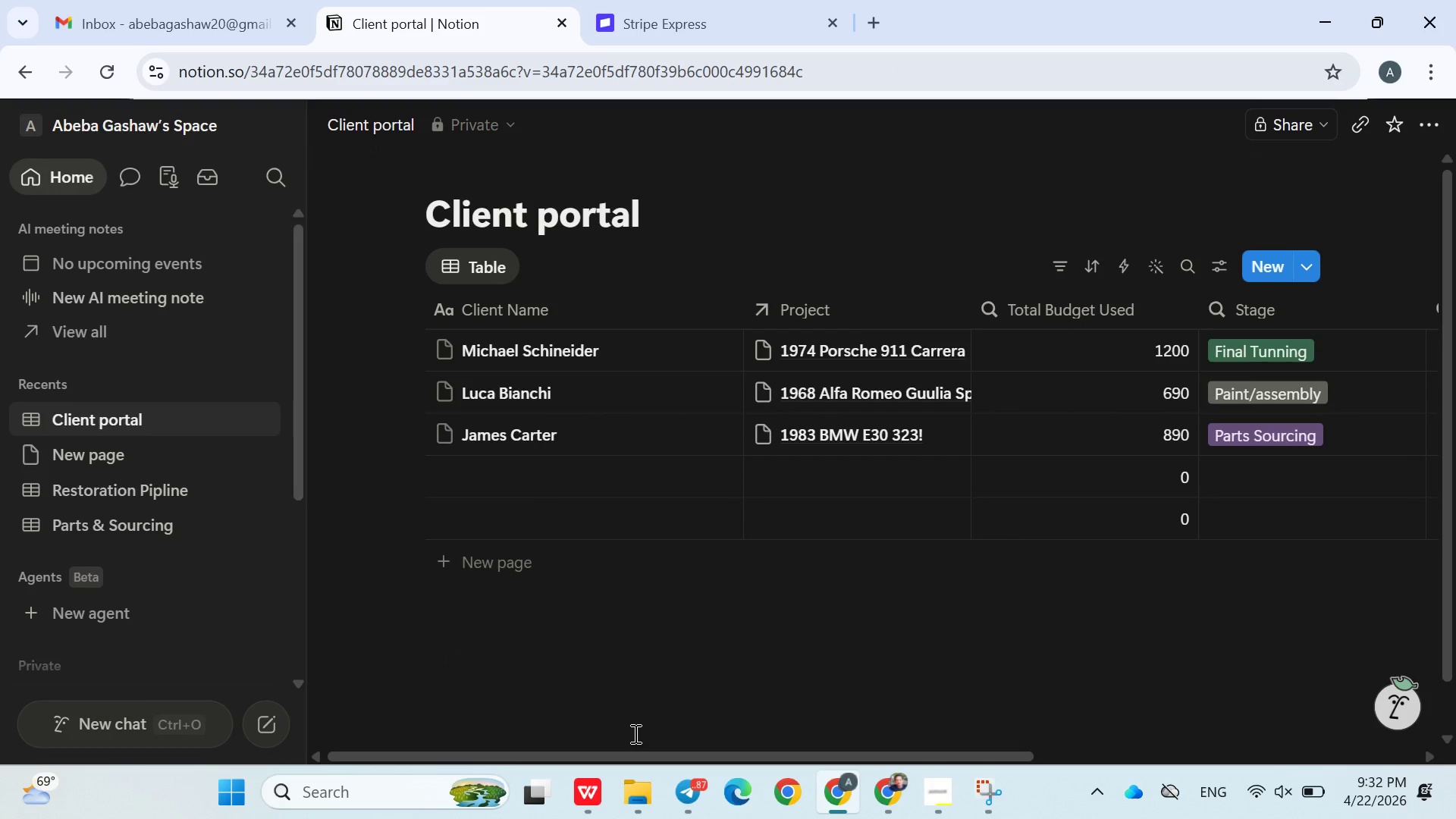 
left_click([226, 449])
 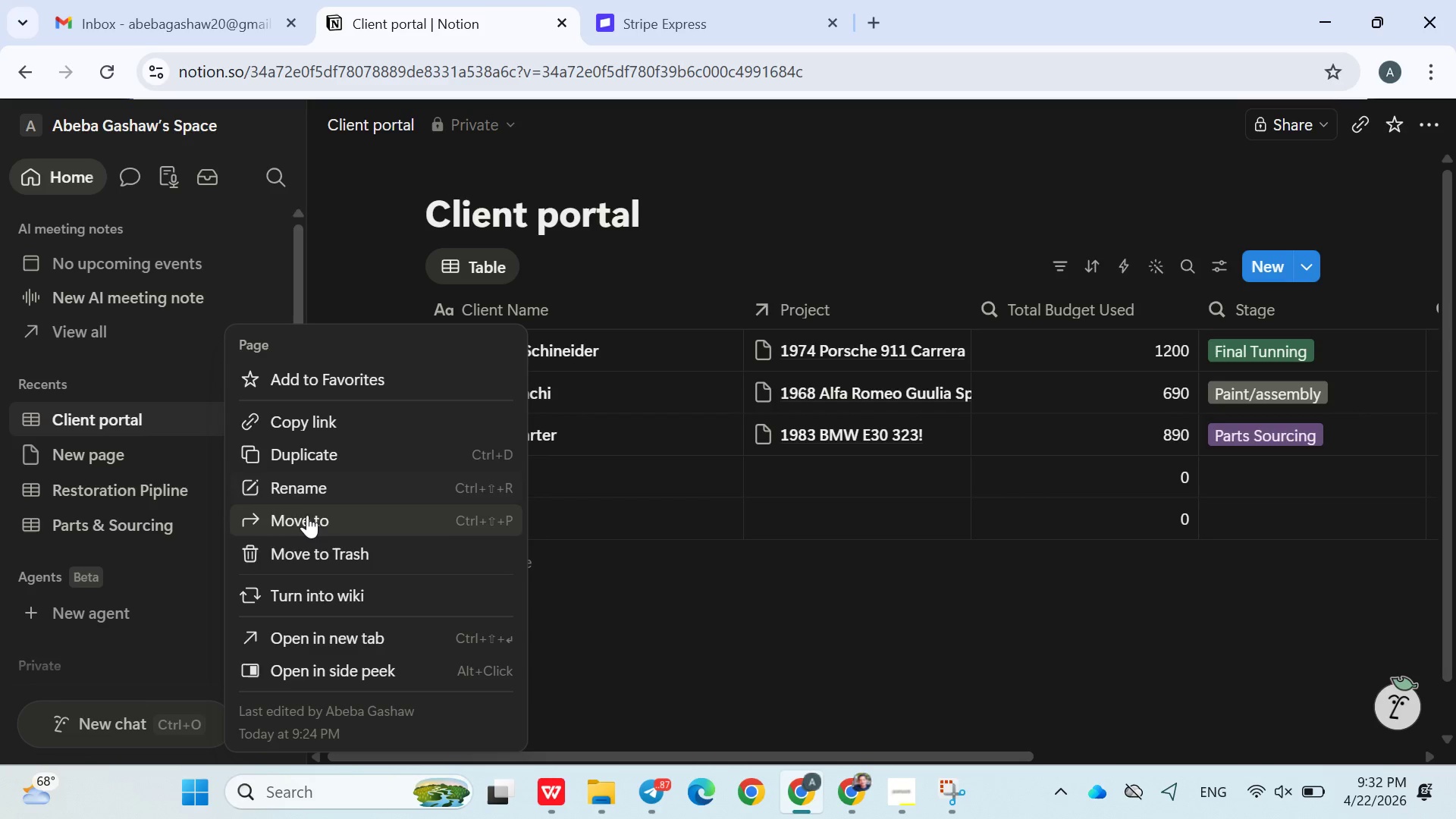 
wait(6.62)
 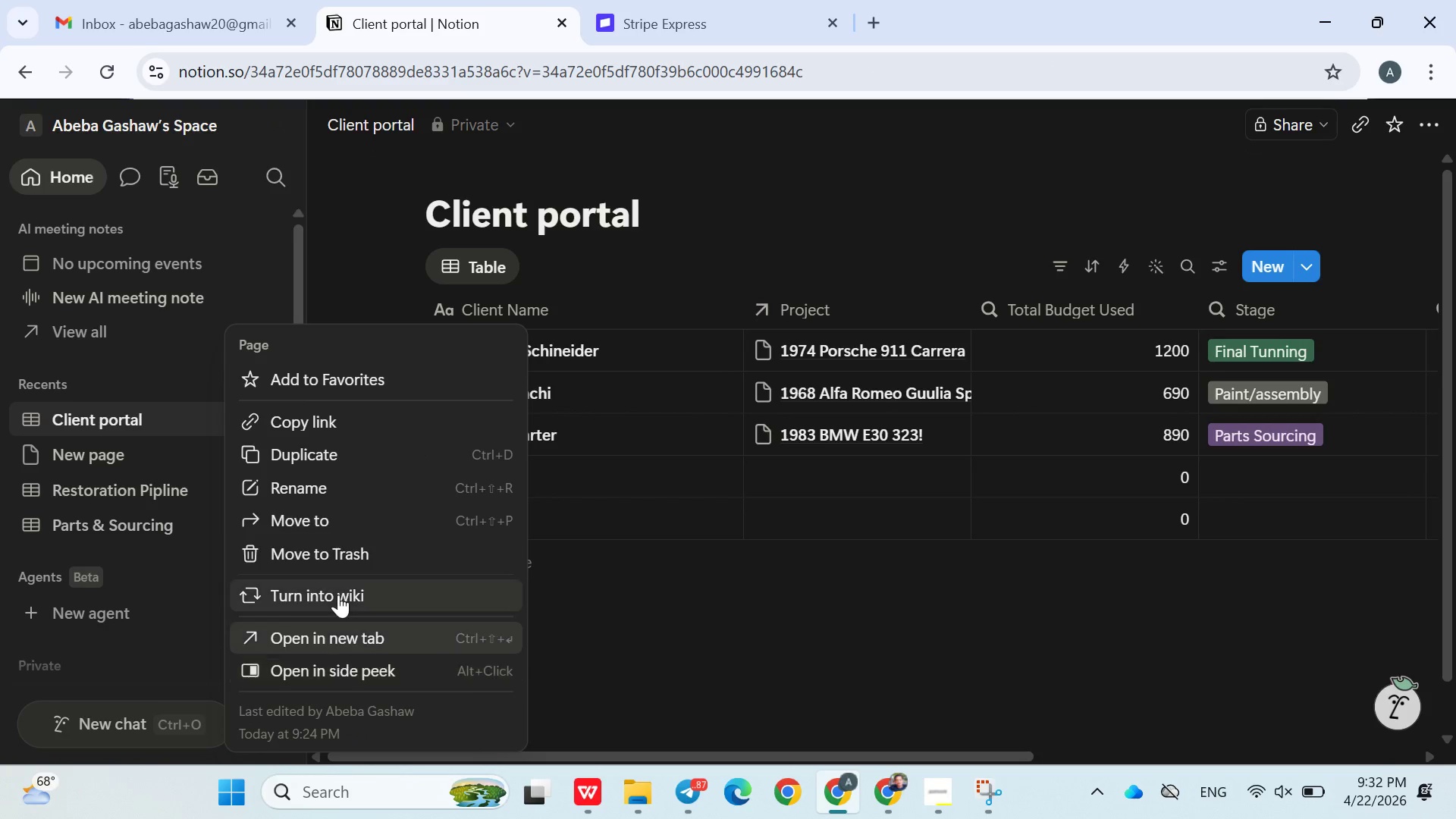 
left_click([310, 564])
 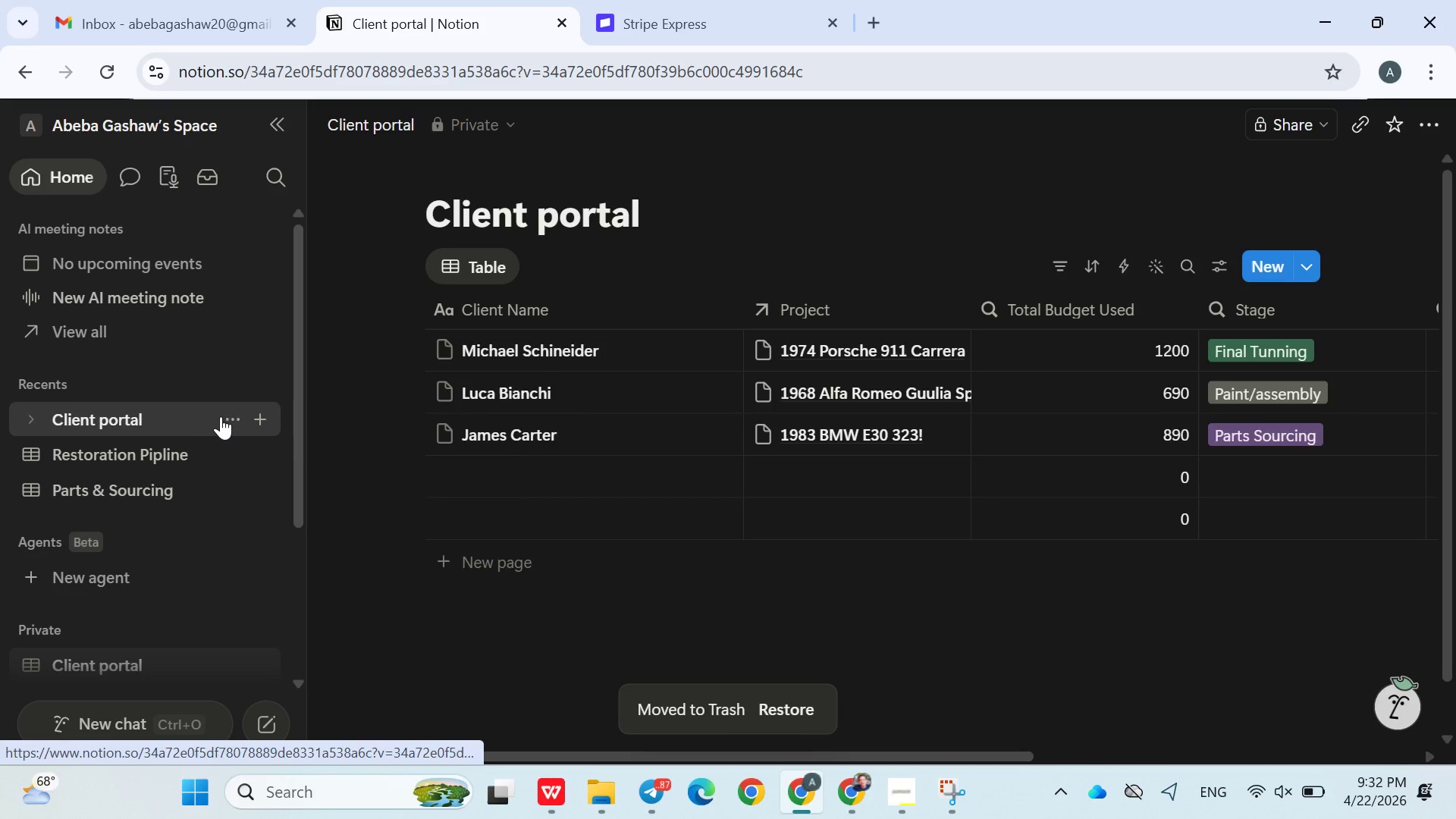 
left_click([231, 417])
 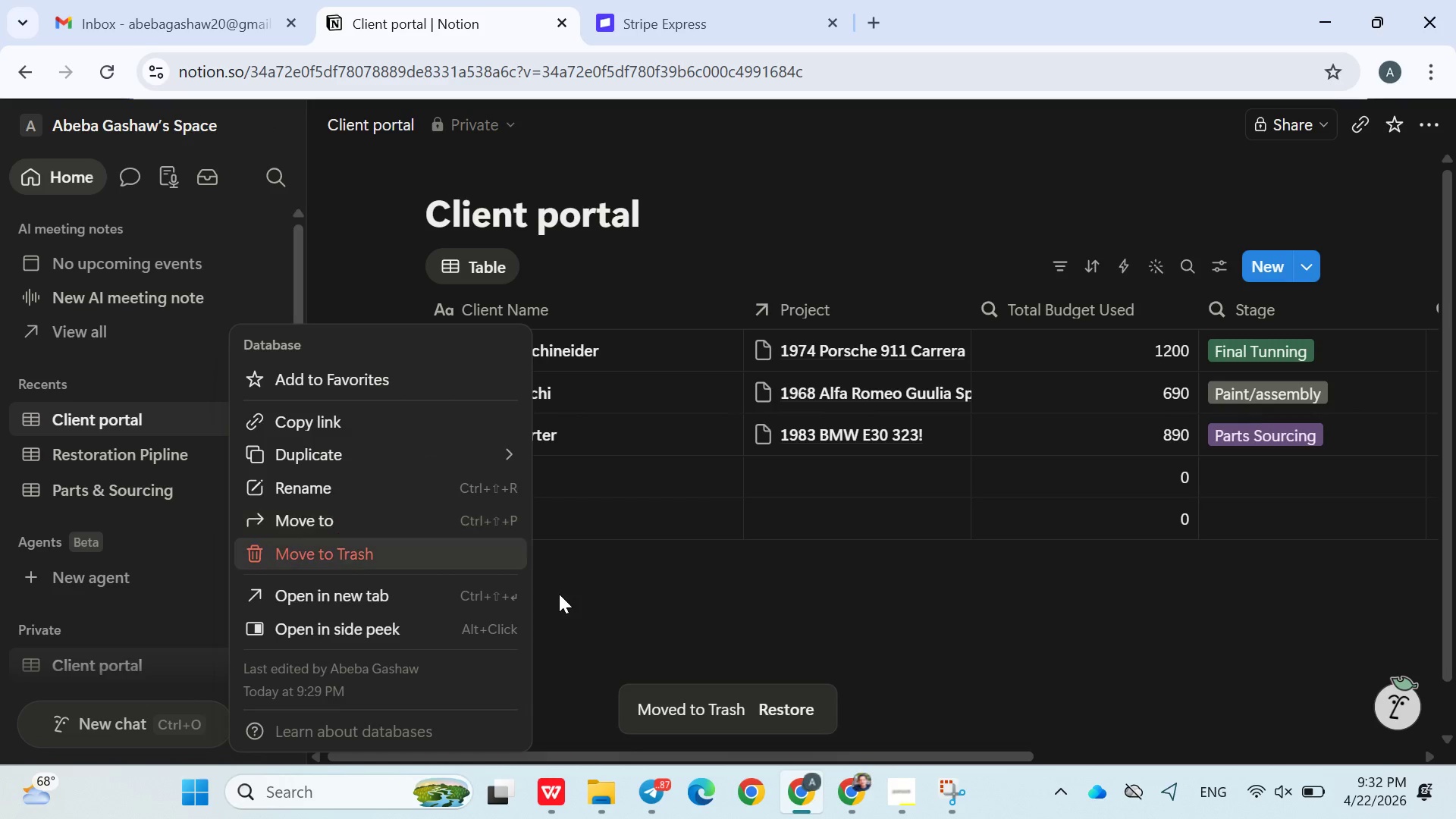 
left_click([598, 606])
 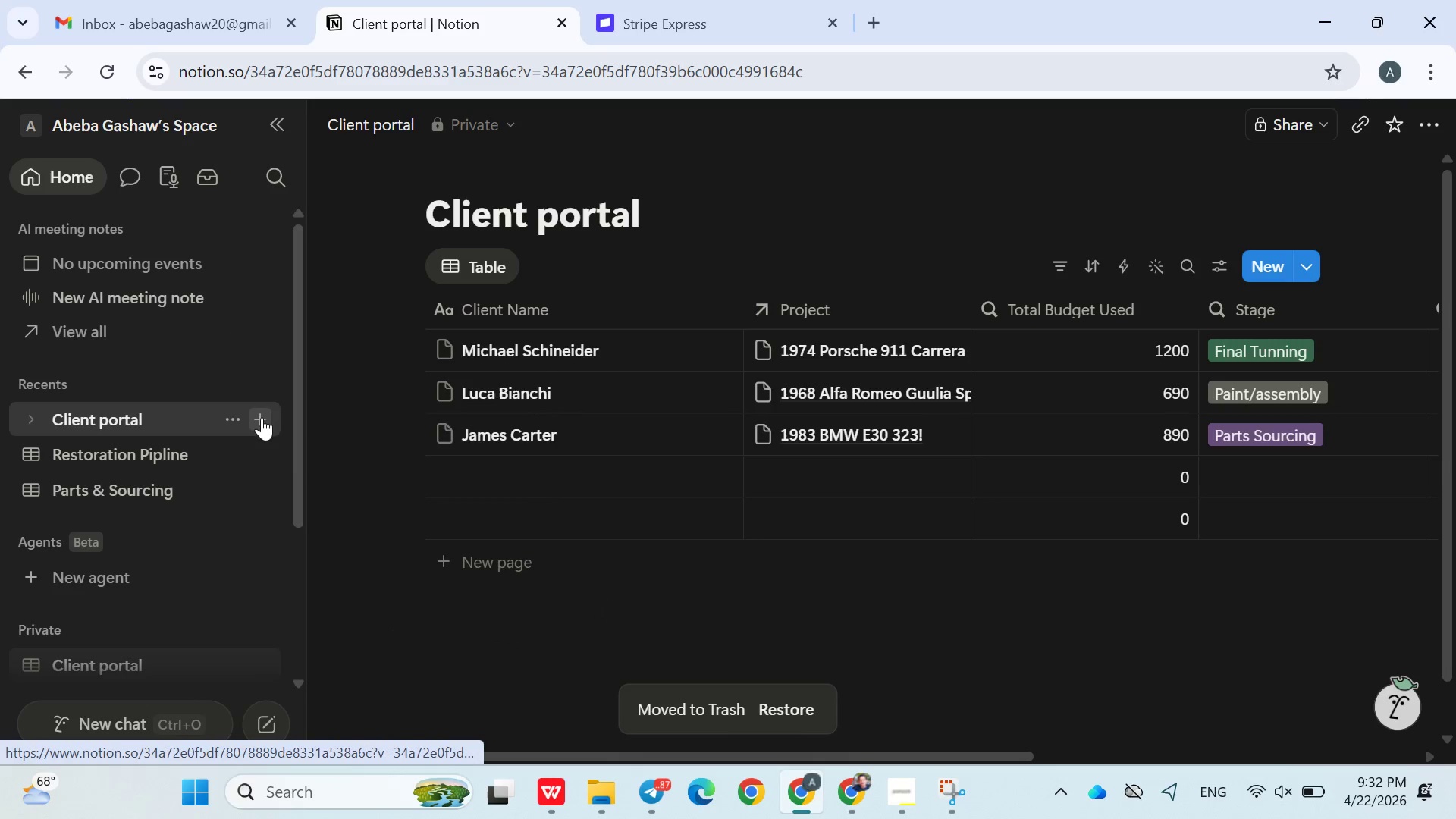 
left_click([263, 419])
 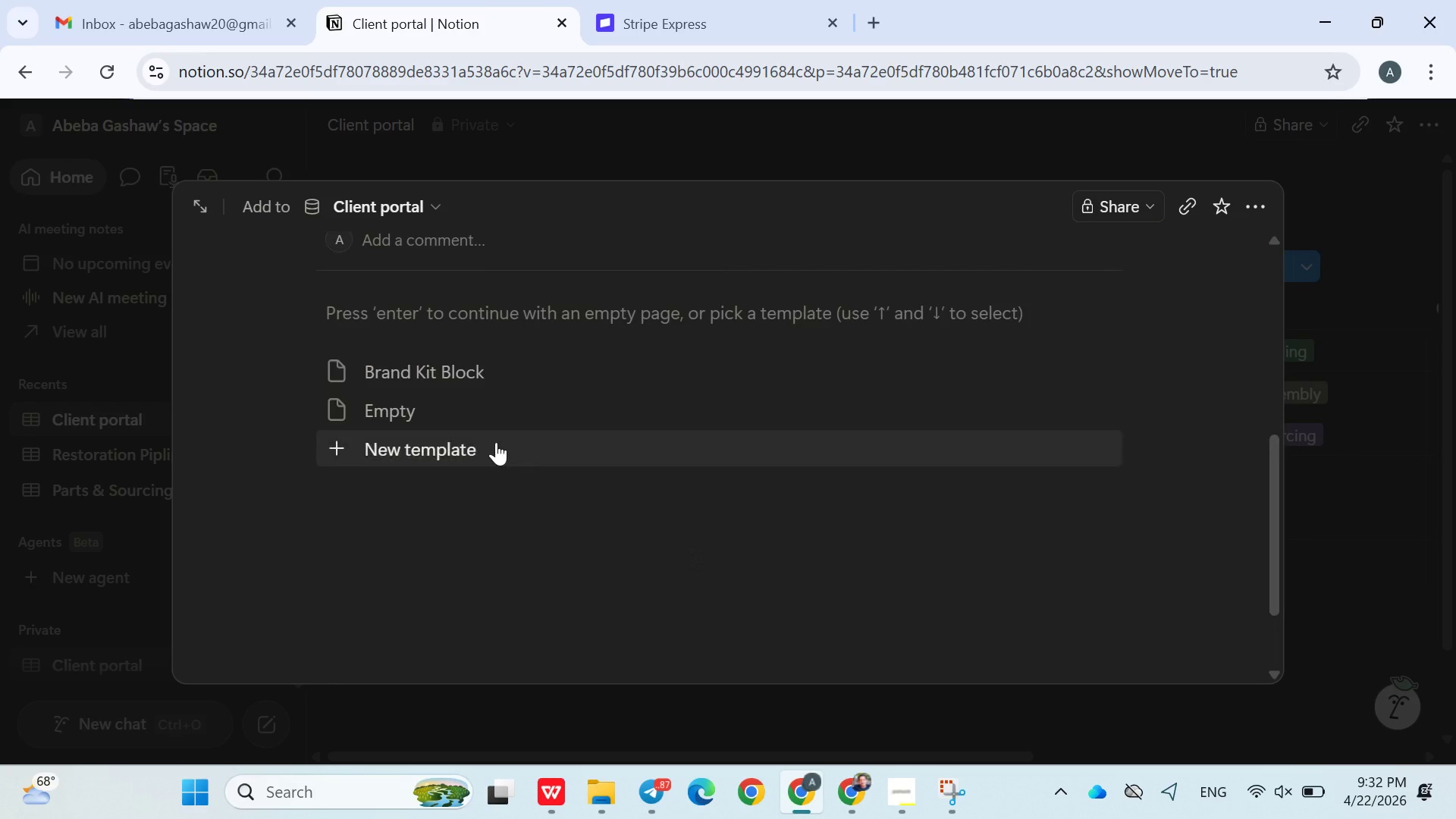 
wait(5.17)
 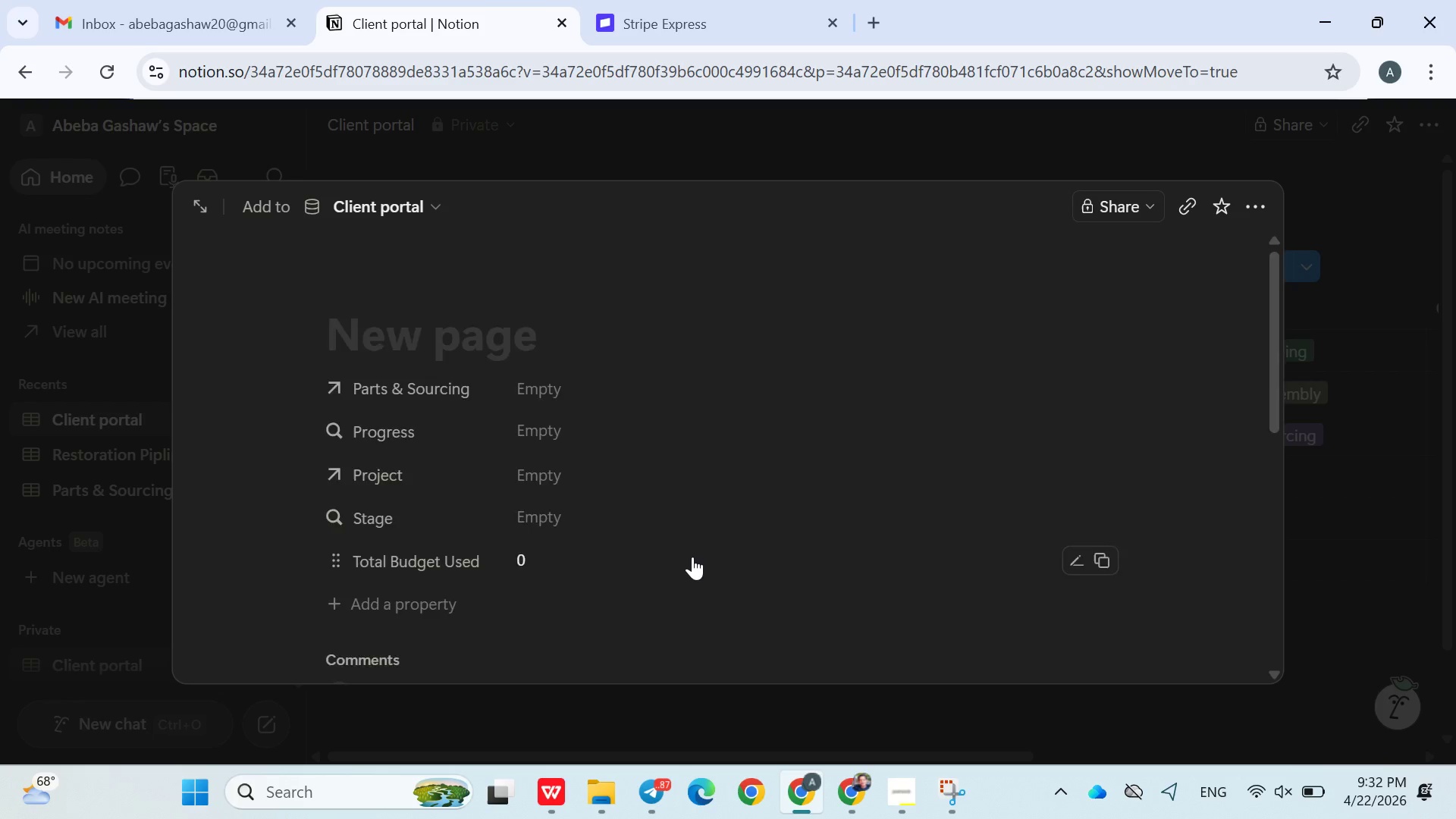 
left_click([456, 448])
 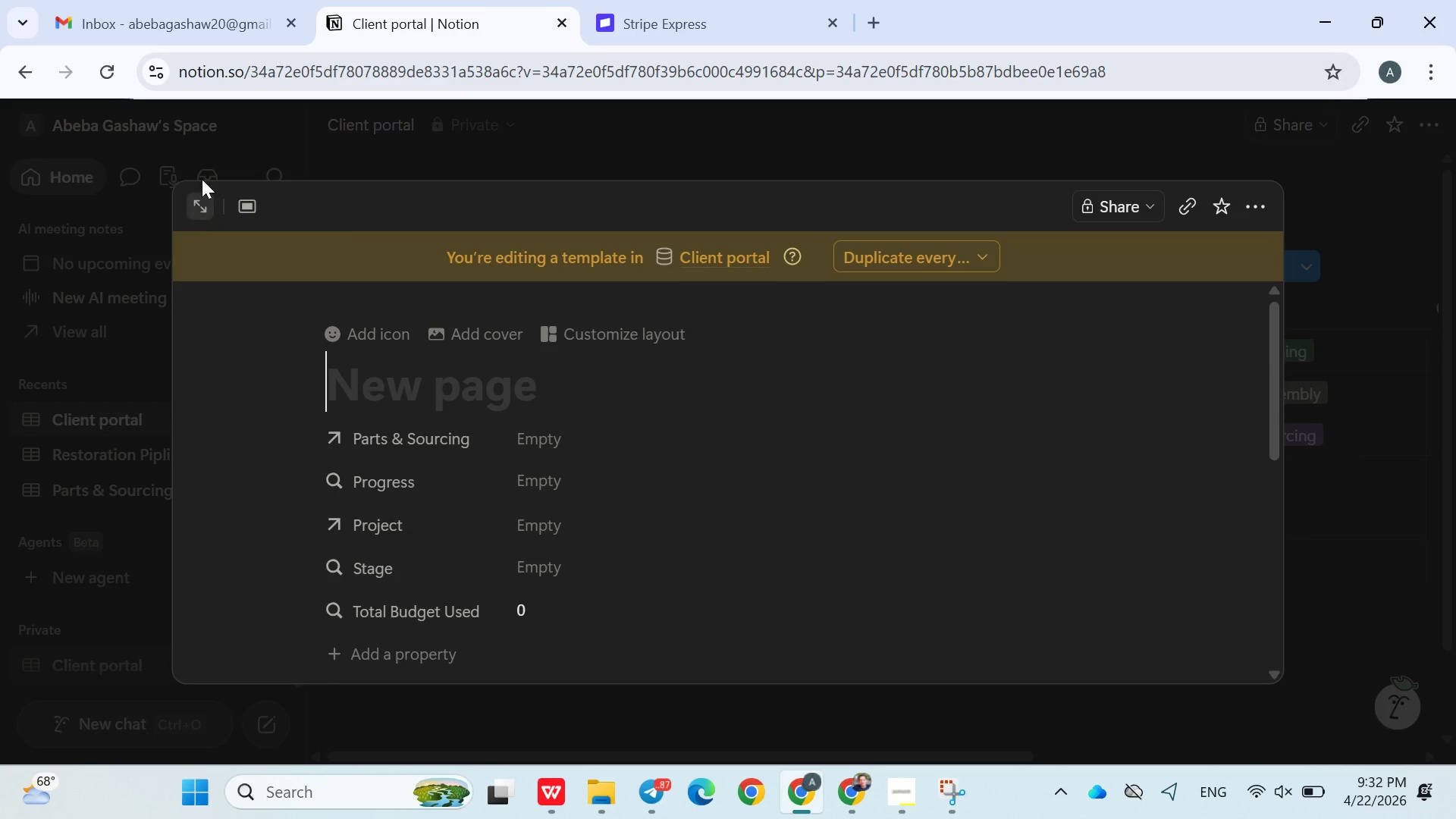 
left_click([371, 152])
 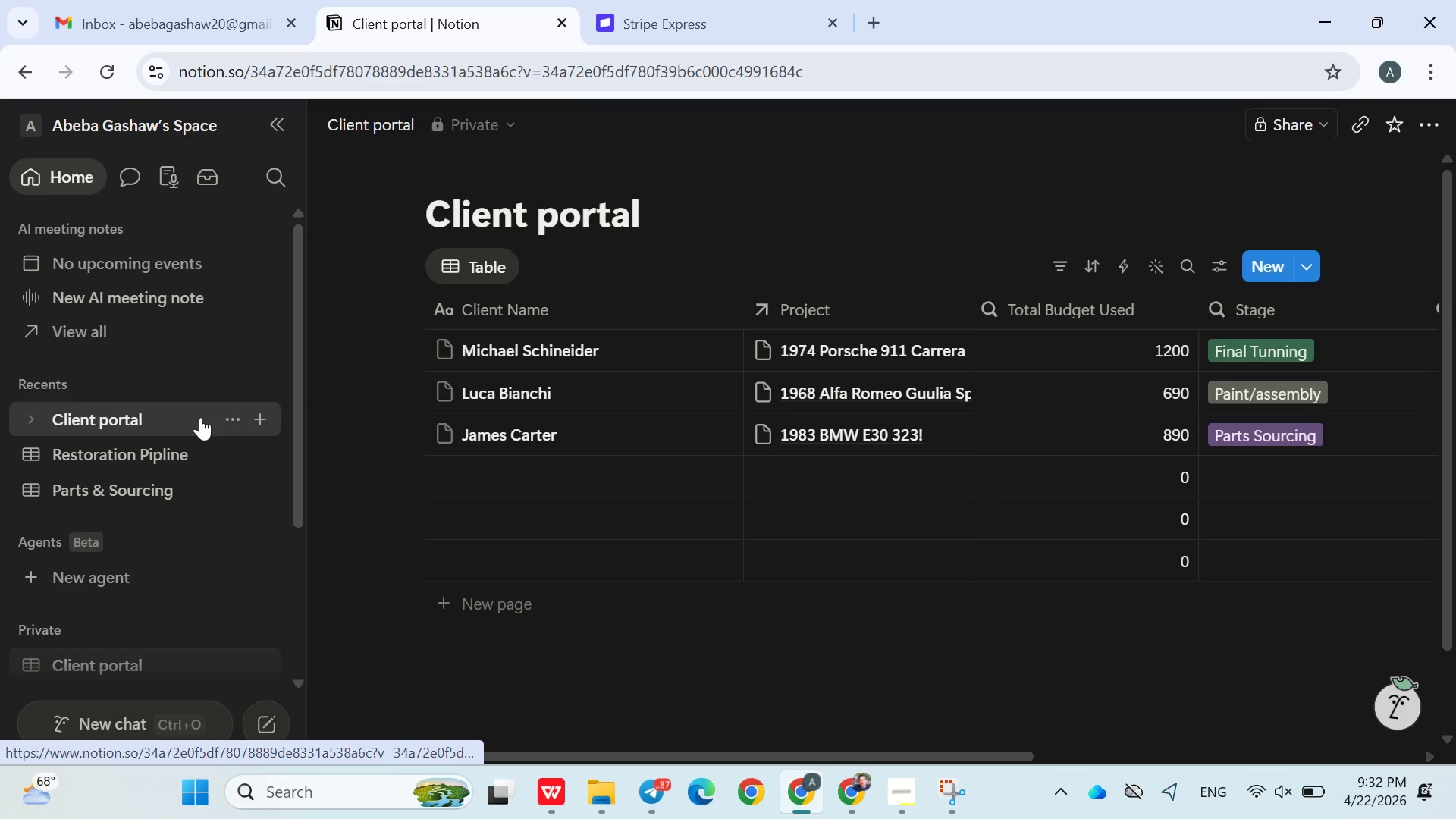 
left_click([234, 417])
 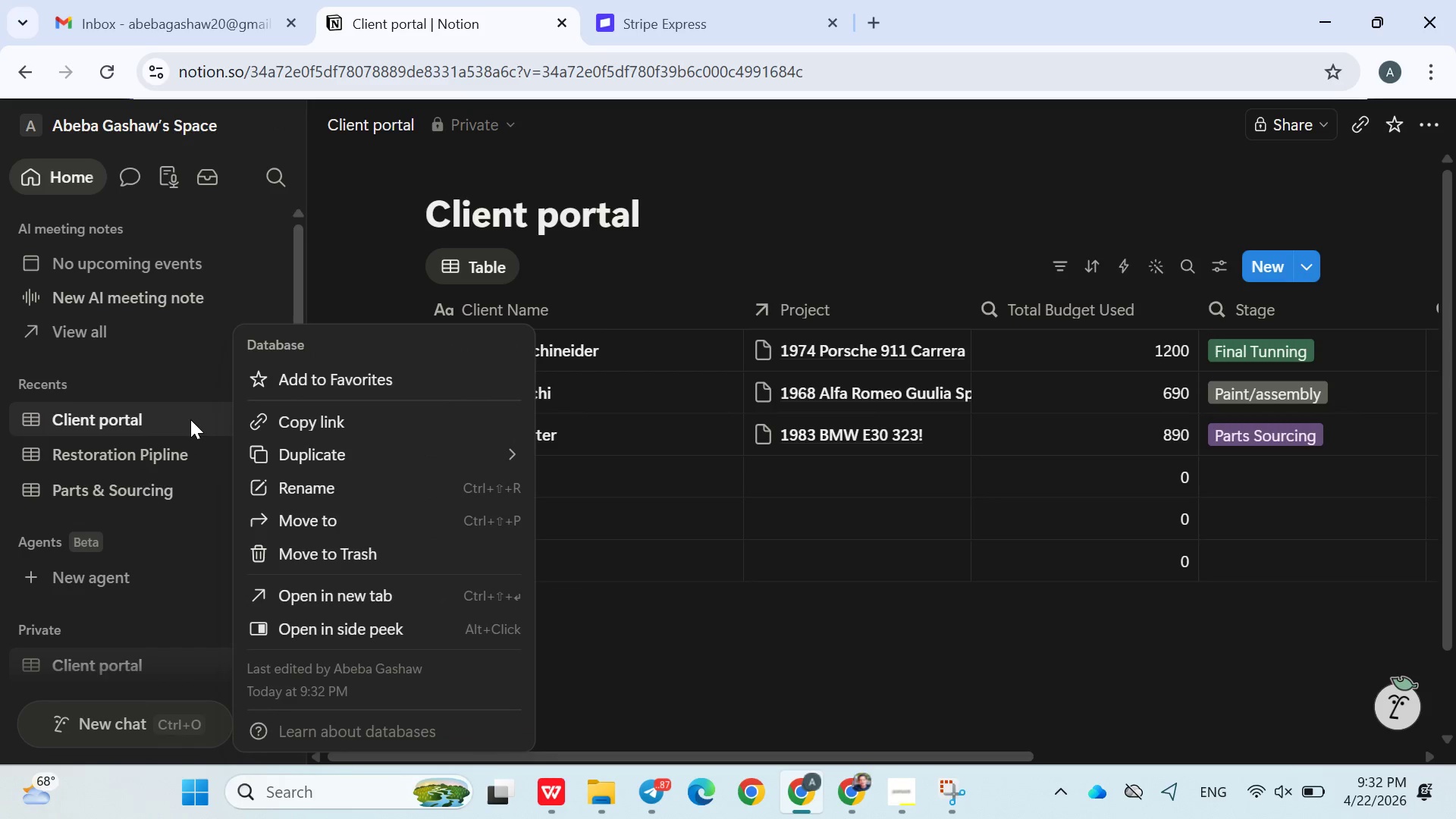 
left_click([190, 420])
 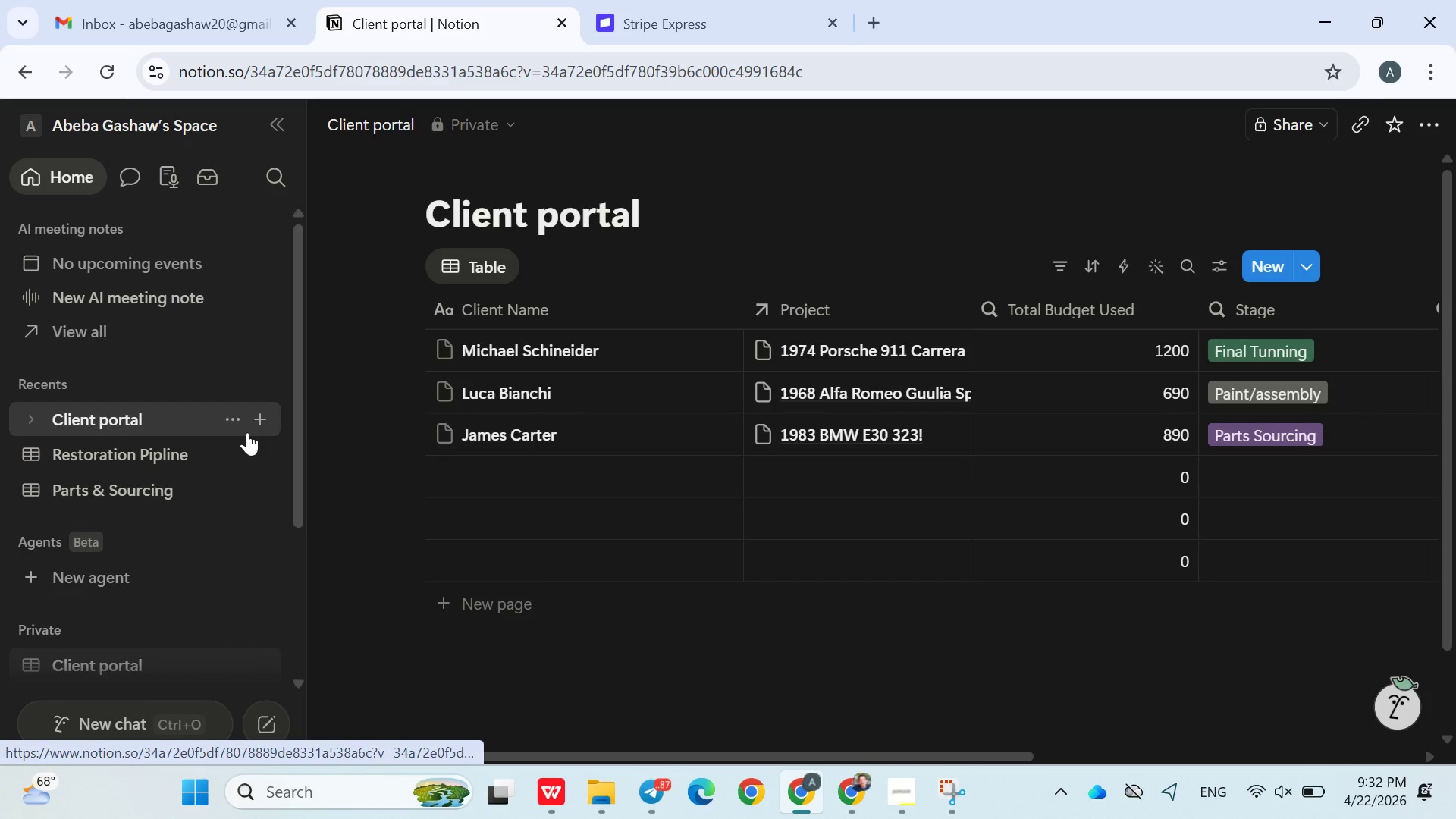 
mouse_move([245, 416])
 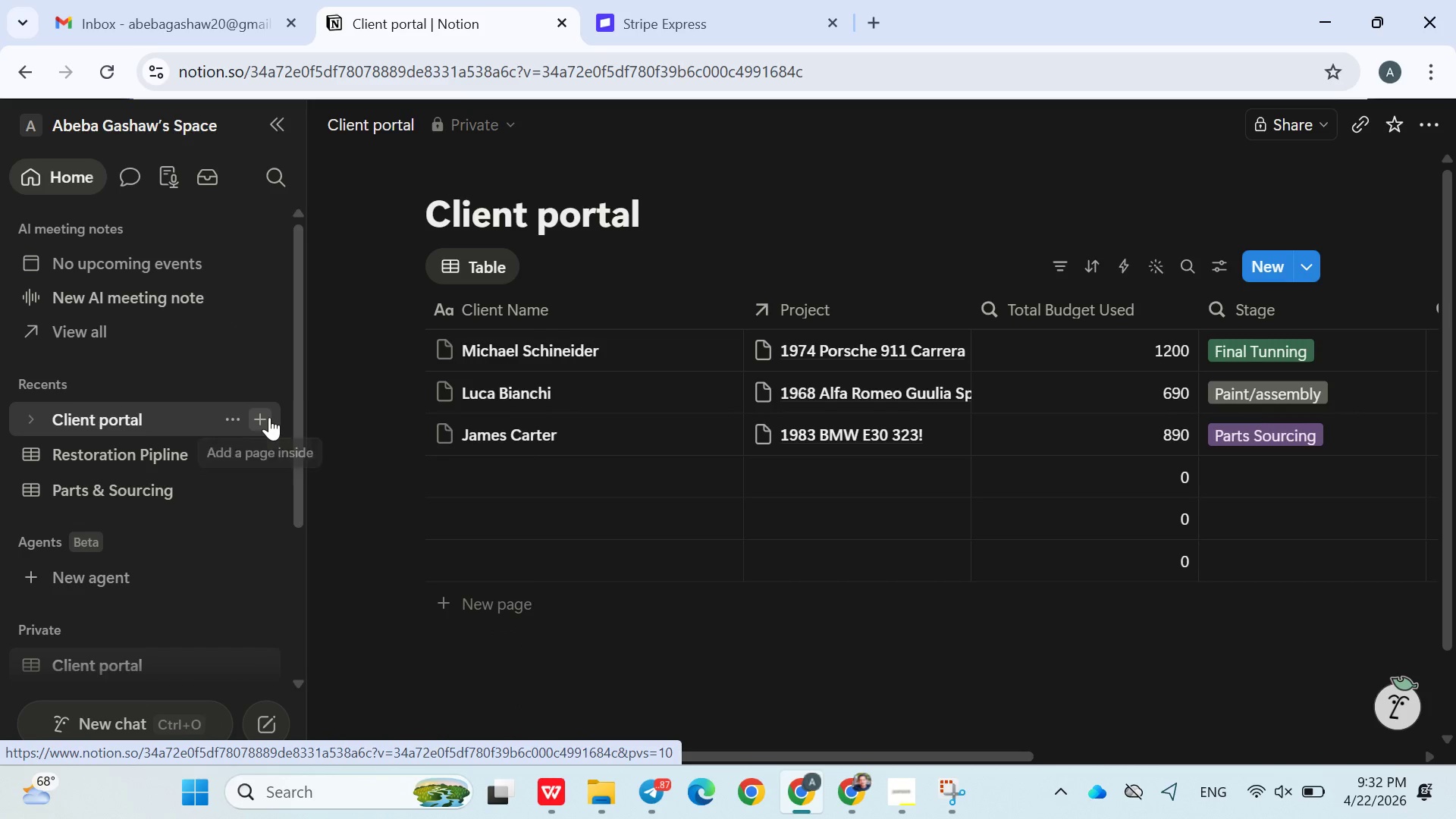 
left_click([269, 417])
 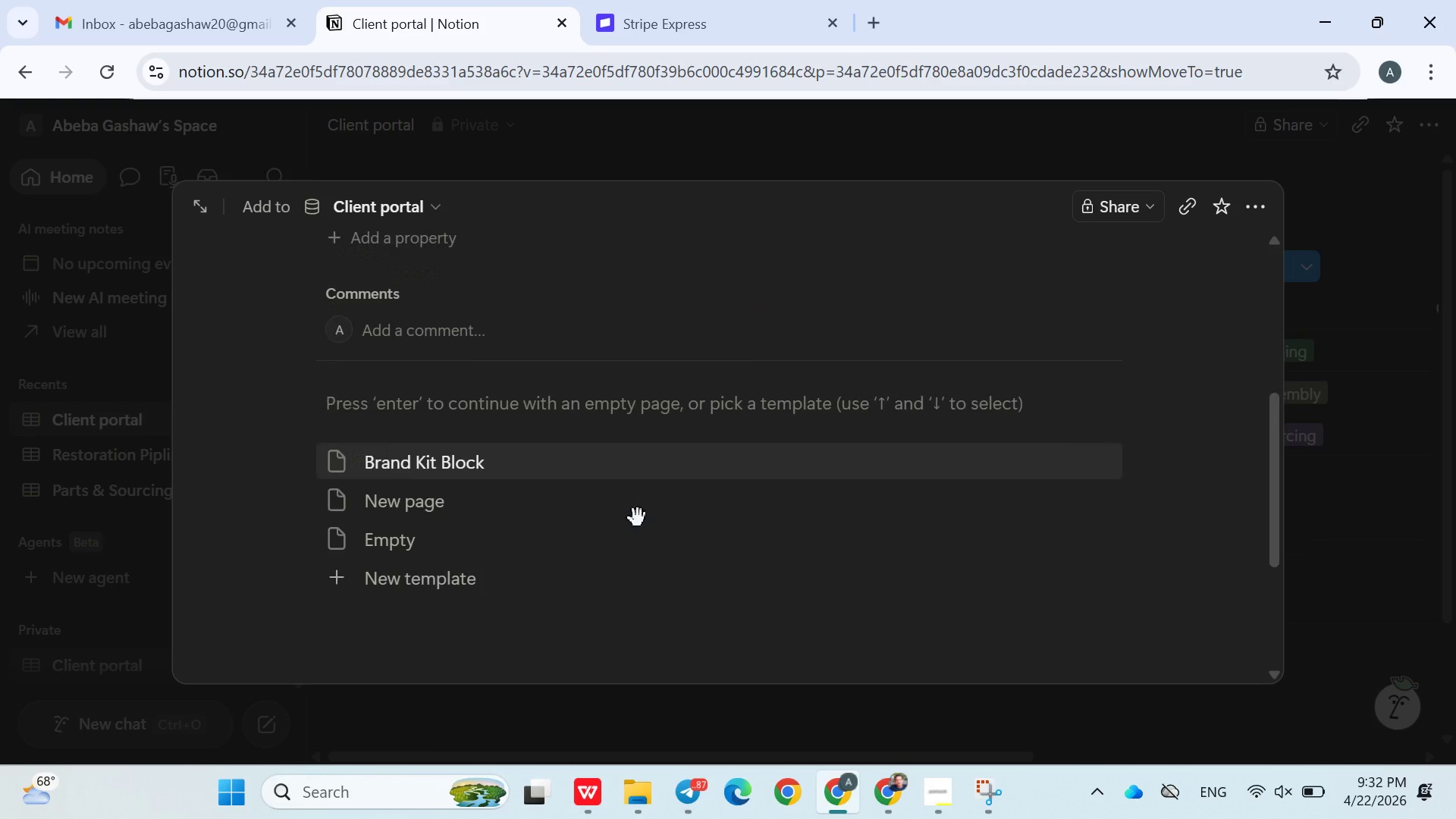 
left_click([507, 467])
 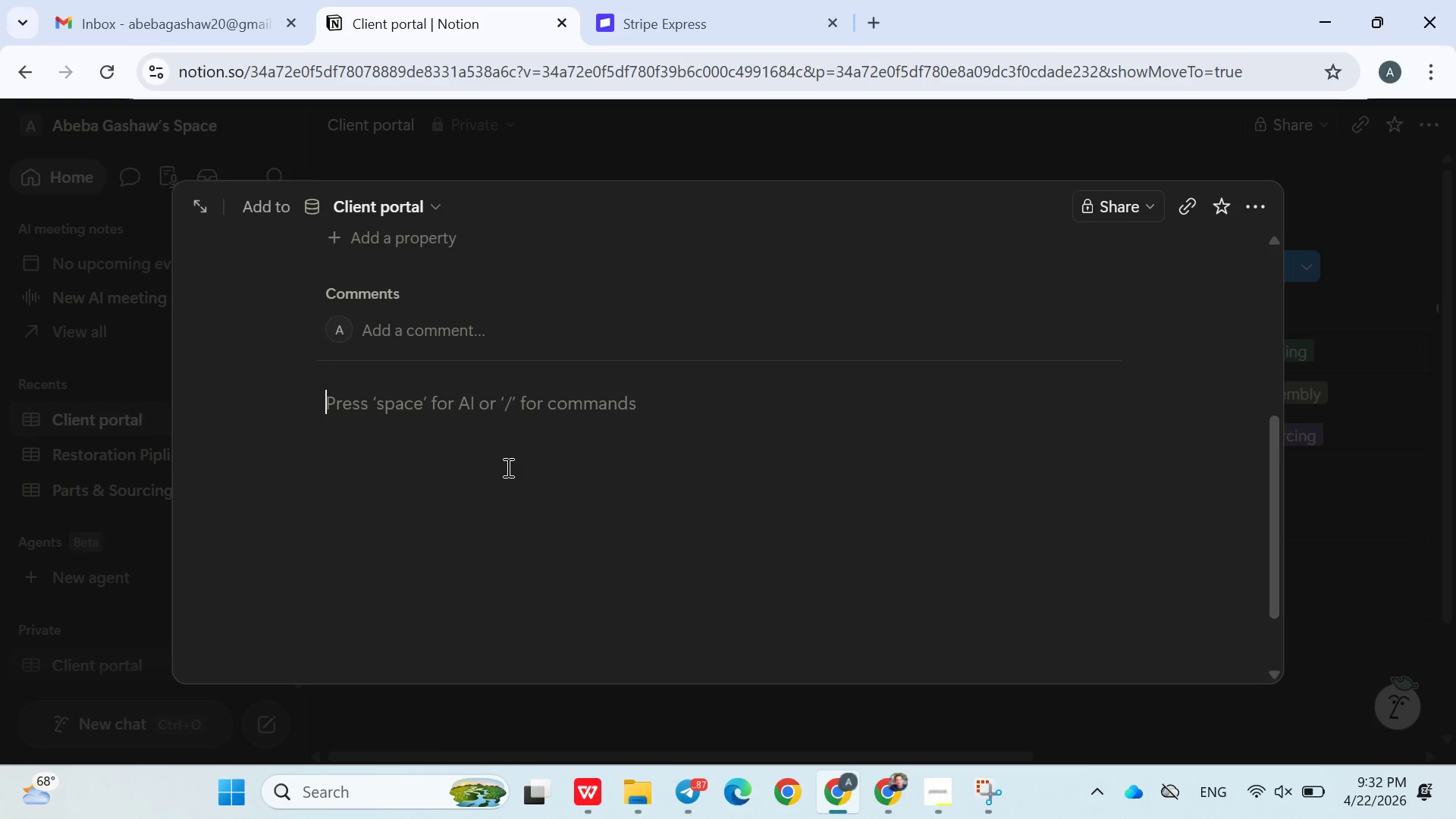 
hold_key(key=ControlLeft, duration=1.33)
 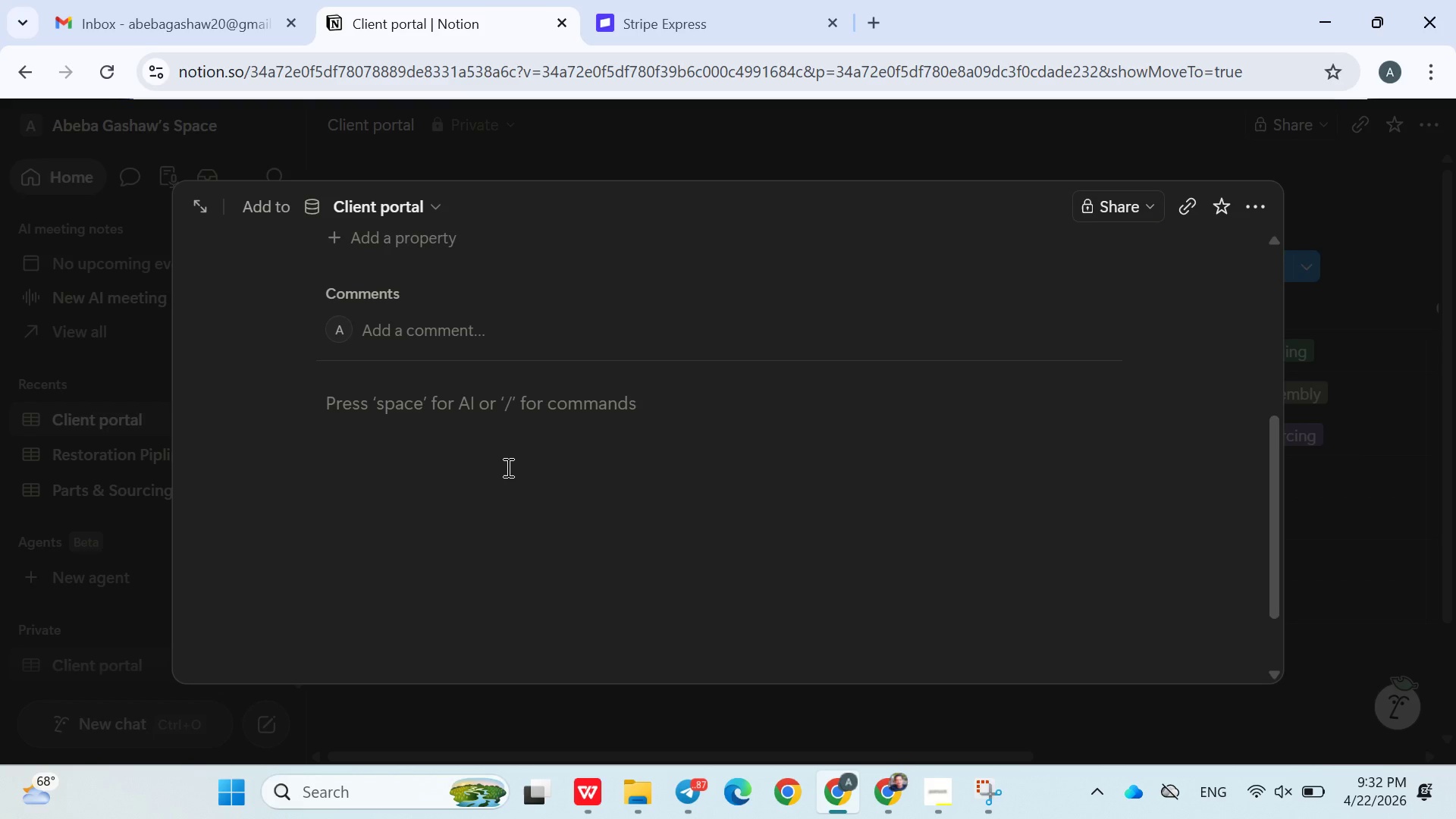 
type(/synced block)
 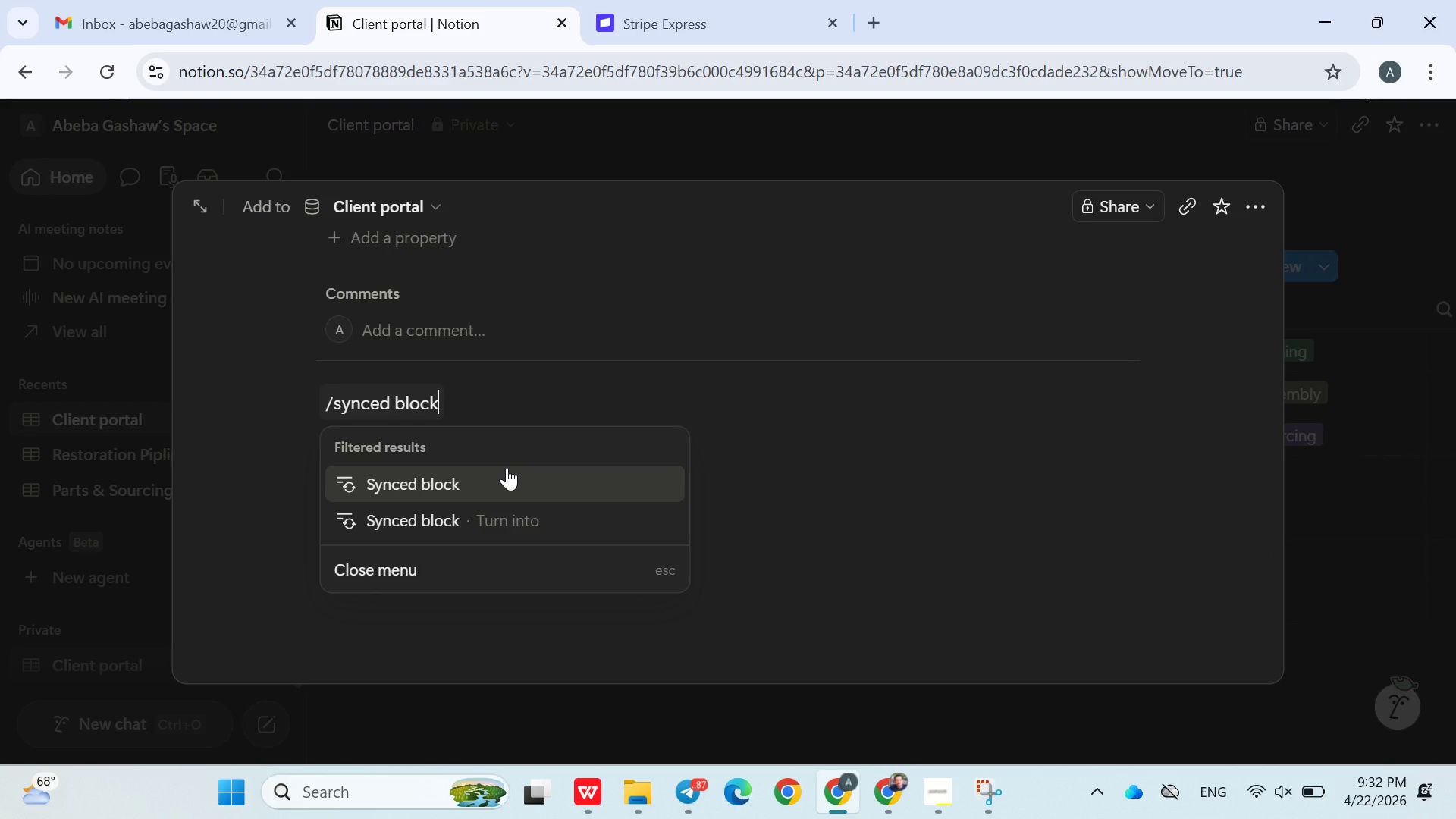 
key(Enter)
 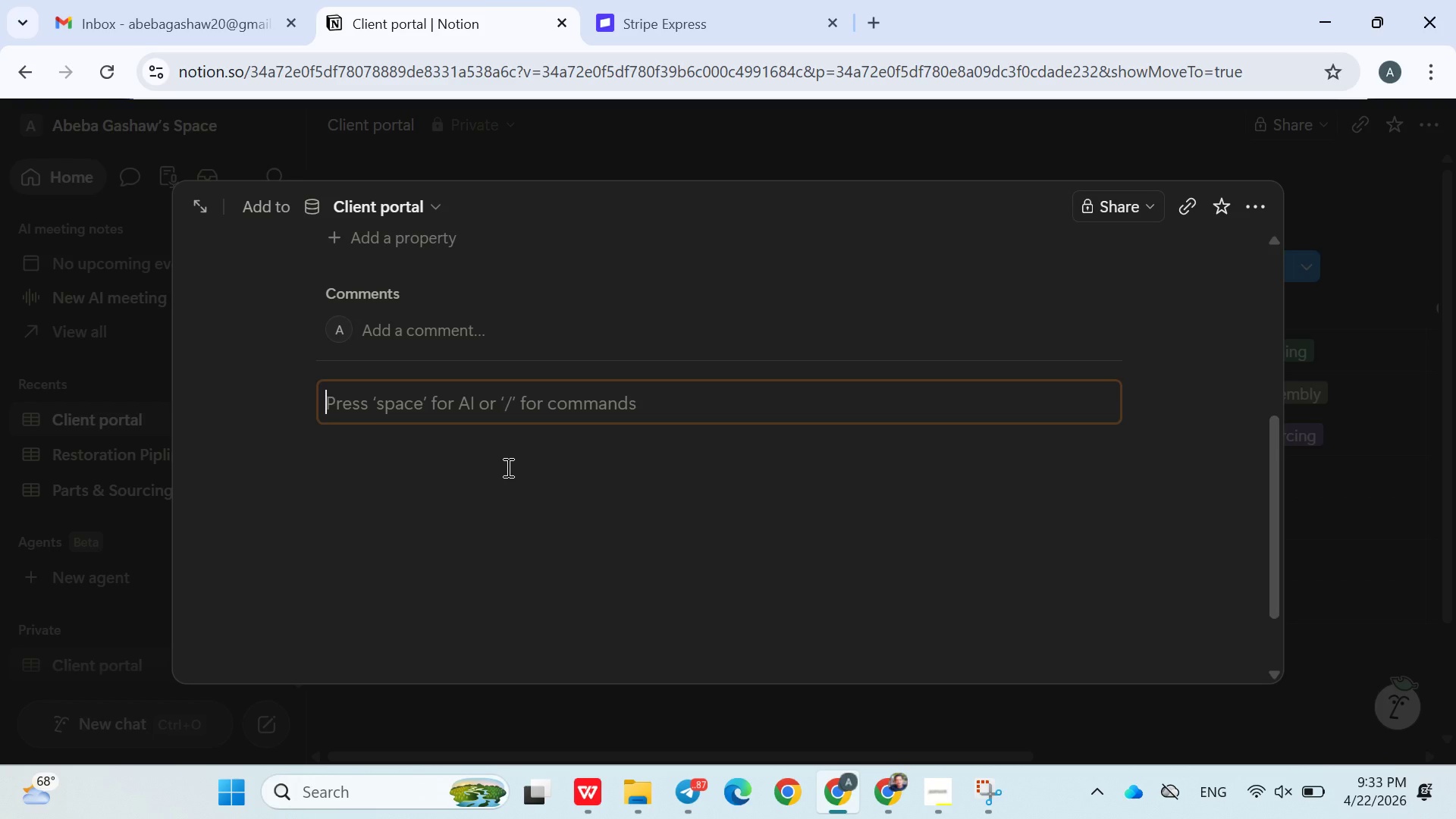 
hold_key(key=ControlLeft, duration=3.92)
 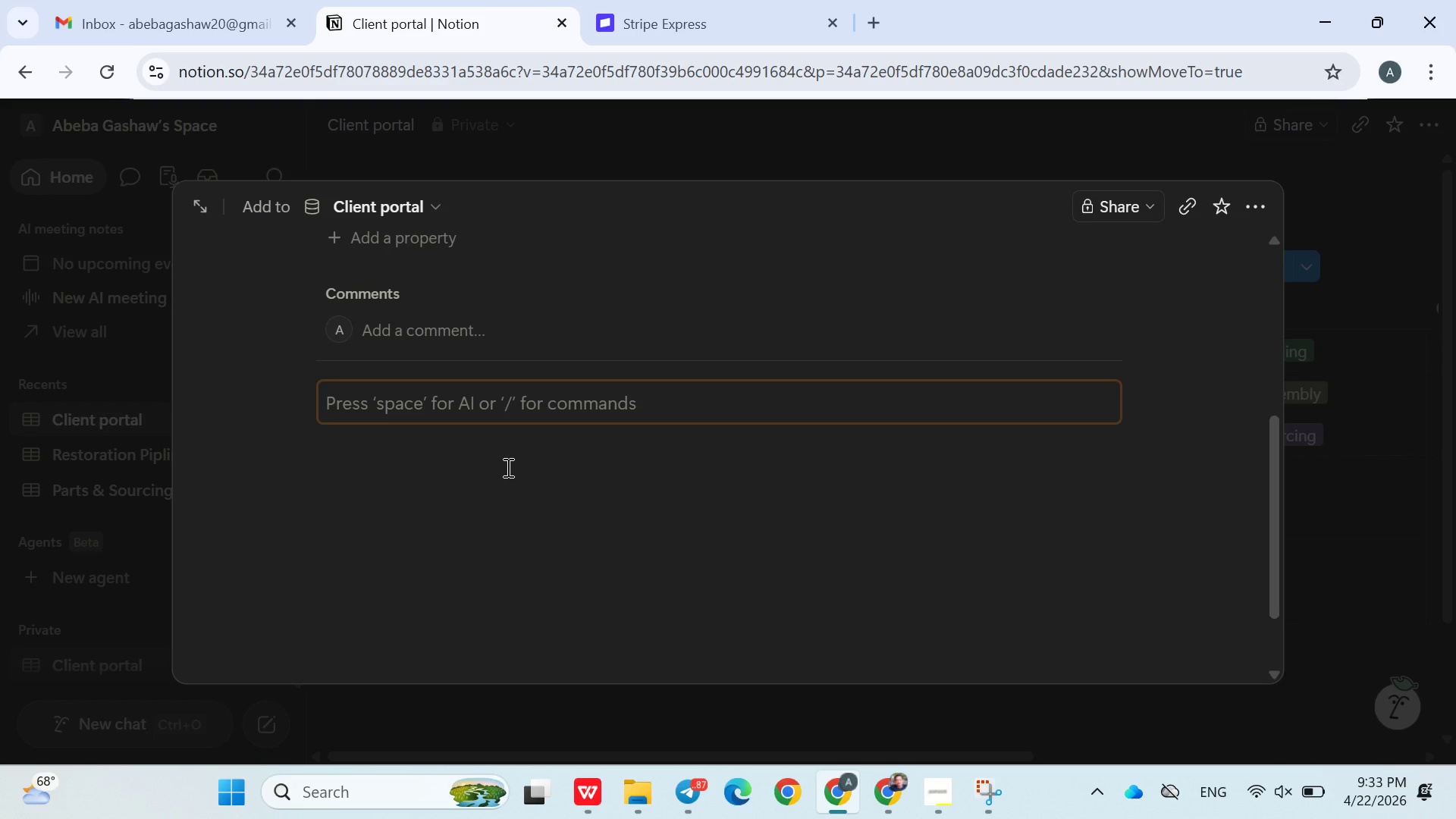 
key(Control+ControlLeft)
 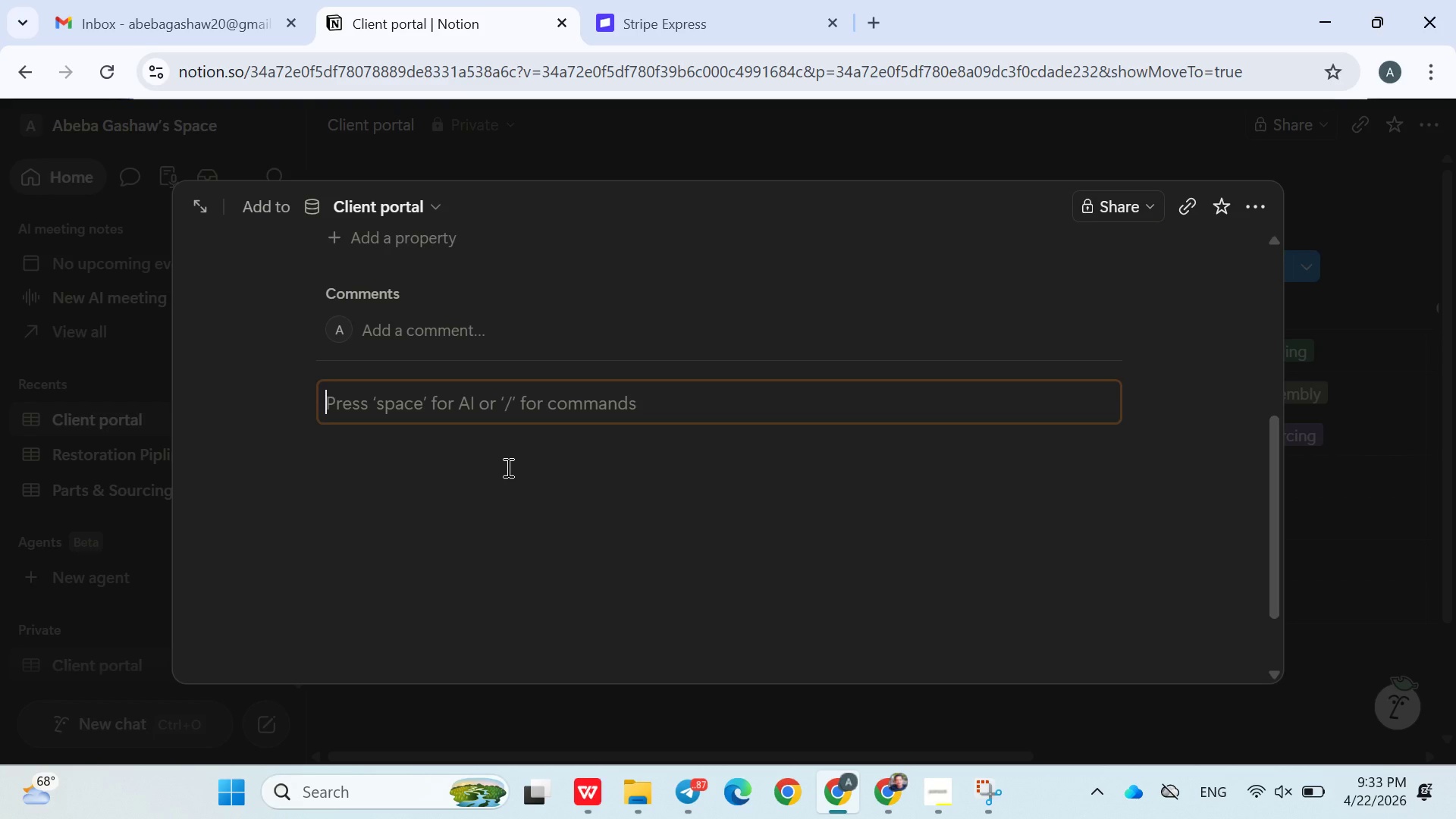 
key(Control+V)
 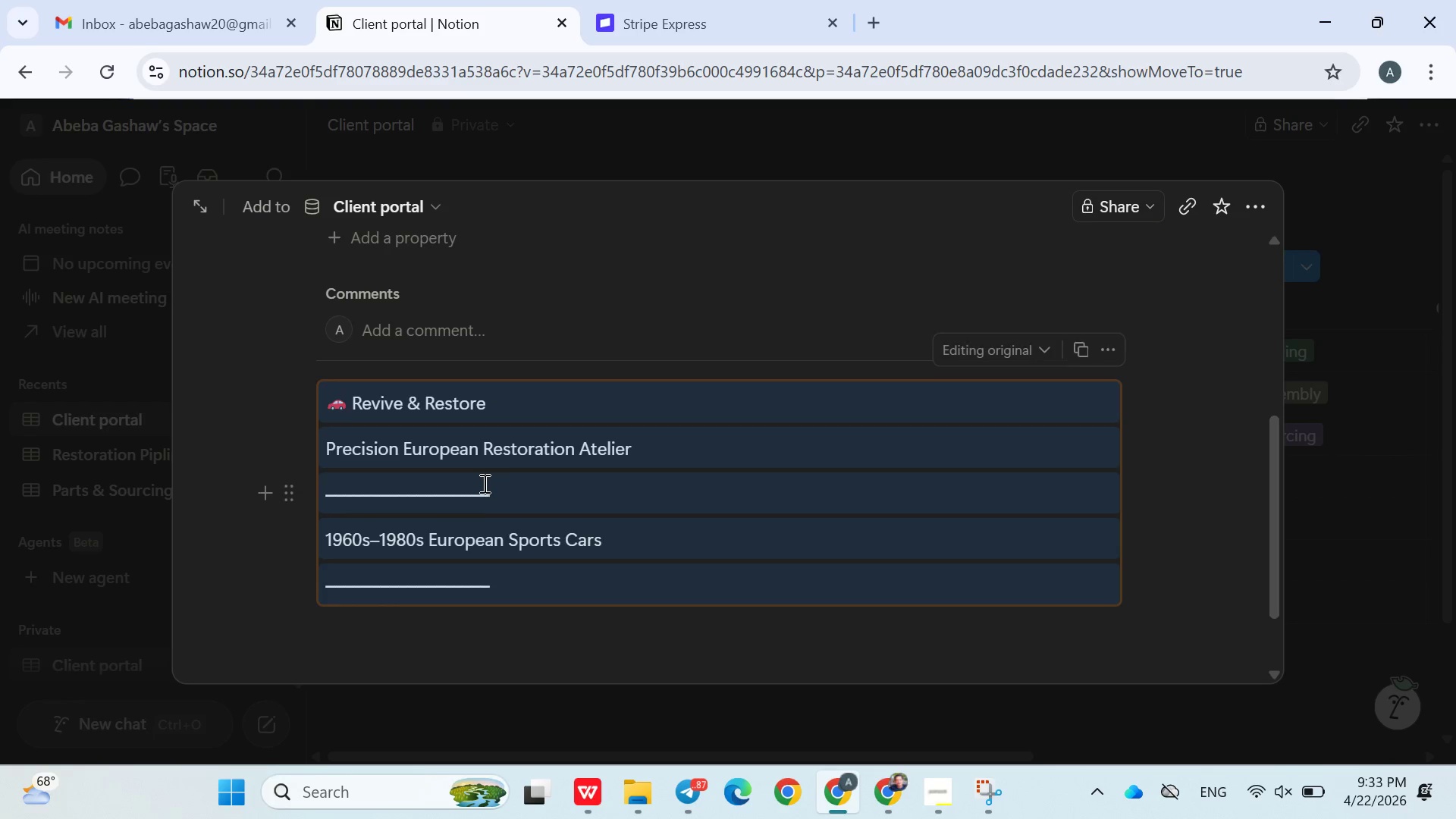 
key(Control+Z)
 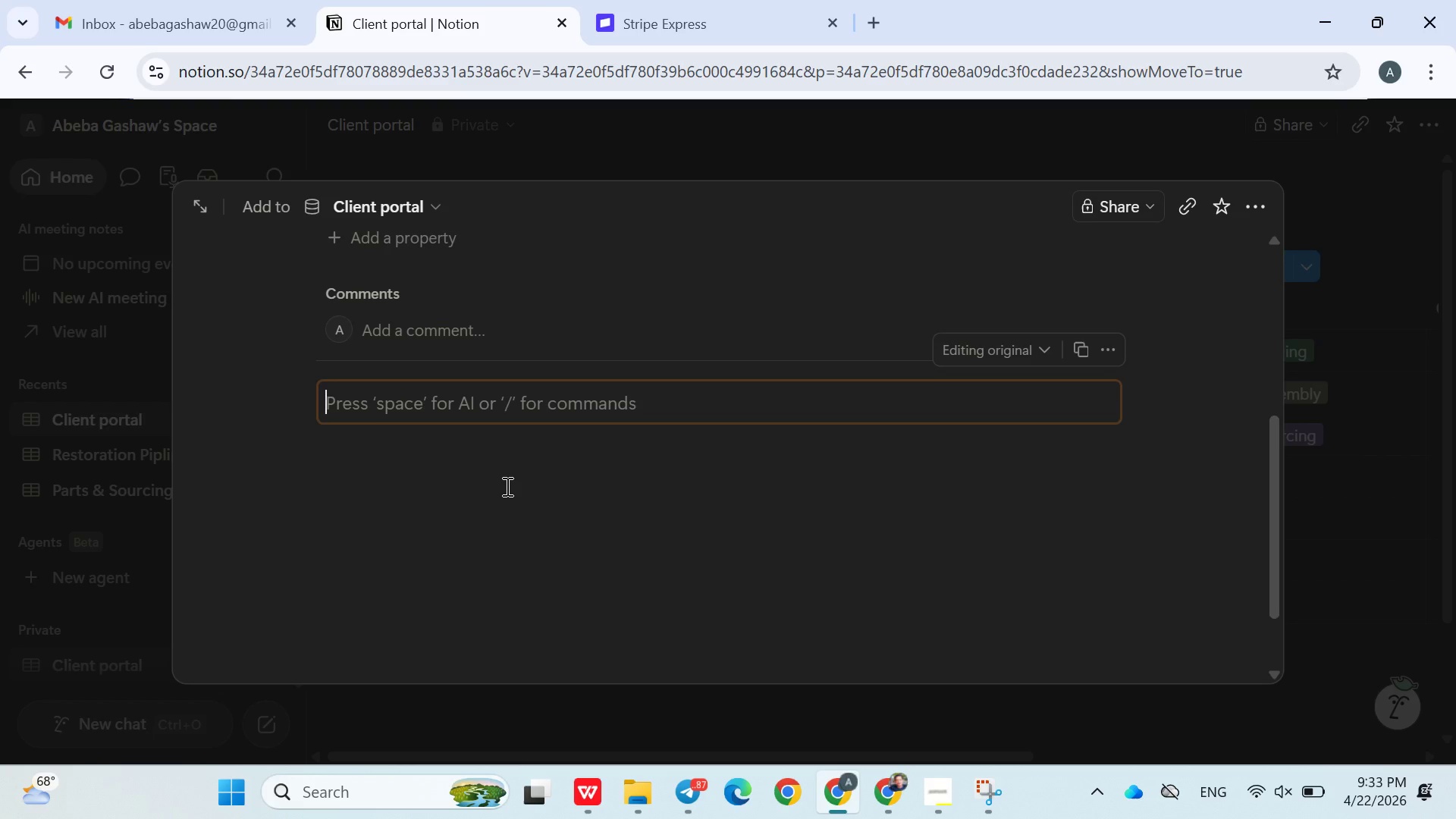 
key(Space)
 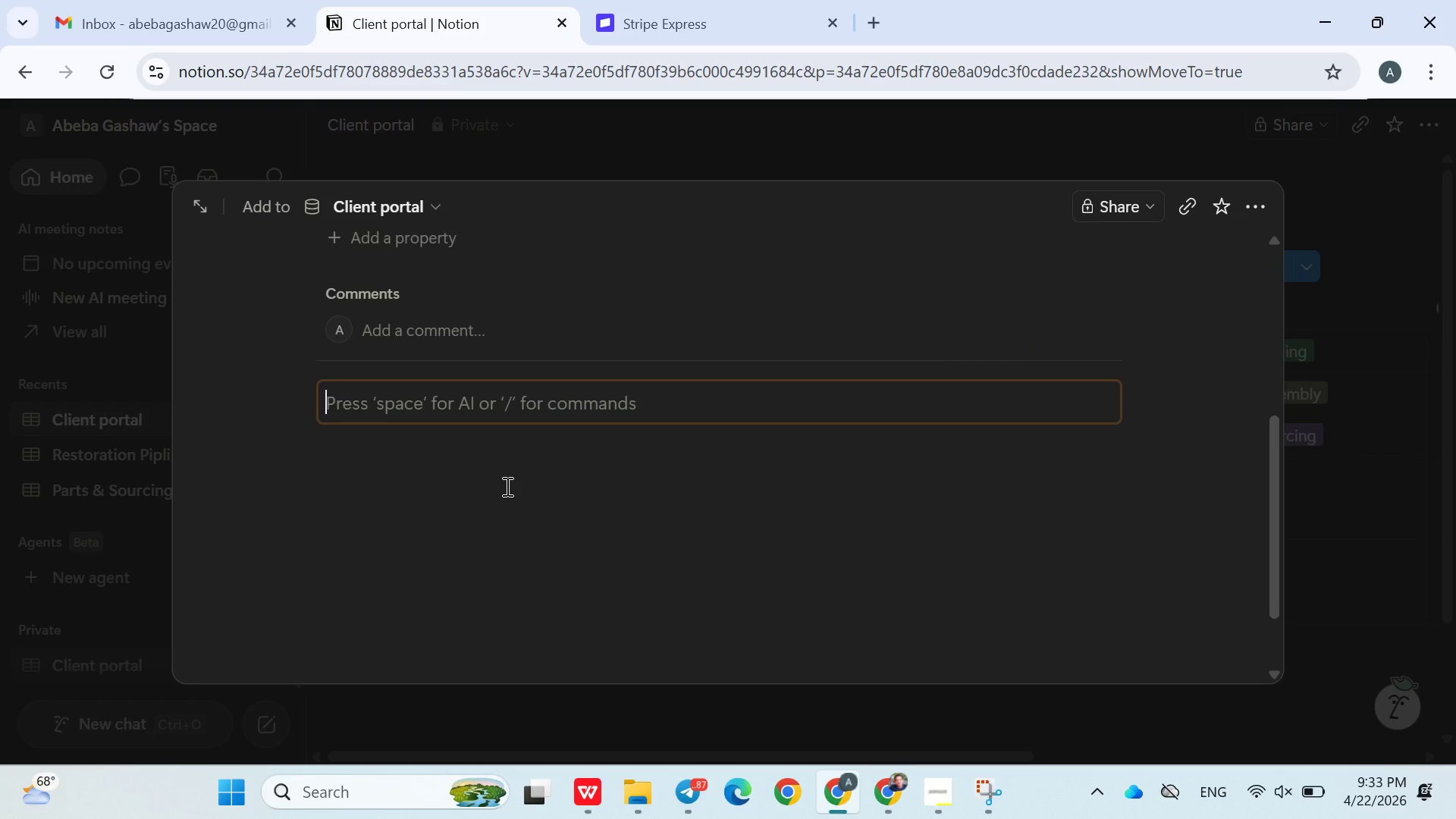 
hold_key(key=Space, duration=0.44)
 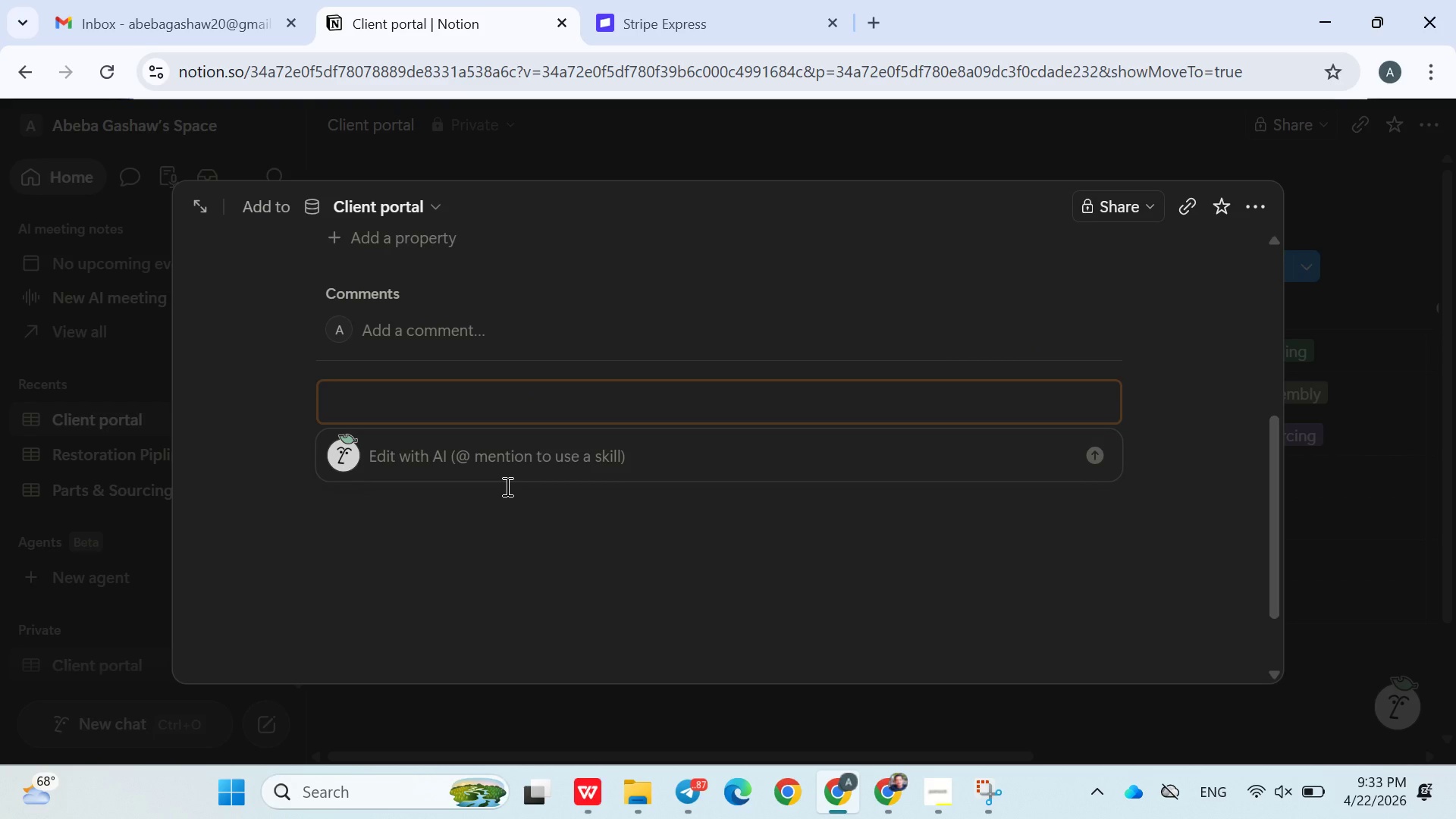 
key(Backspace)
 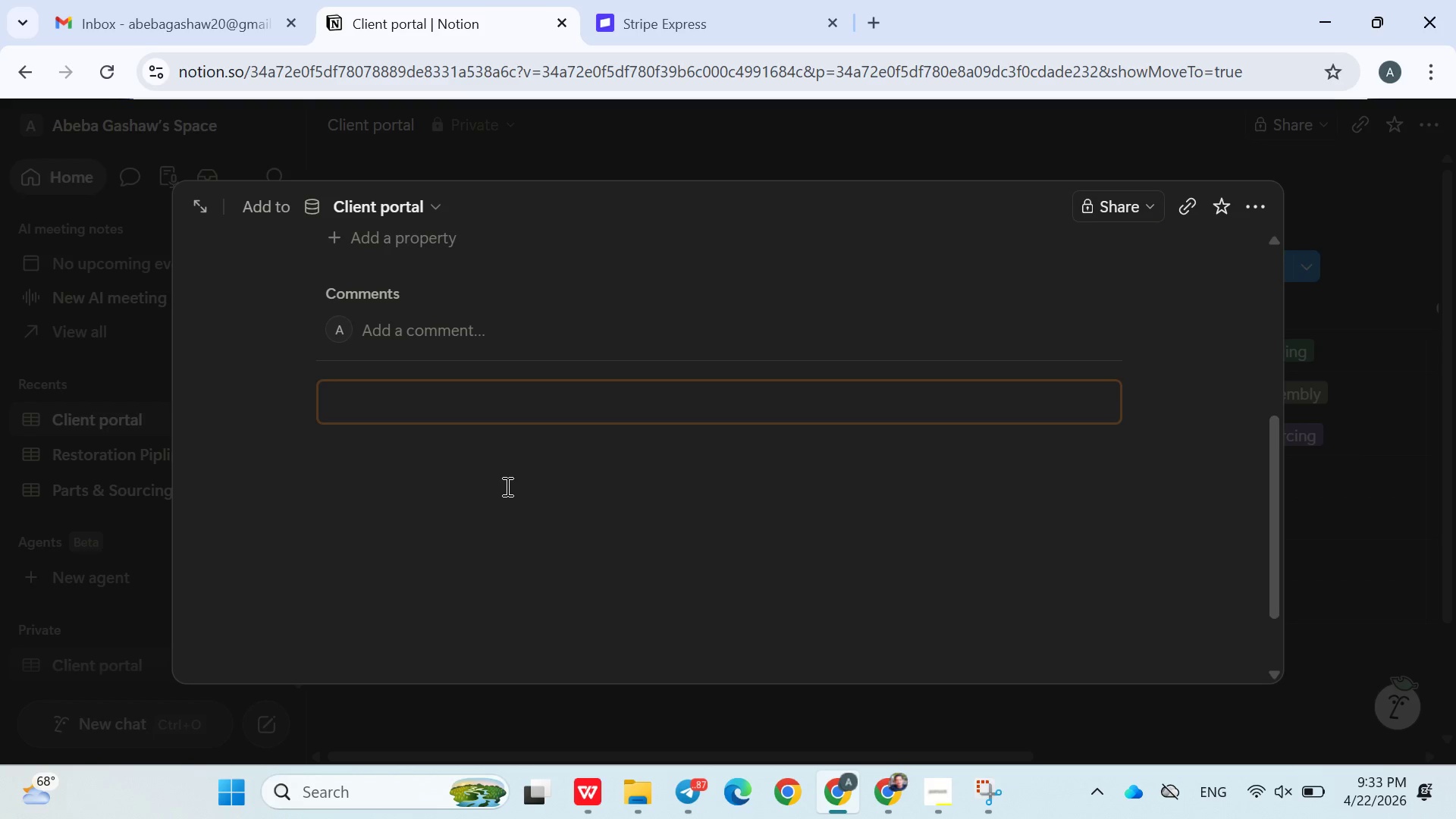 
key(Slash)
 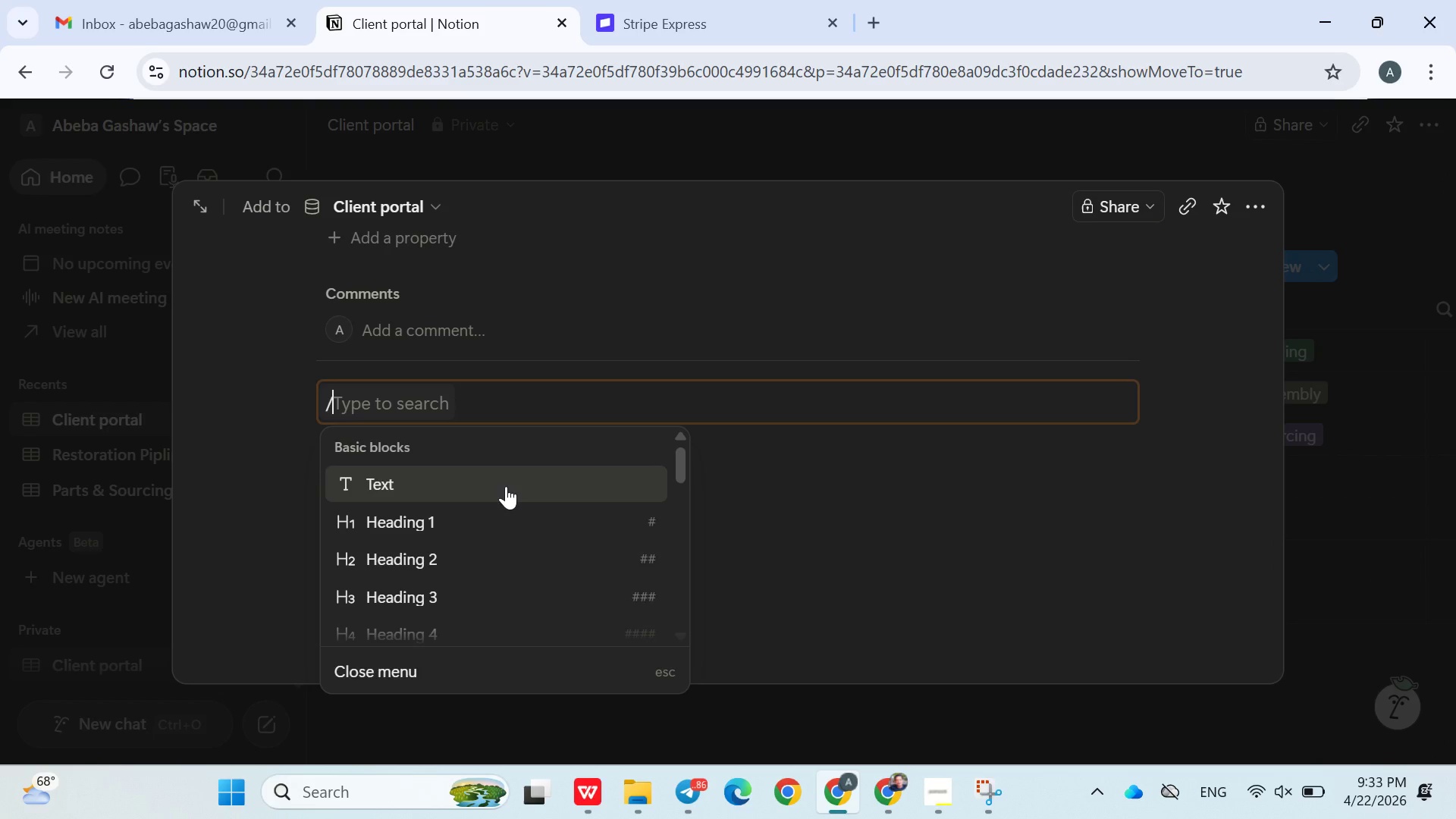 
key(Meta+MetaLeft)
 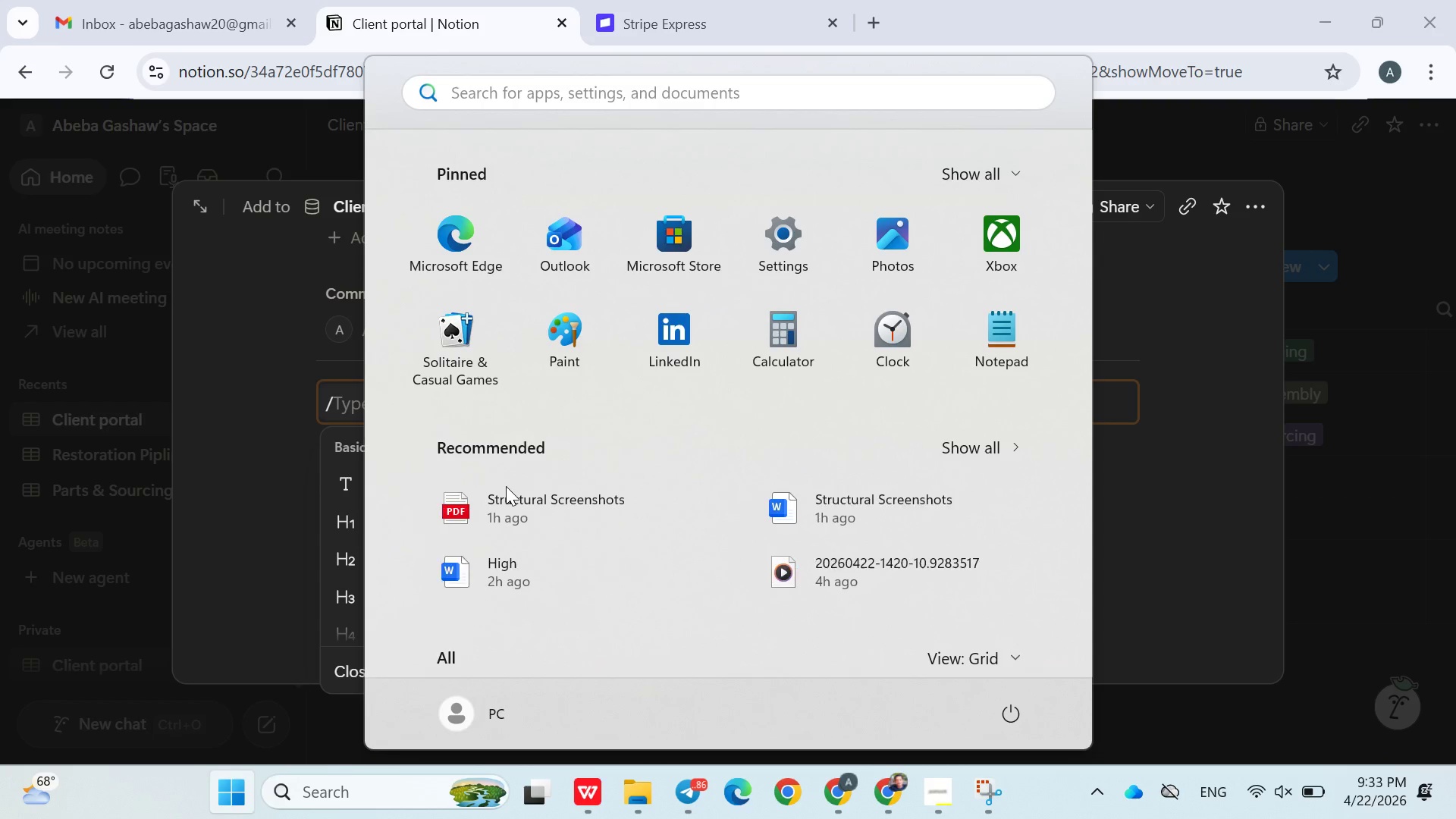 
key(Meta+MetaLeft)
 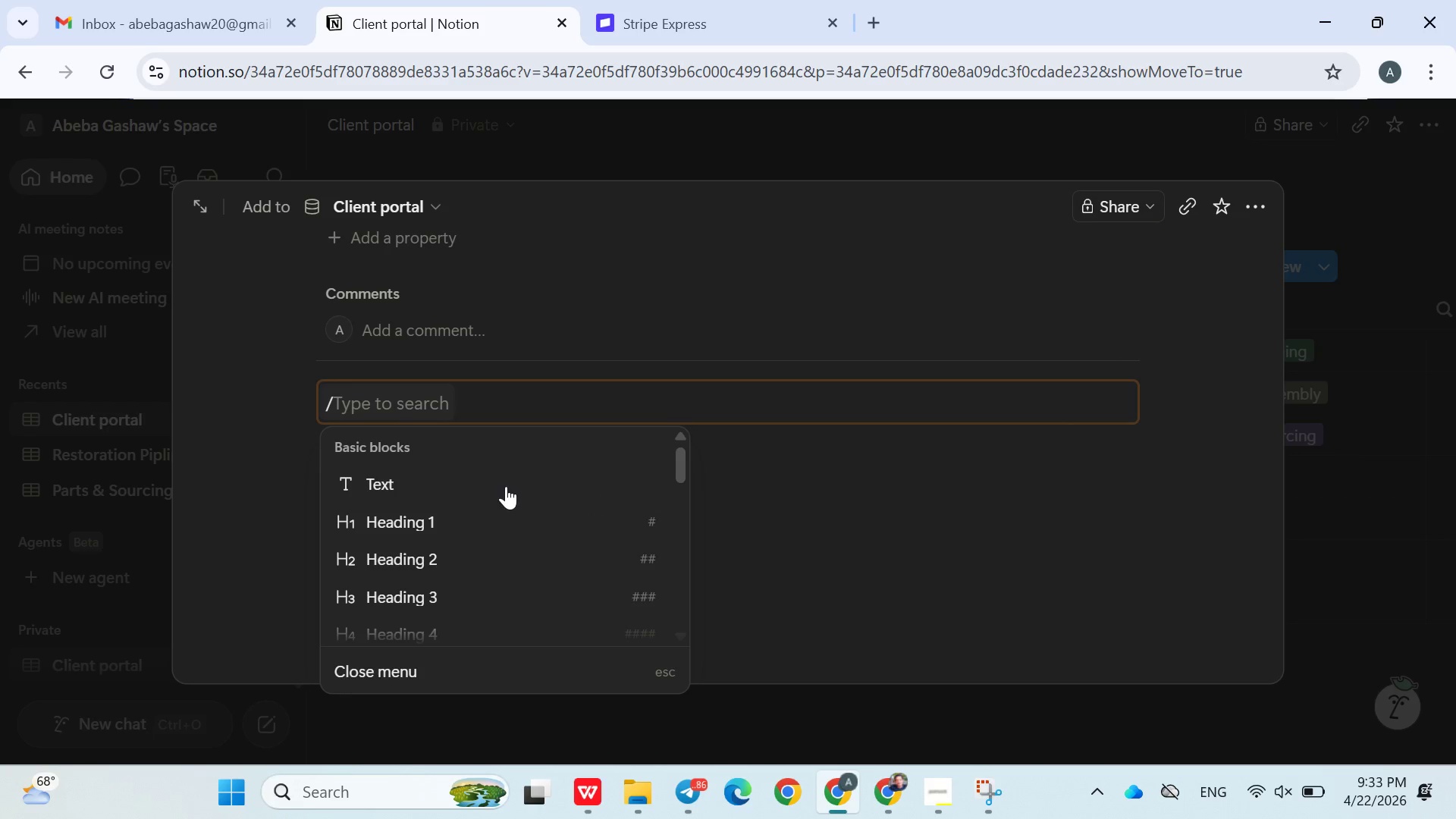 
type(synced block)
 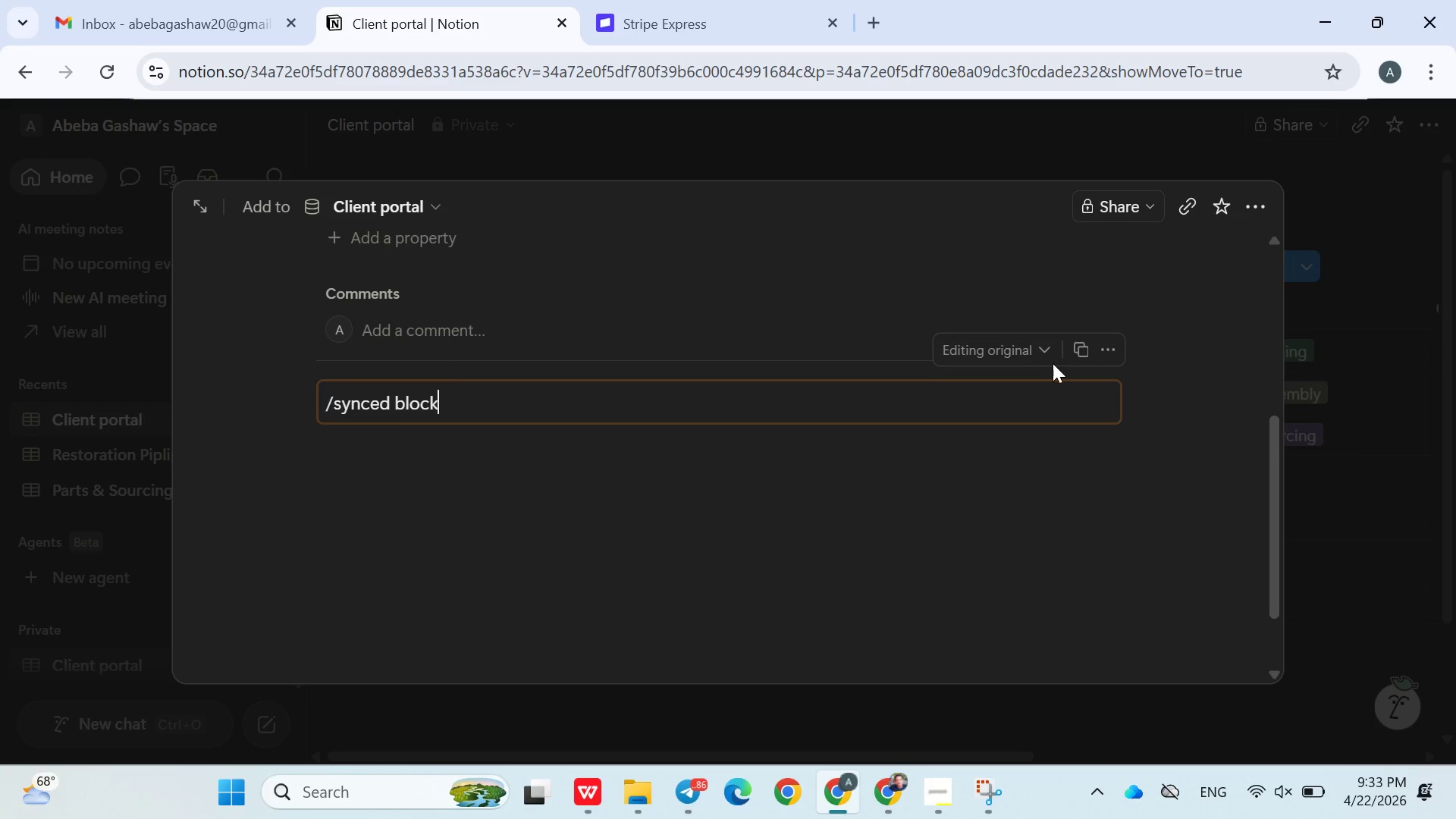 
wait(5.41)
 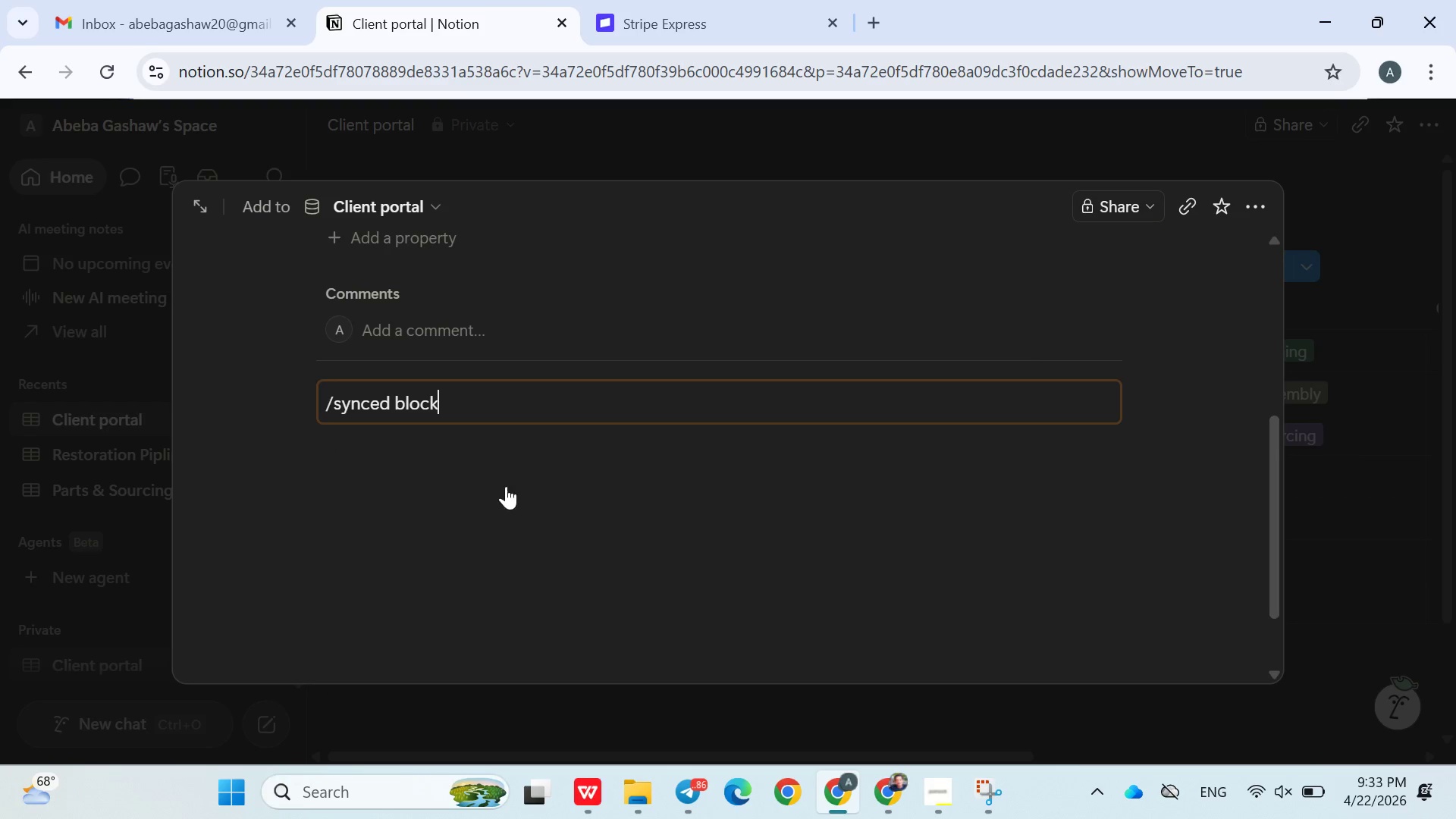 
left_click([1050, 350])
 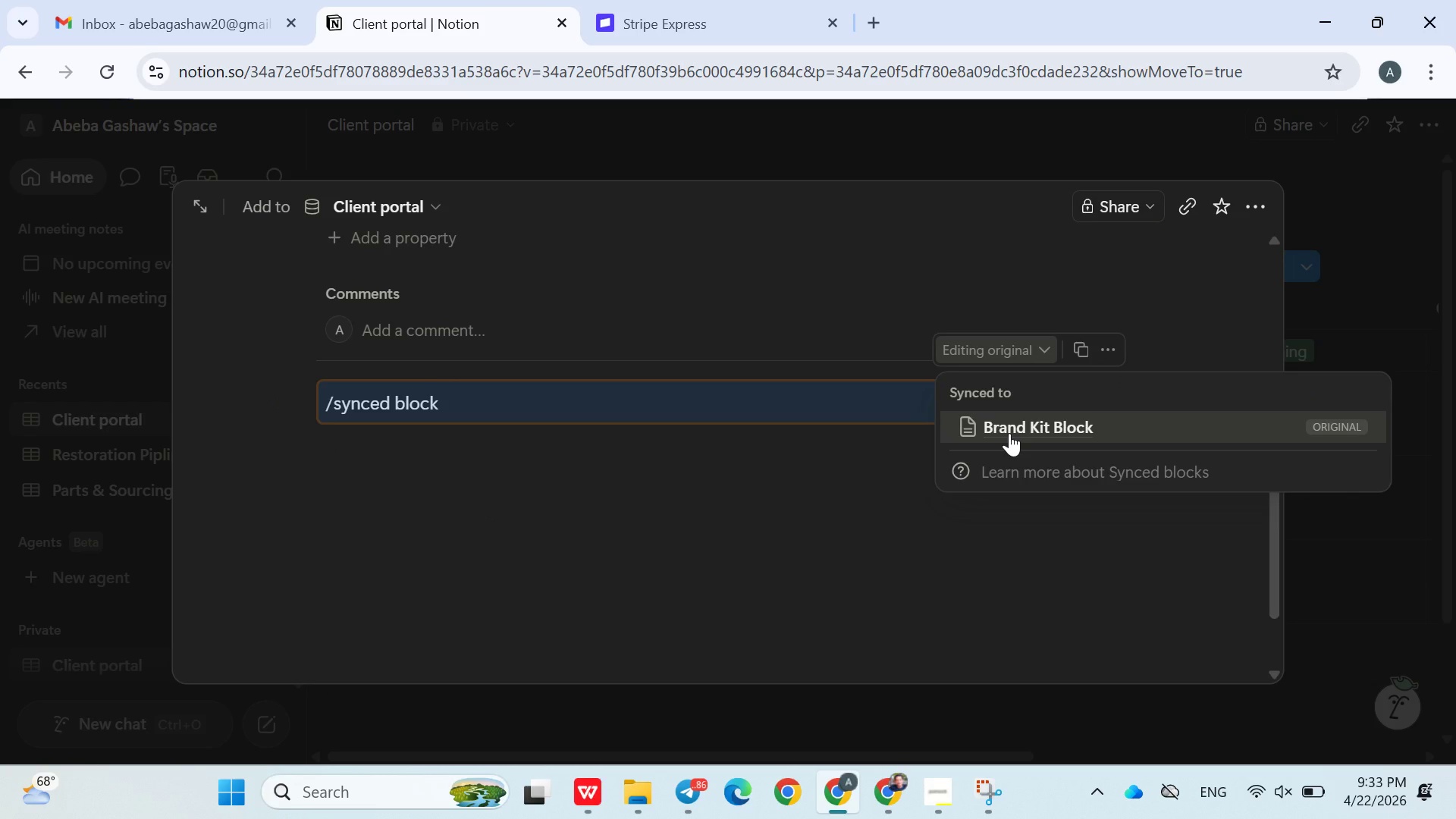 
left_click([1007, 431])
 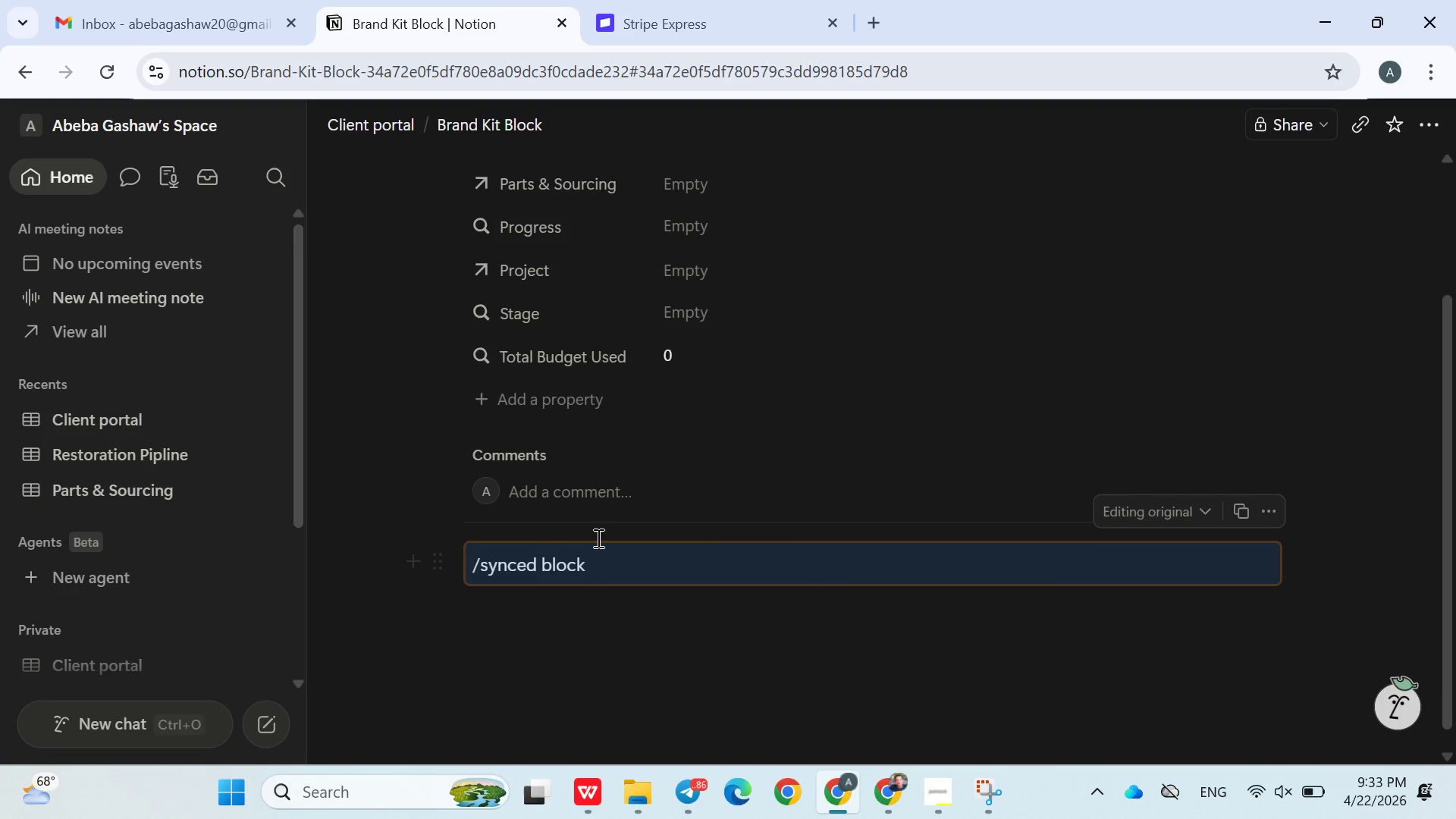 
double_click([522, 569])
 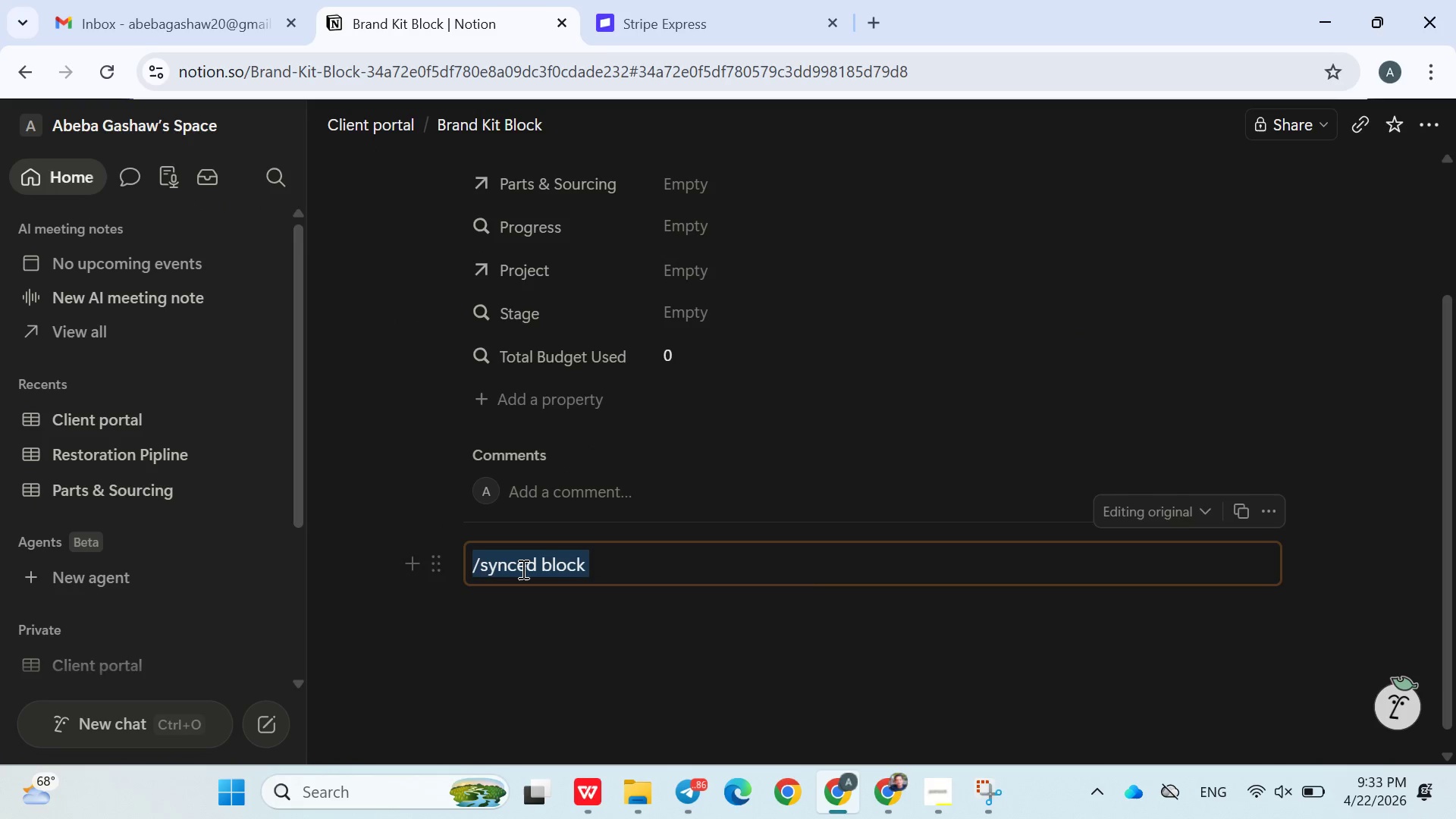 
triple_click([522, 569])
 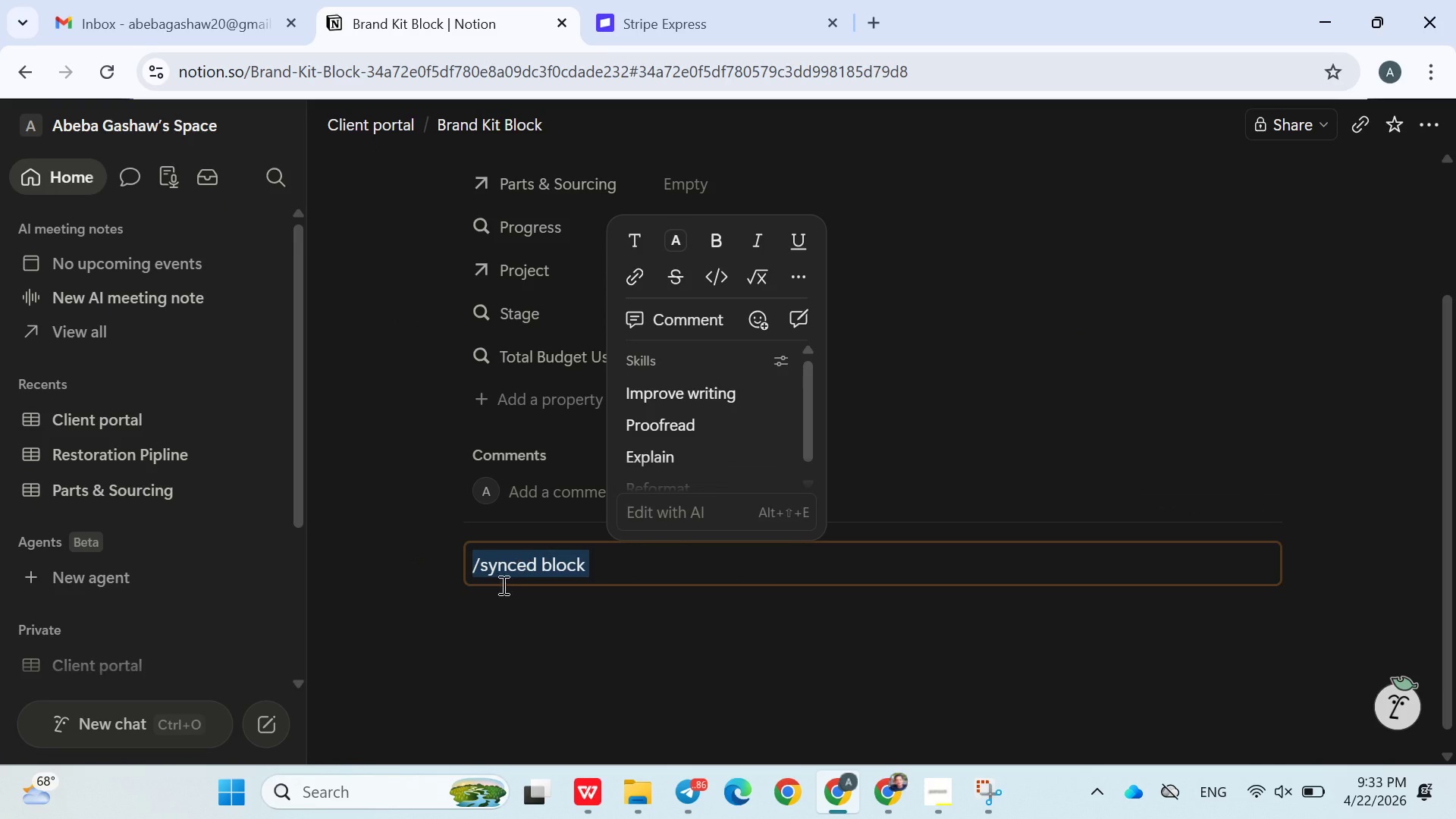 
left_click([475, 618])
 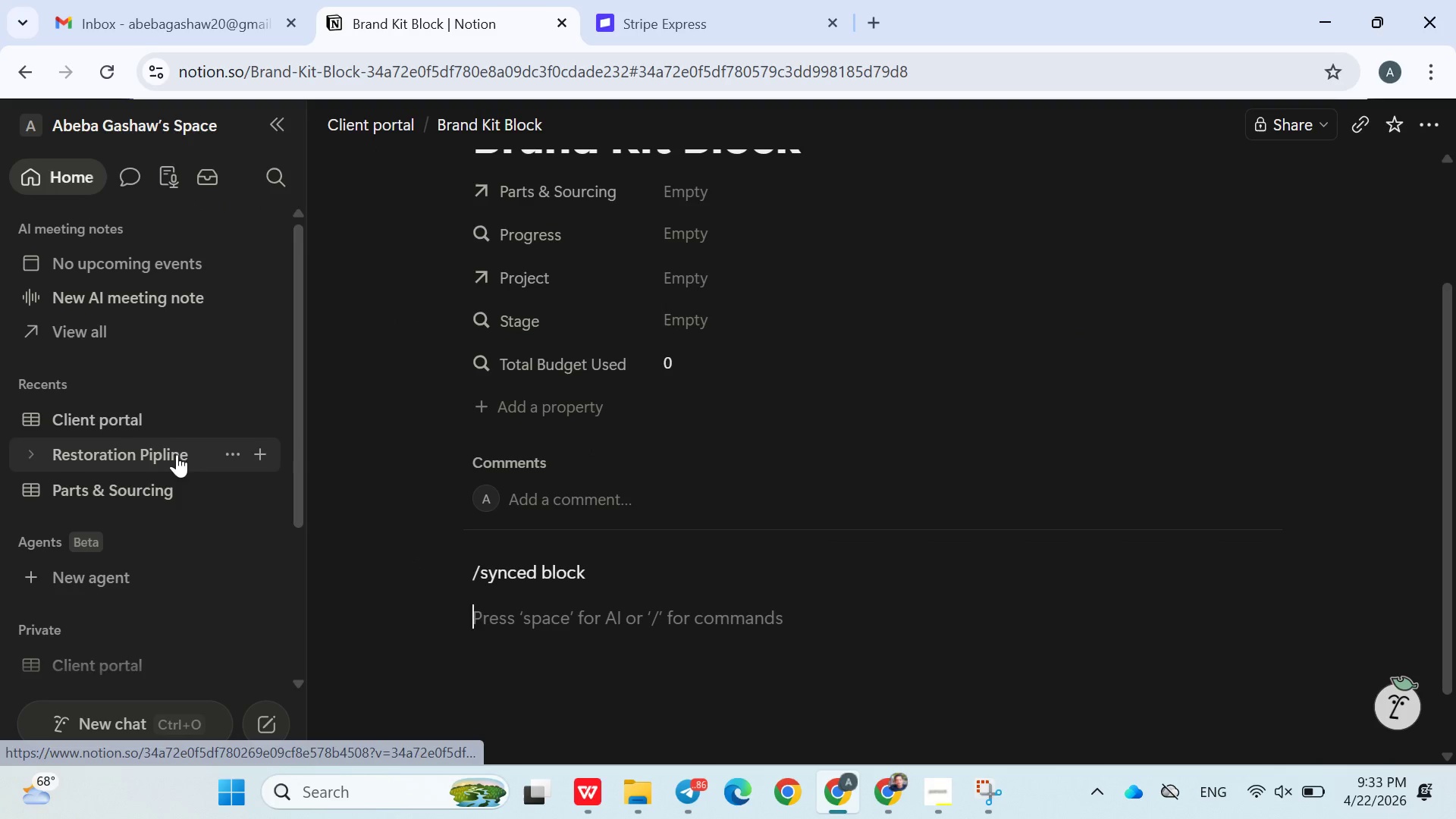 
left_click([143, 422])
 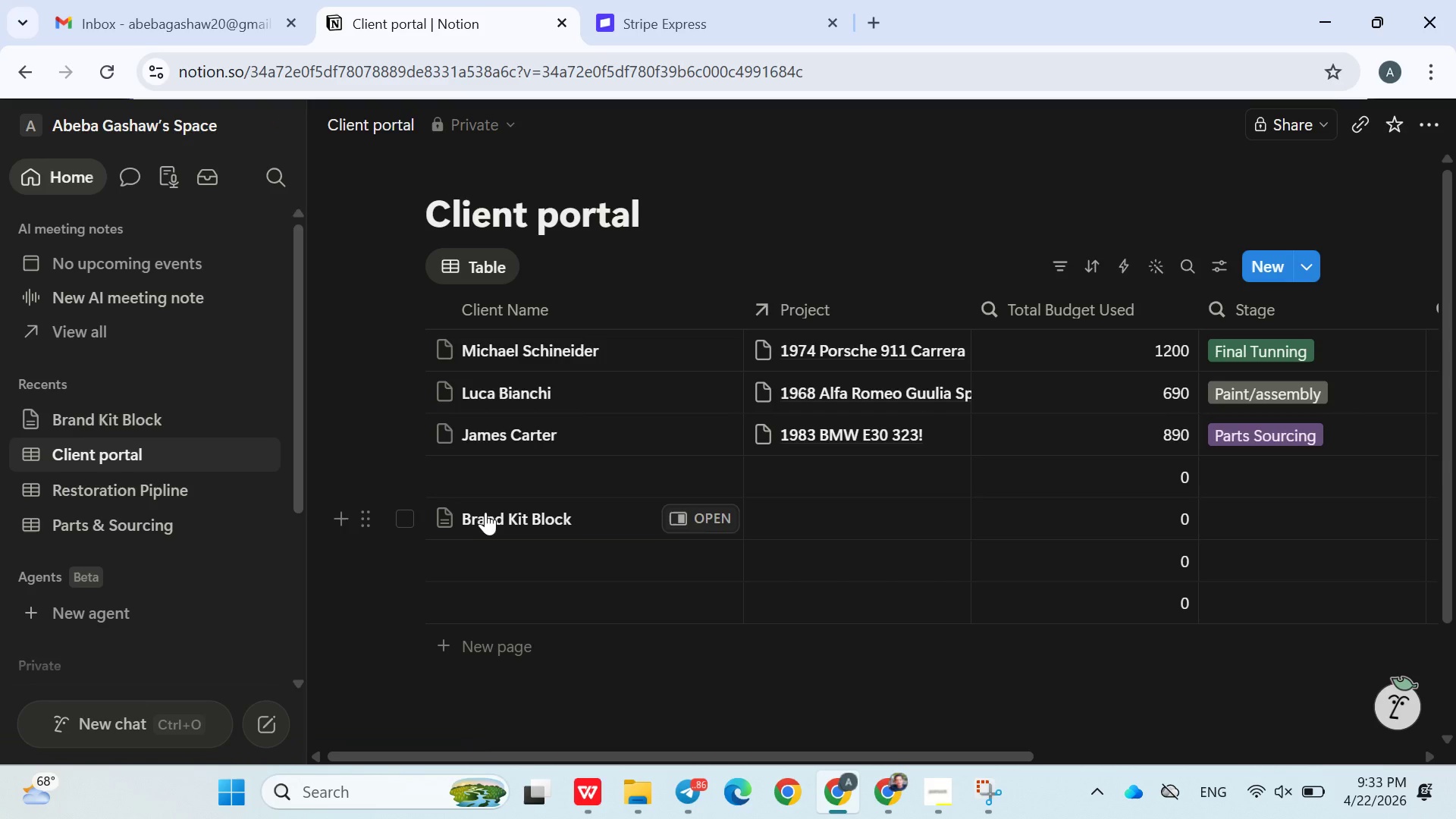 
left_click([473, 516])
 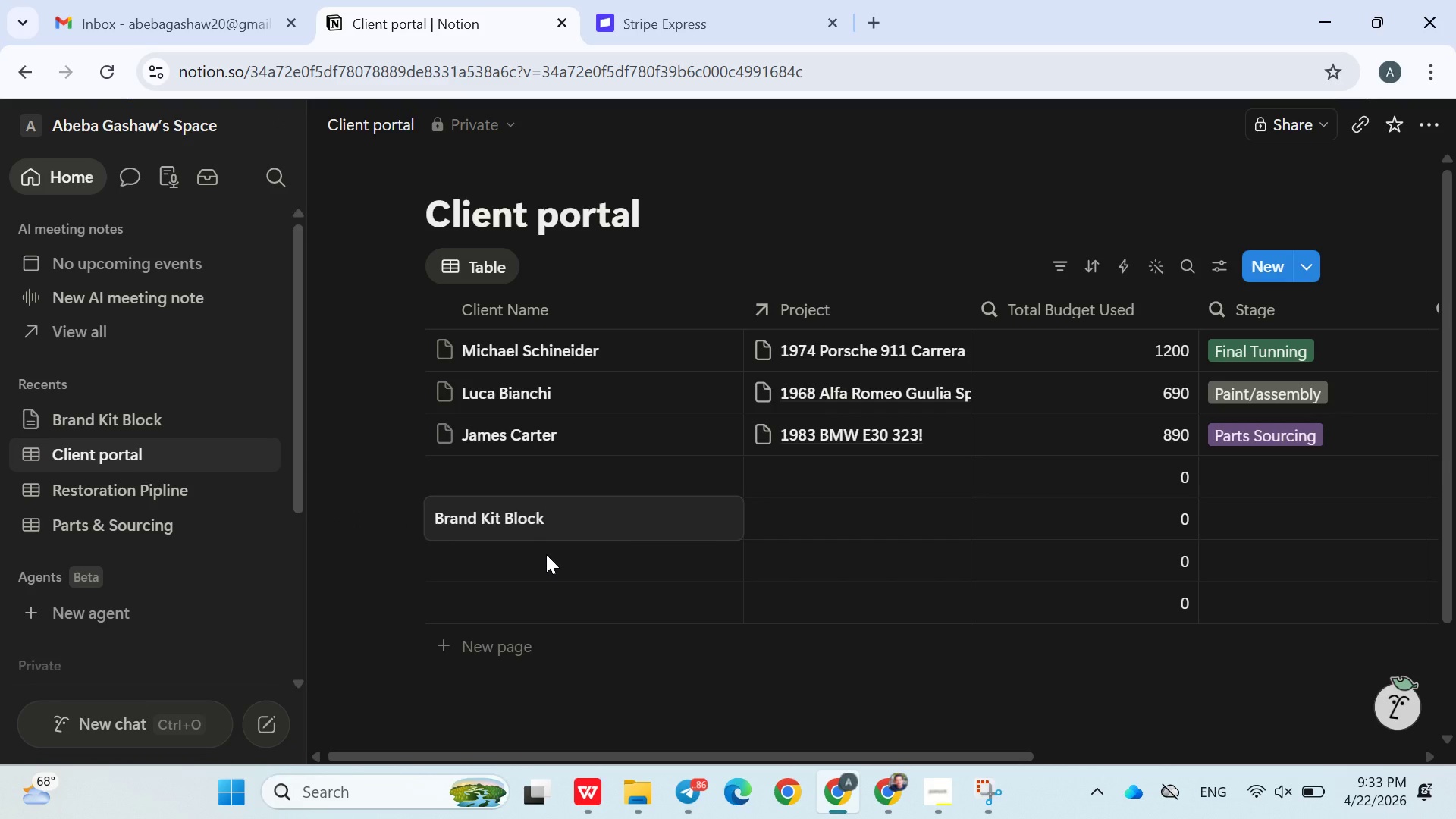 
left_click([550, 559])
 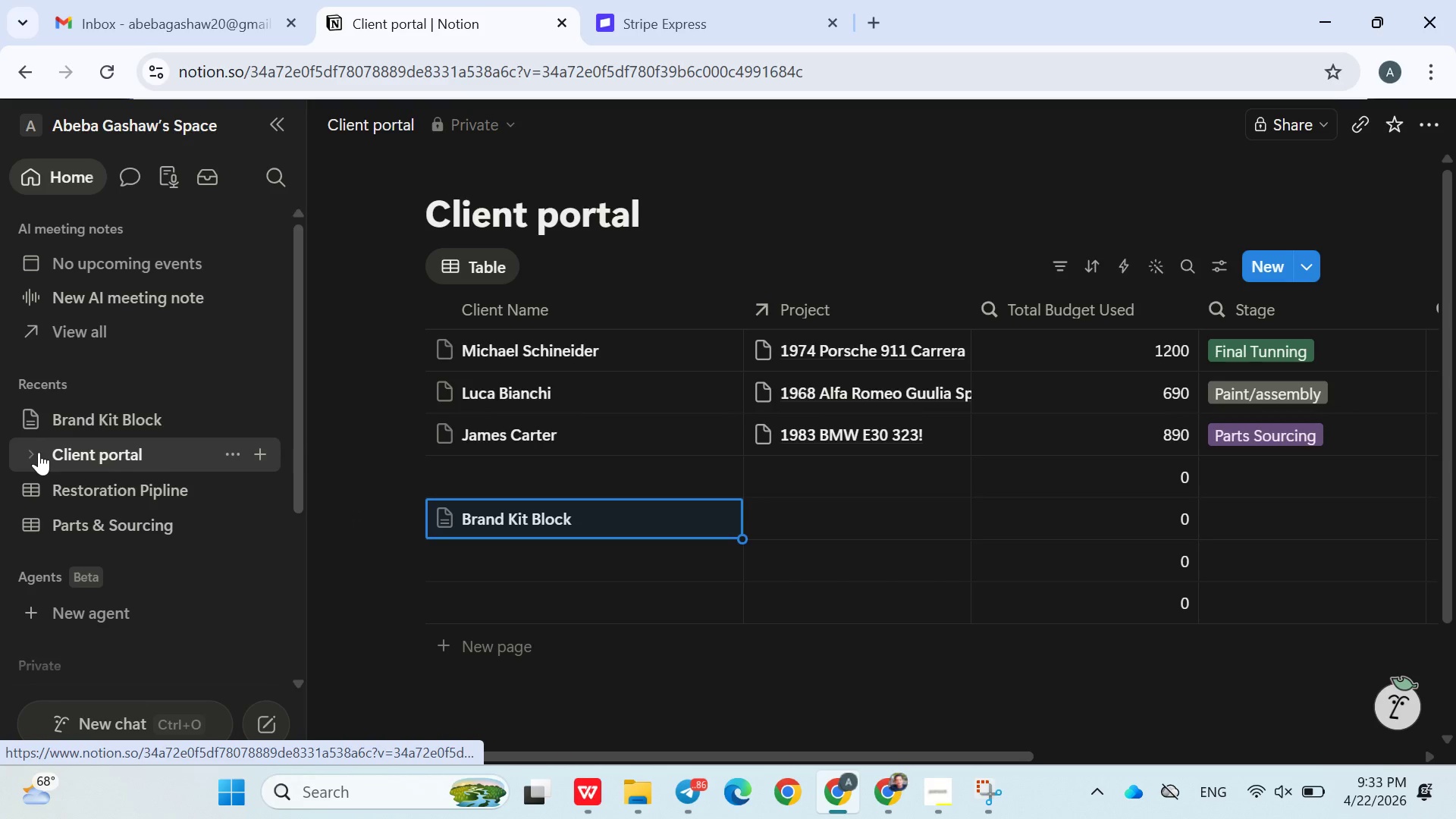 
left_click([30, 453])
 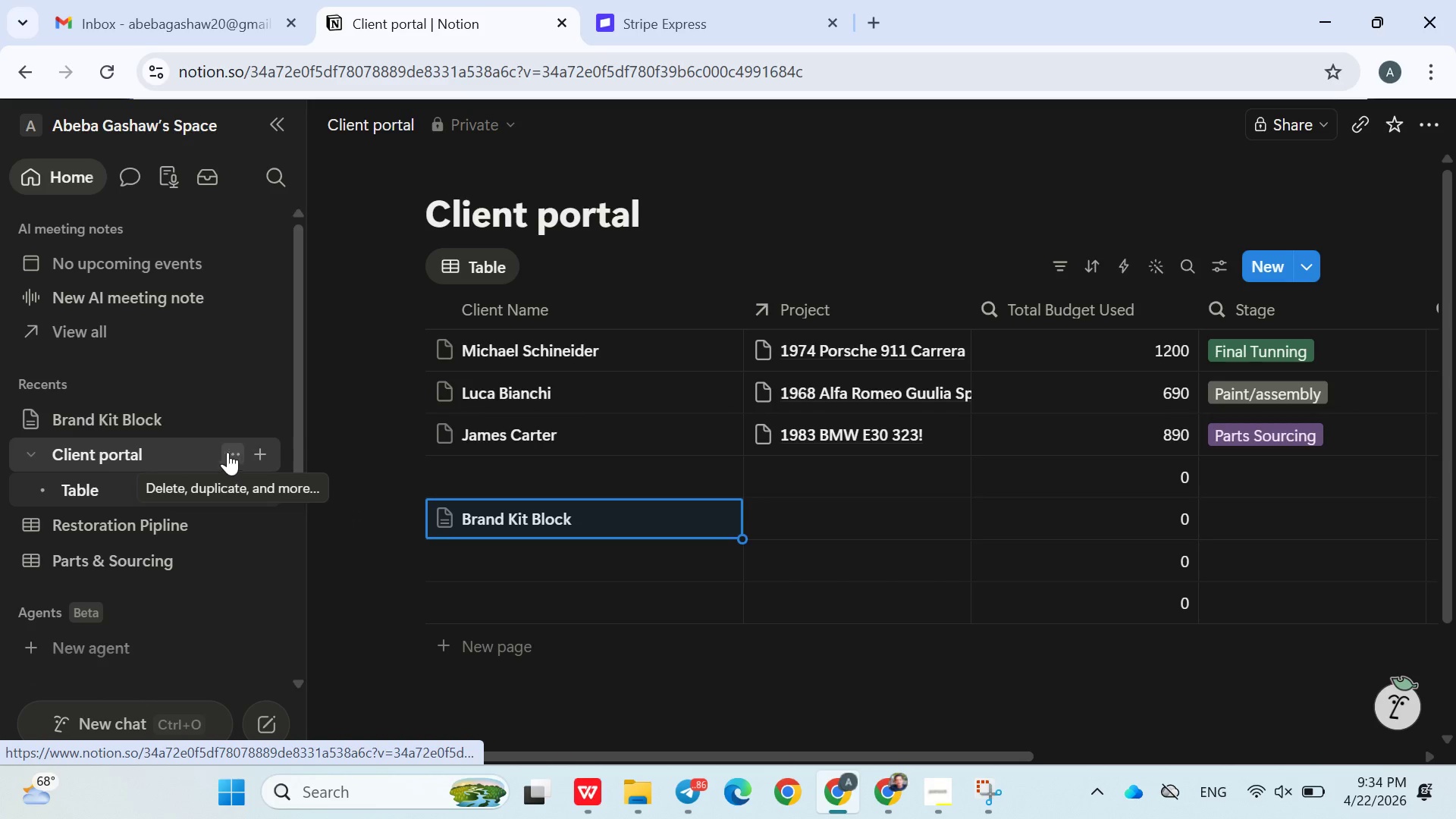 
left_click([146, 421])
 